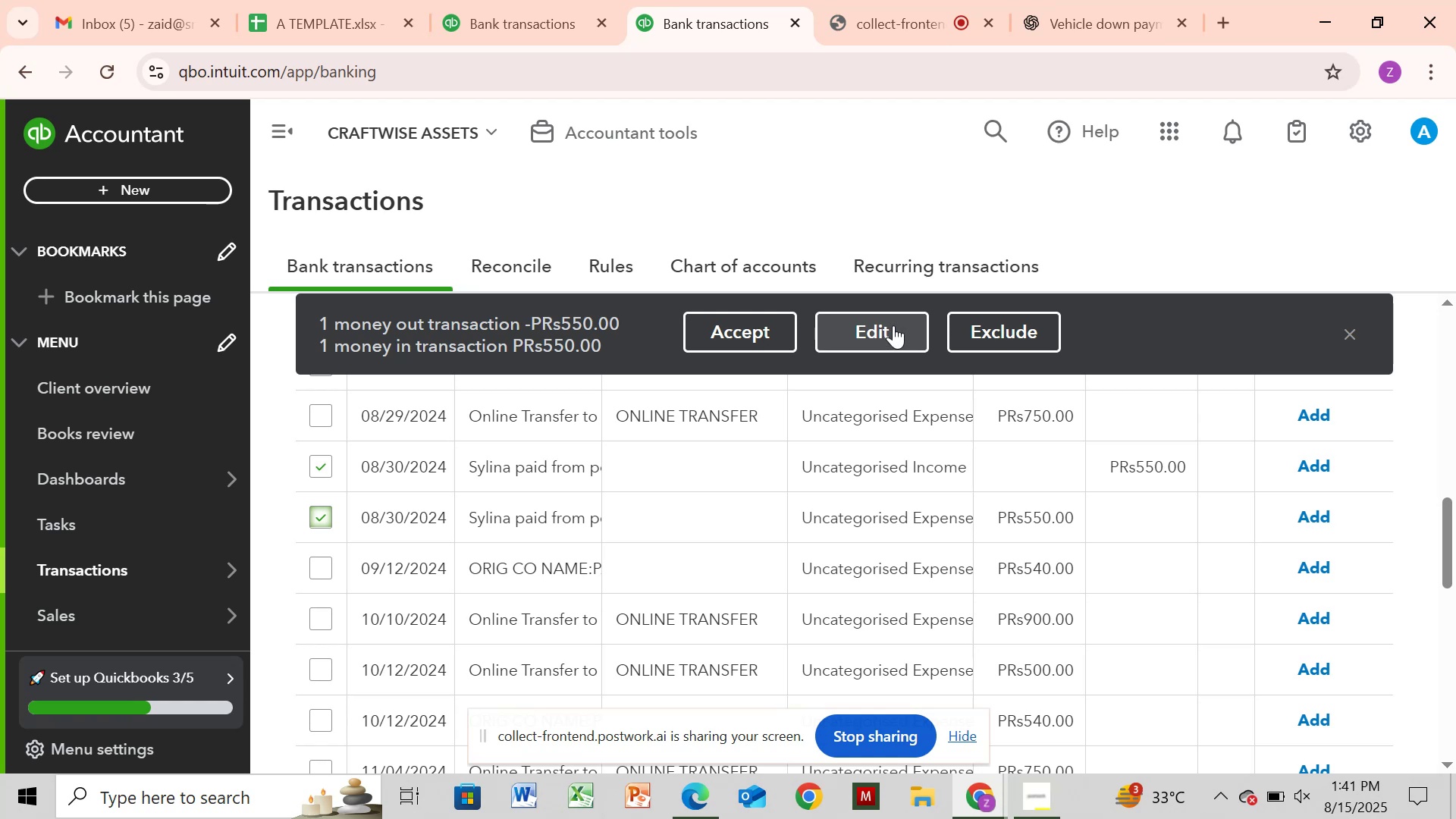 
wait(18.63)
 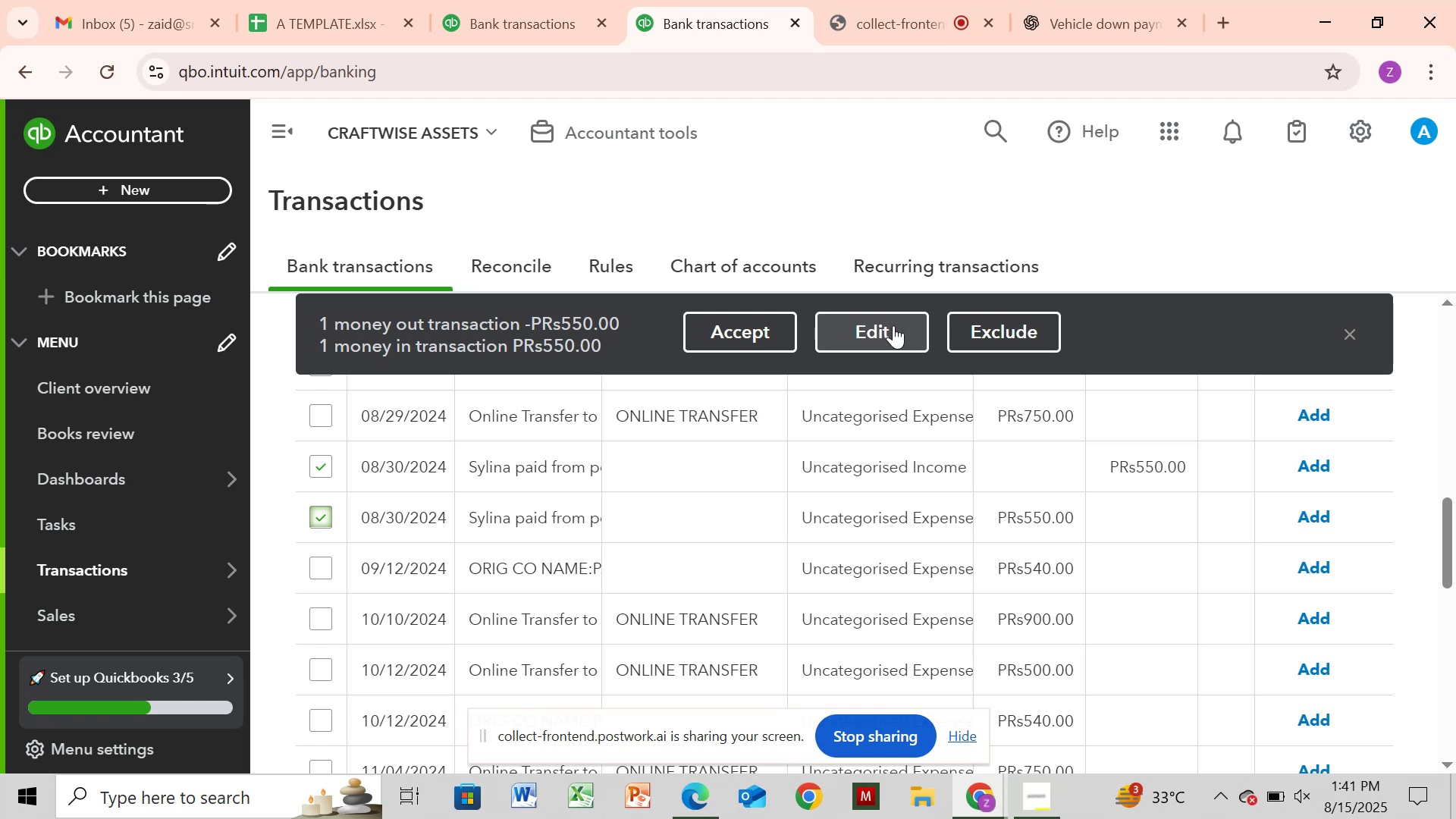 
left_click([1351, 332])
 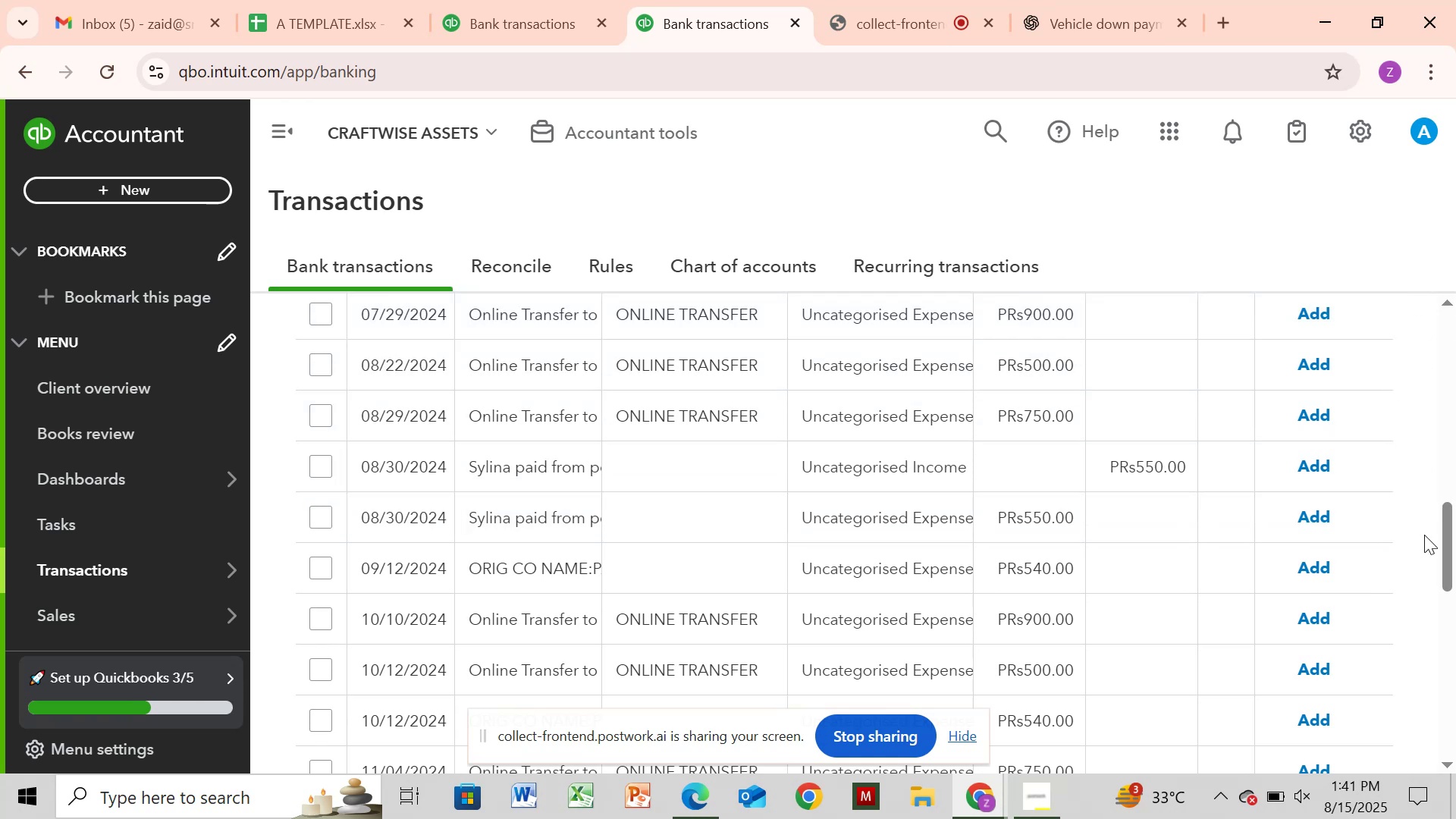 
left_click_drag(start_coordinate=[1455, 536], to_coordinate=[1455, 434])
 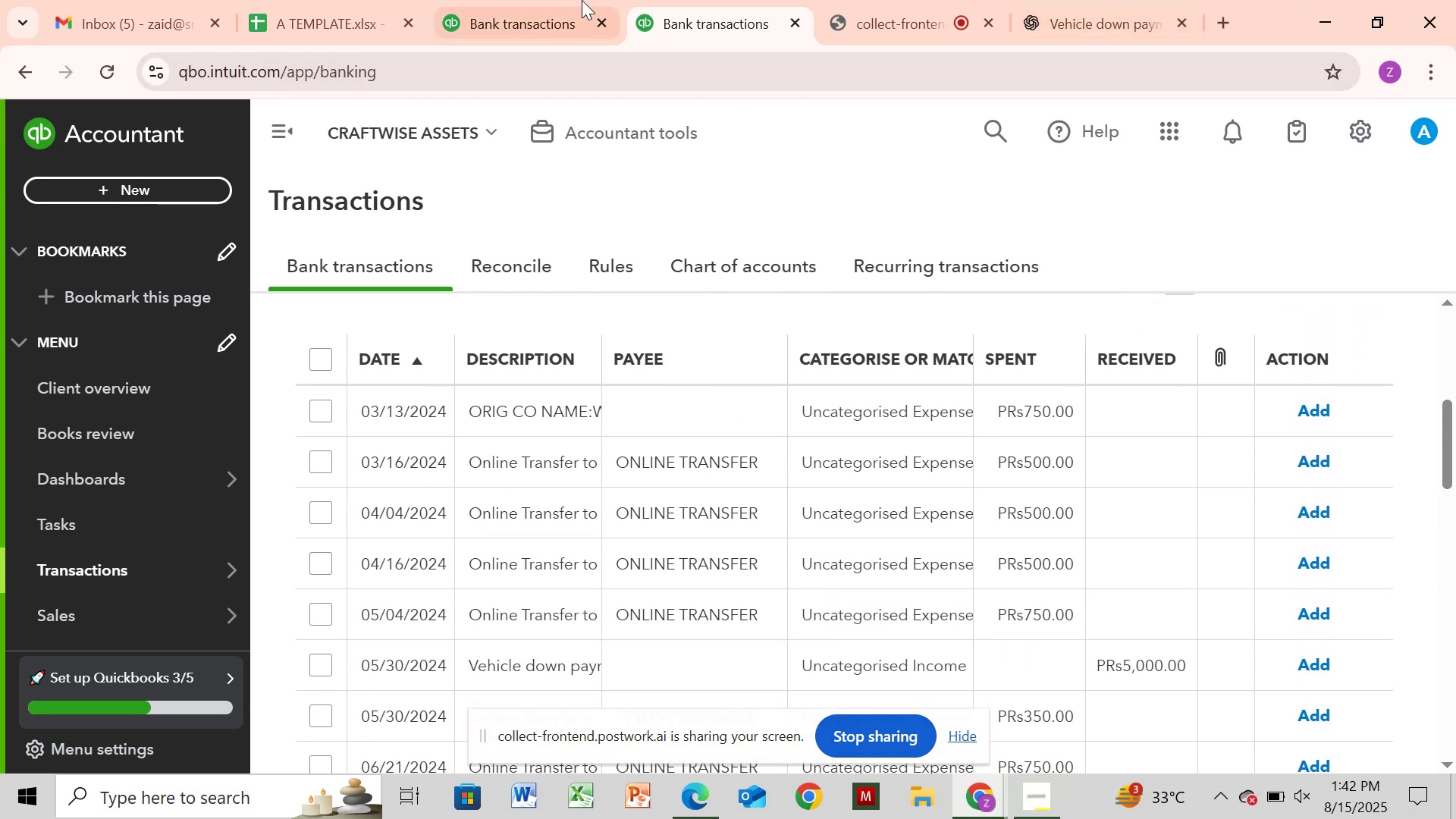 
left_click_drag(start_coordinate=[534, 24], to_coordinate=[538, 28])
 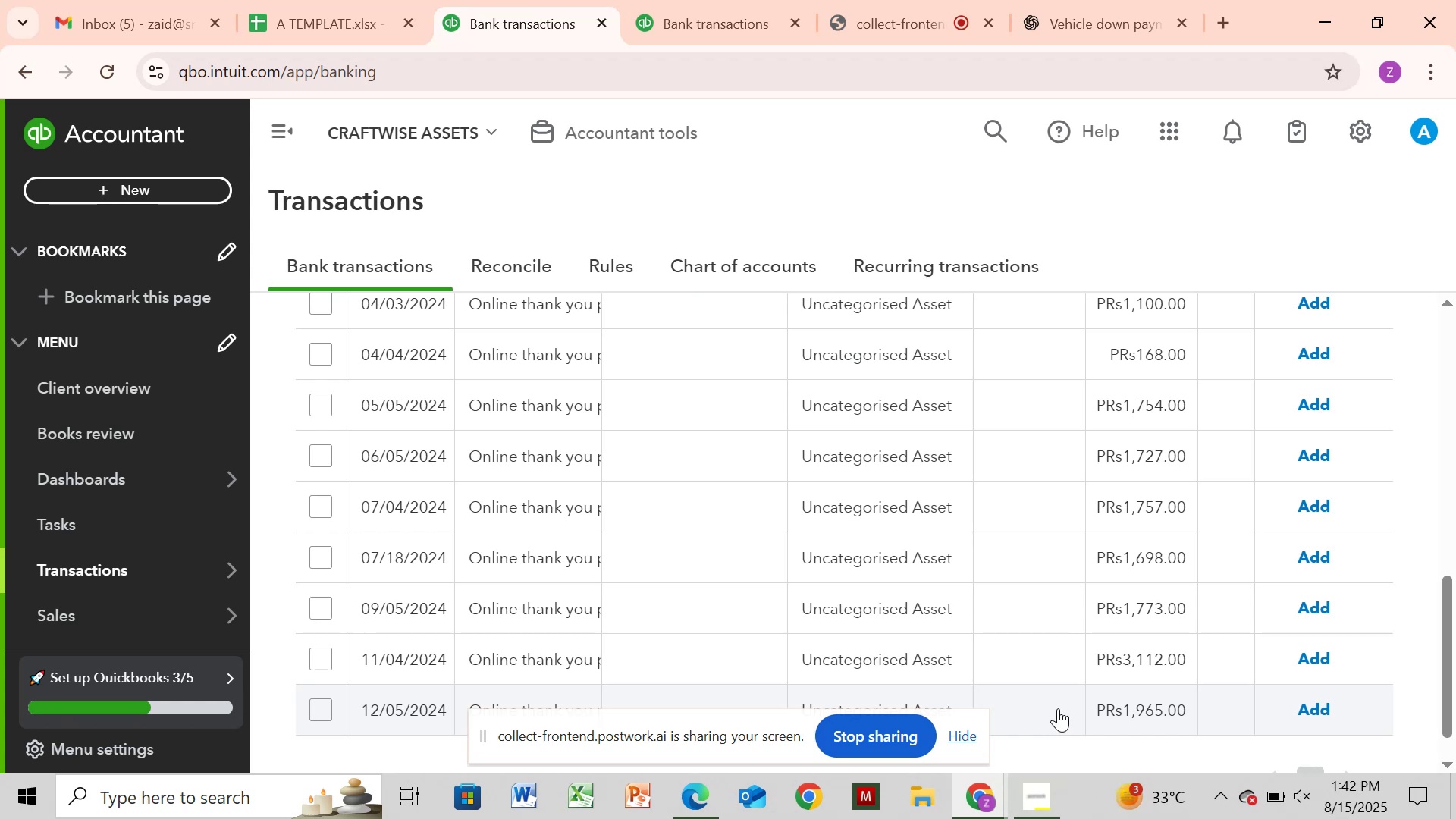 
wait(10.52)
 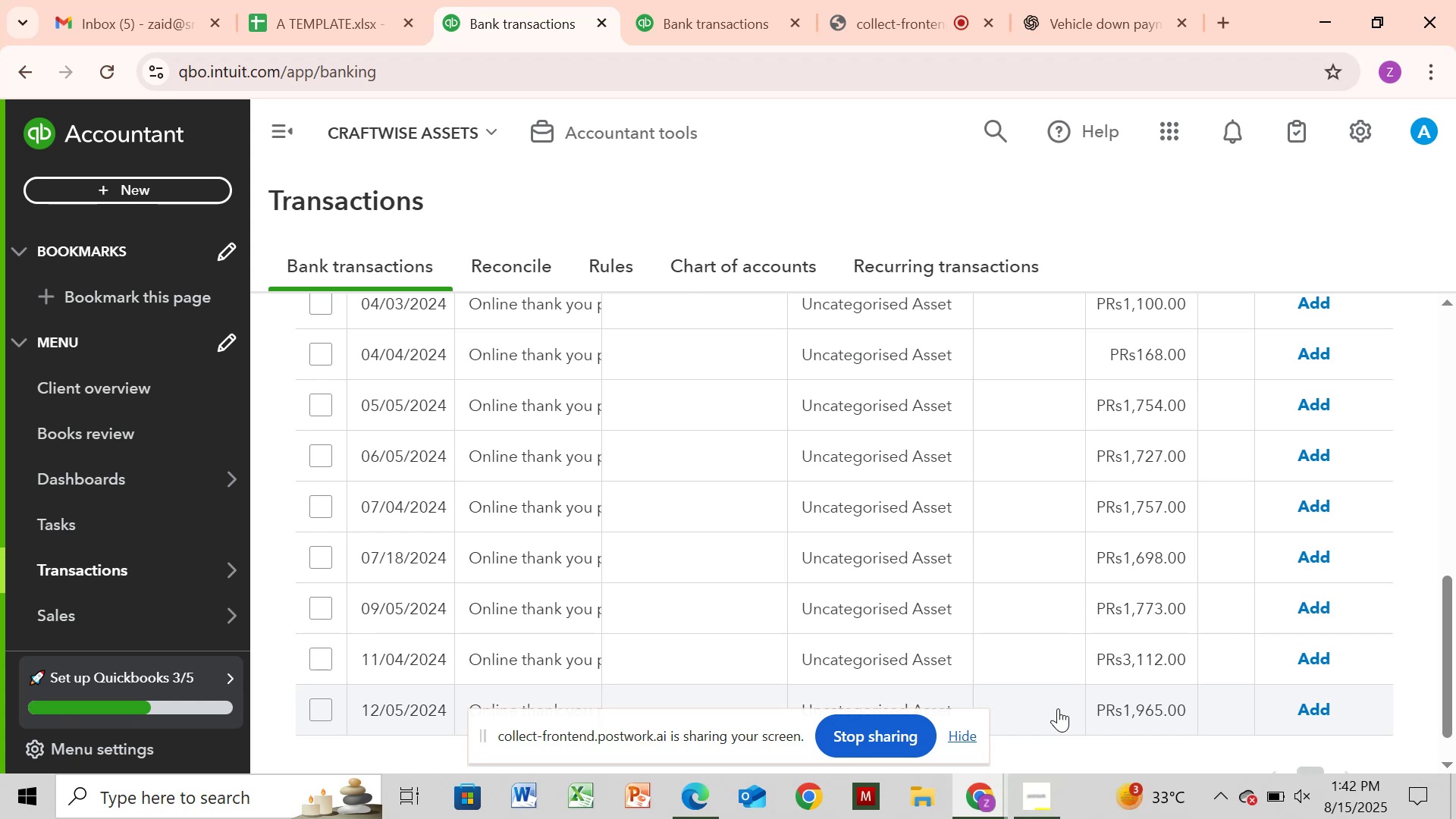 
left_click_drag(start_coordinate=[1454, 689], to_coordinate=[1455, 598])
 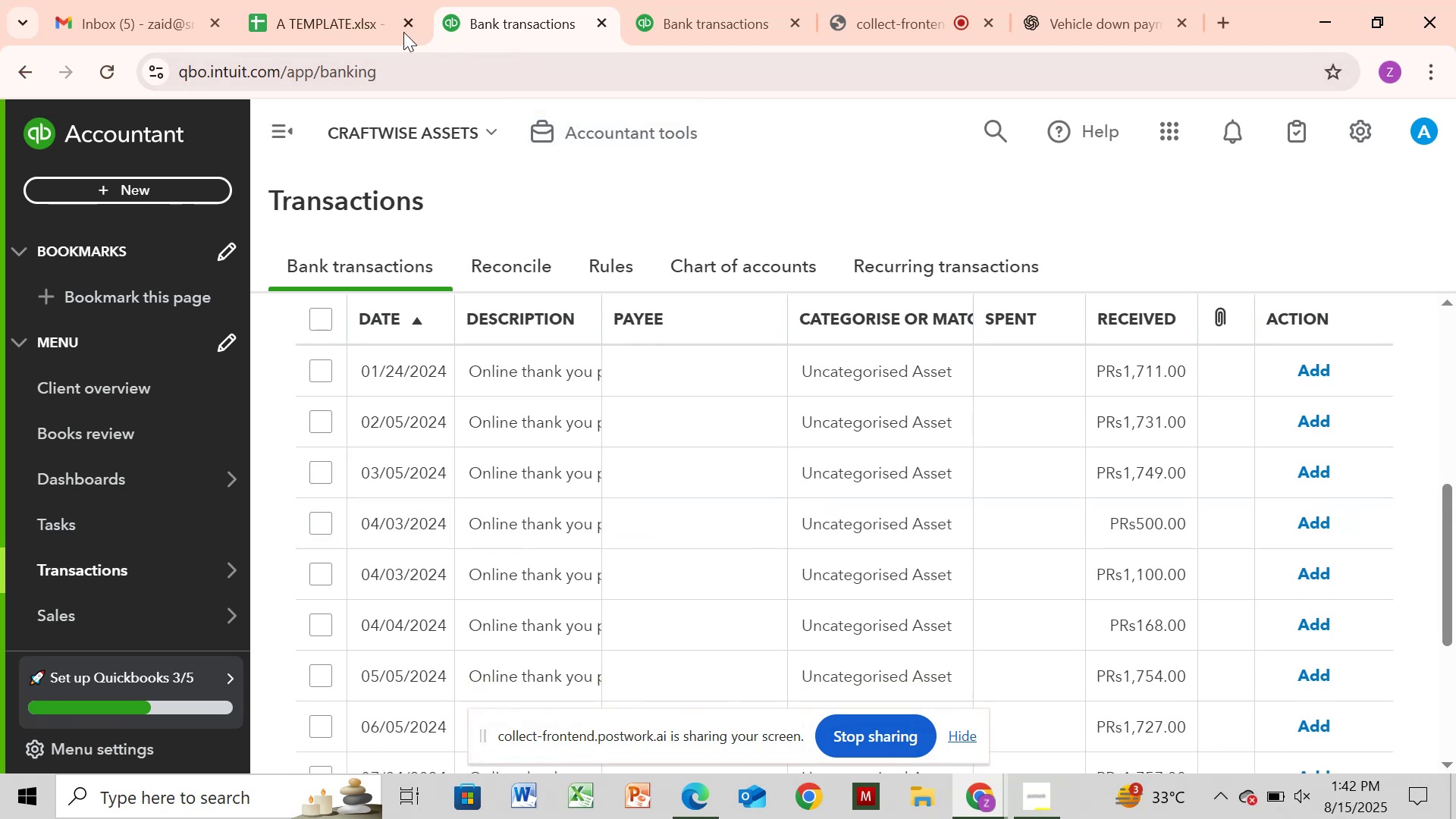 
wait(5.91)
 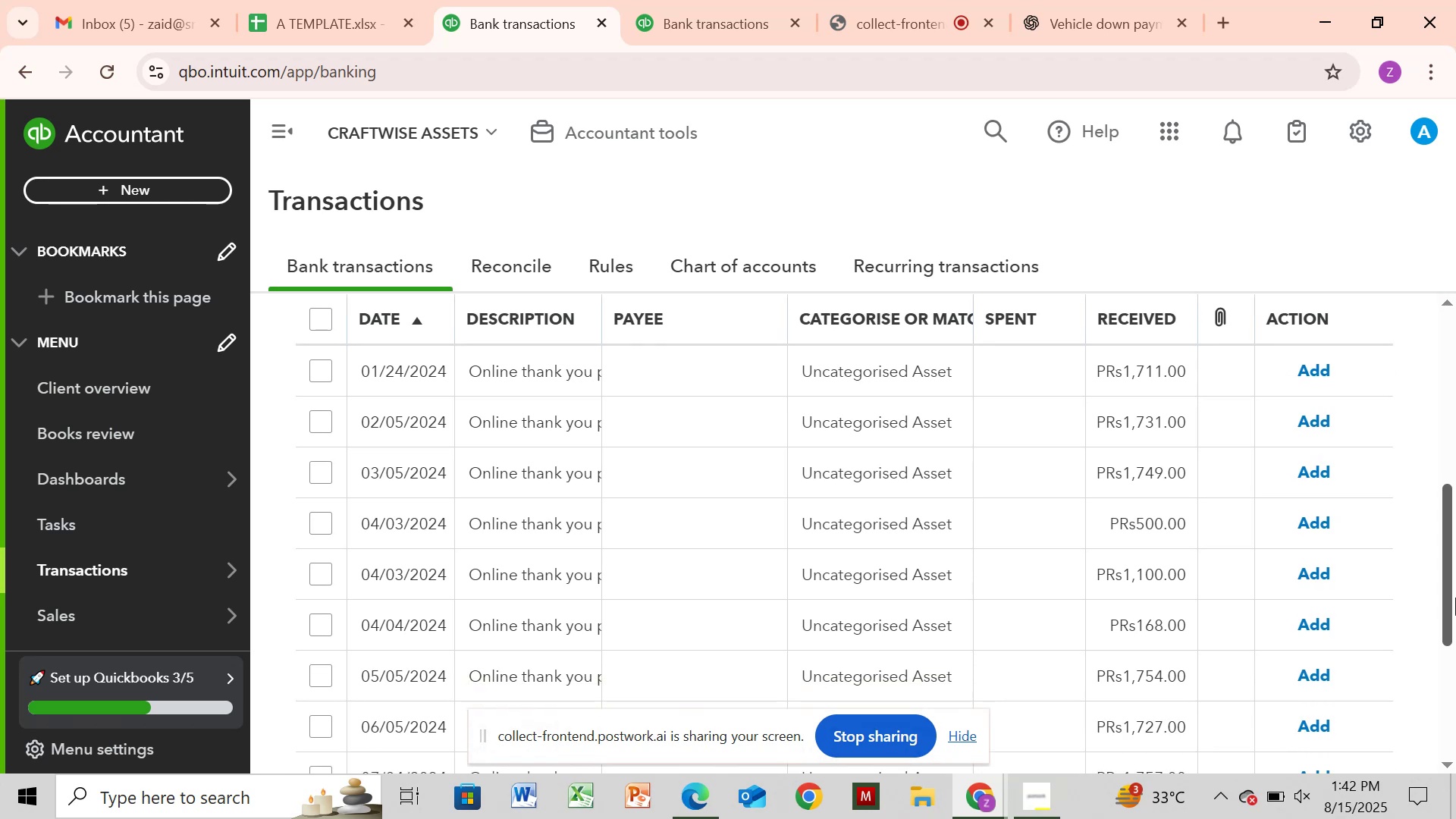 
left_click([670, 36])
 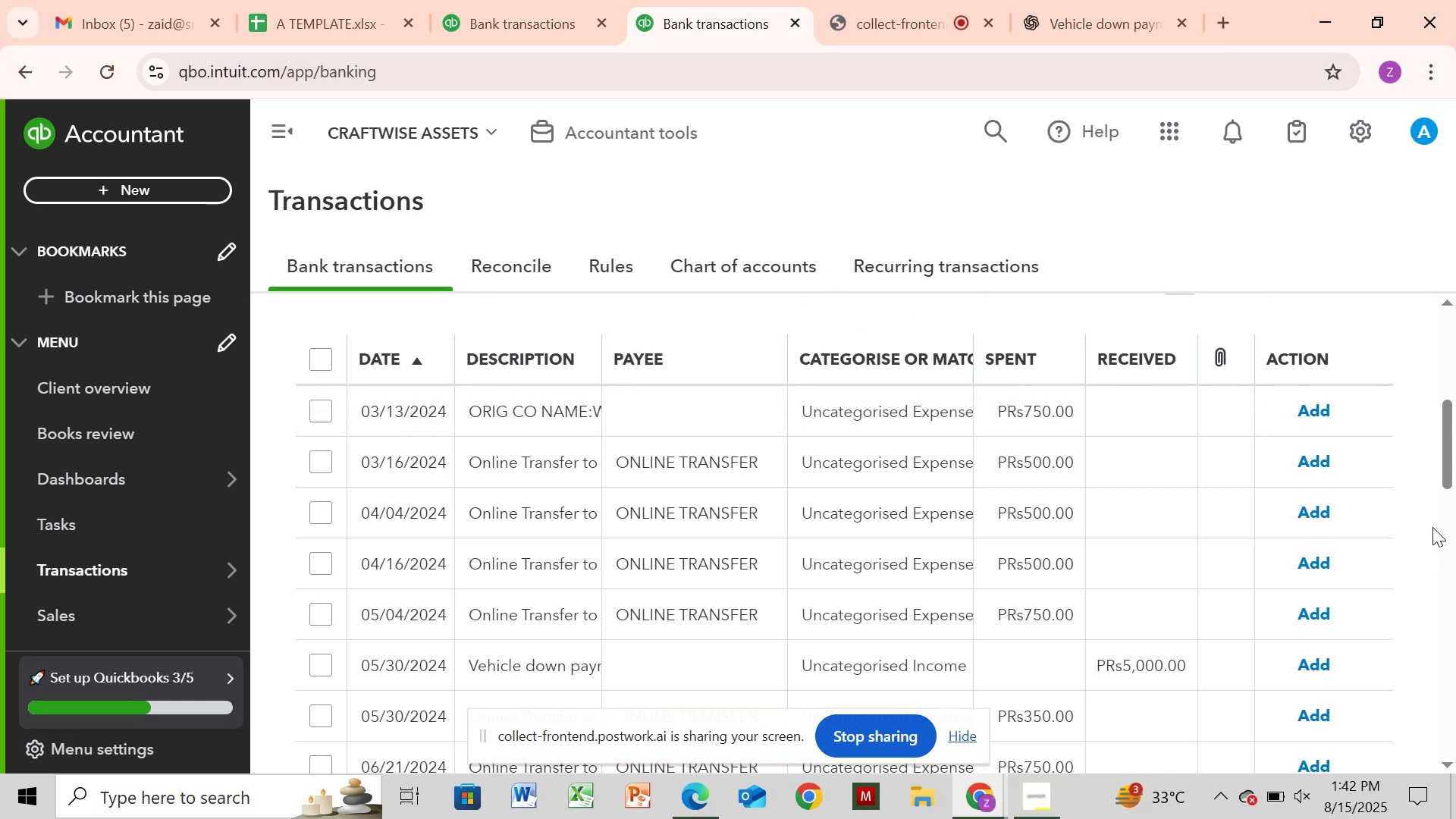 
wait(6.87)
 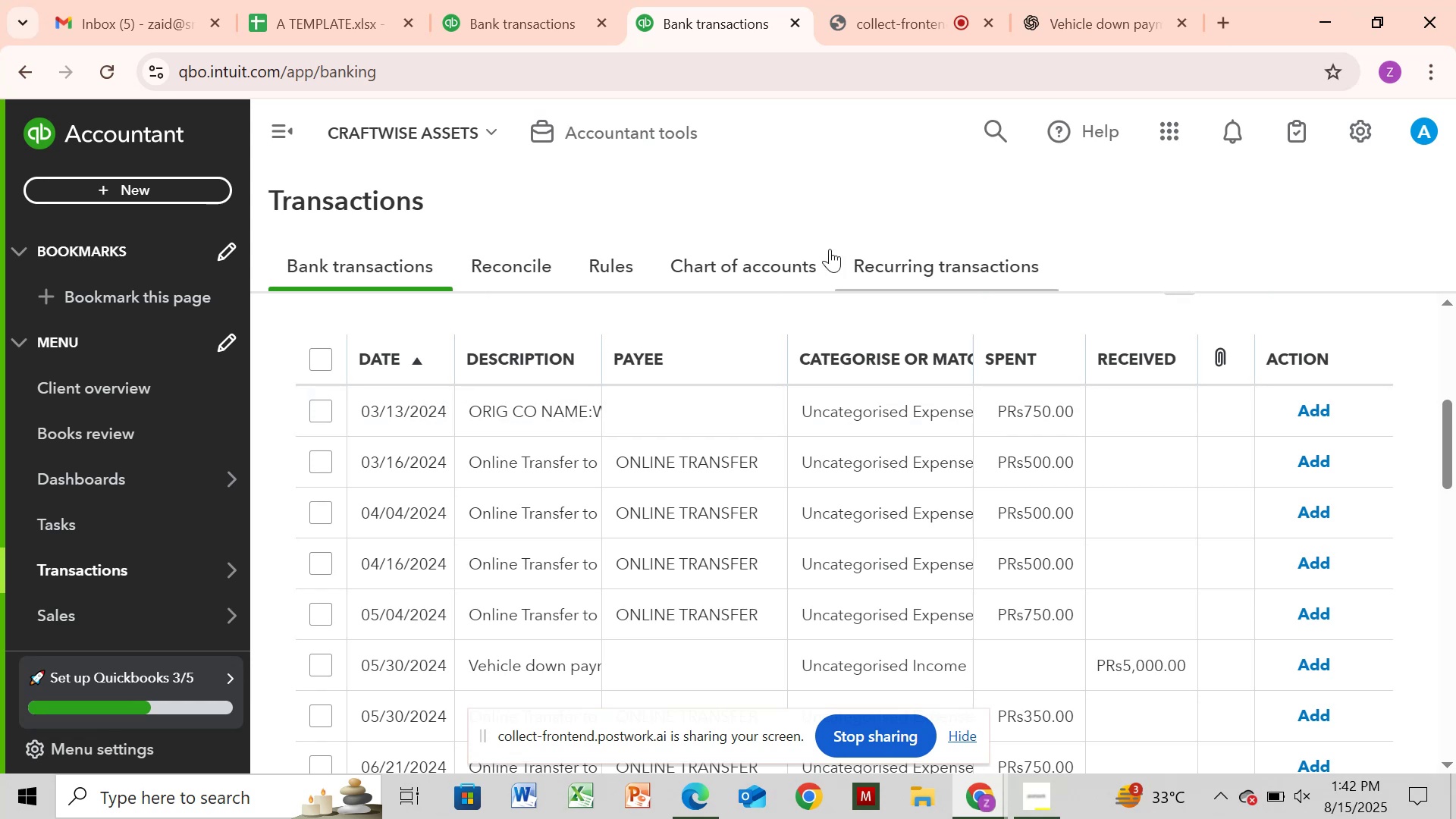 
left_click_drag(start_coordinate=[1452, 447], to_coordinate=[1455, 412])
 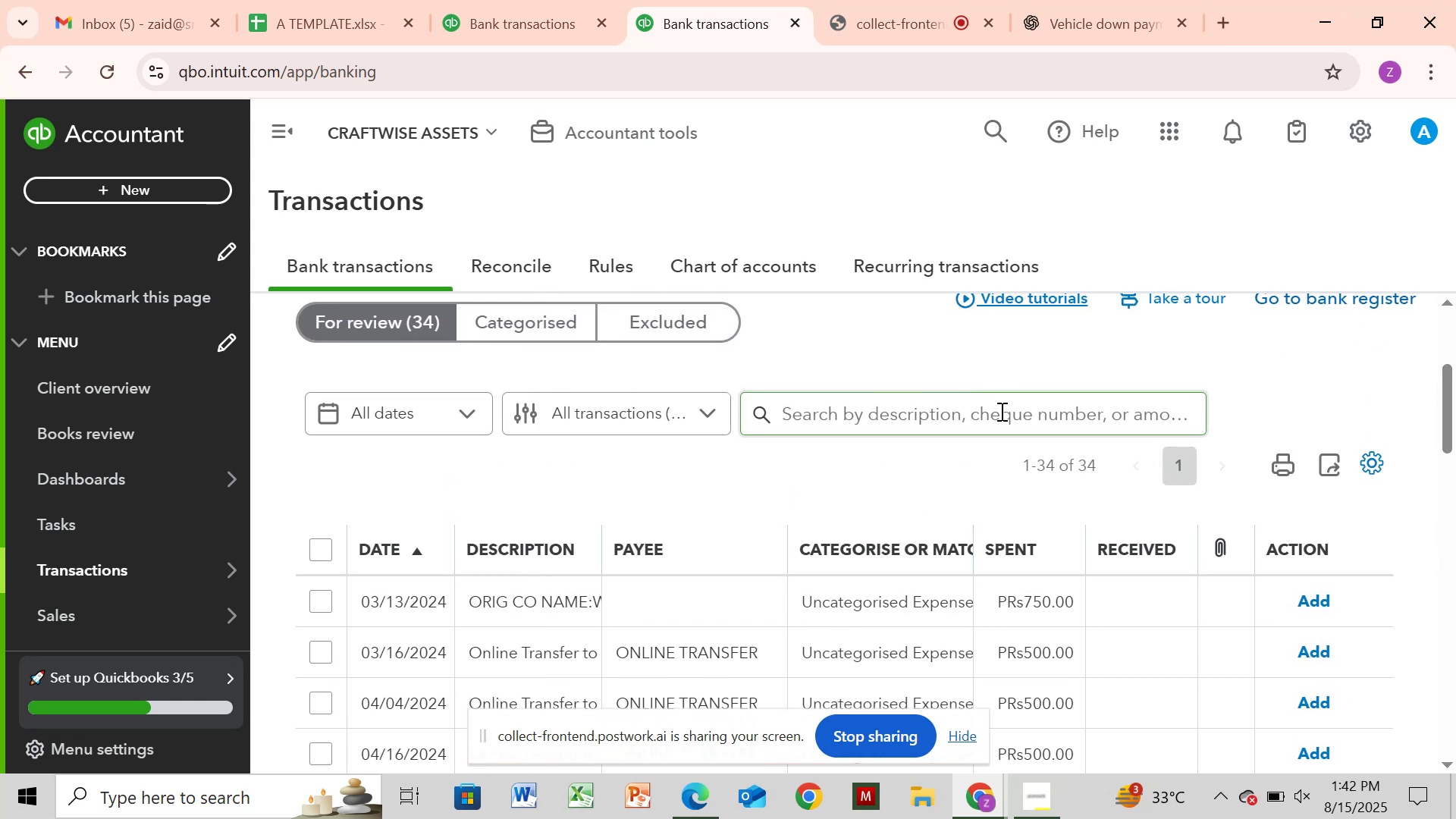 
left_click([999, 411])
 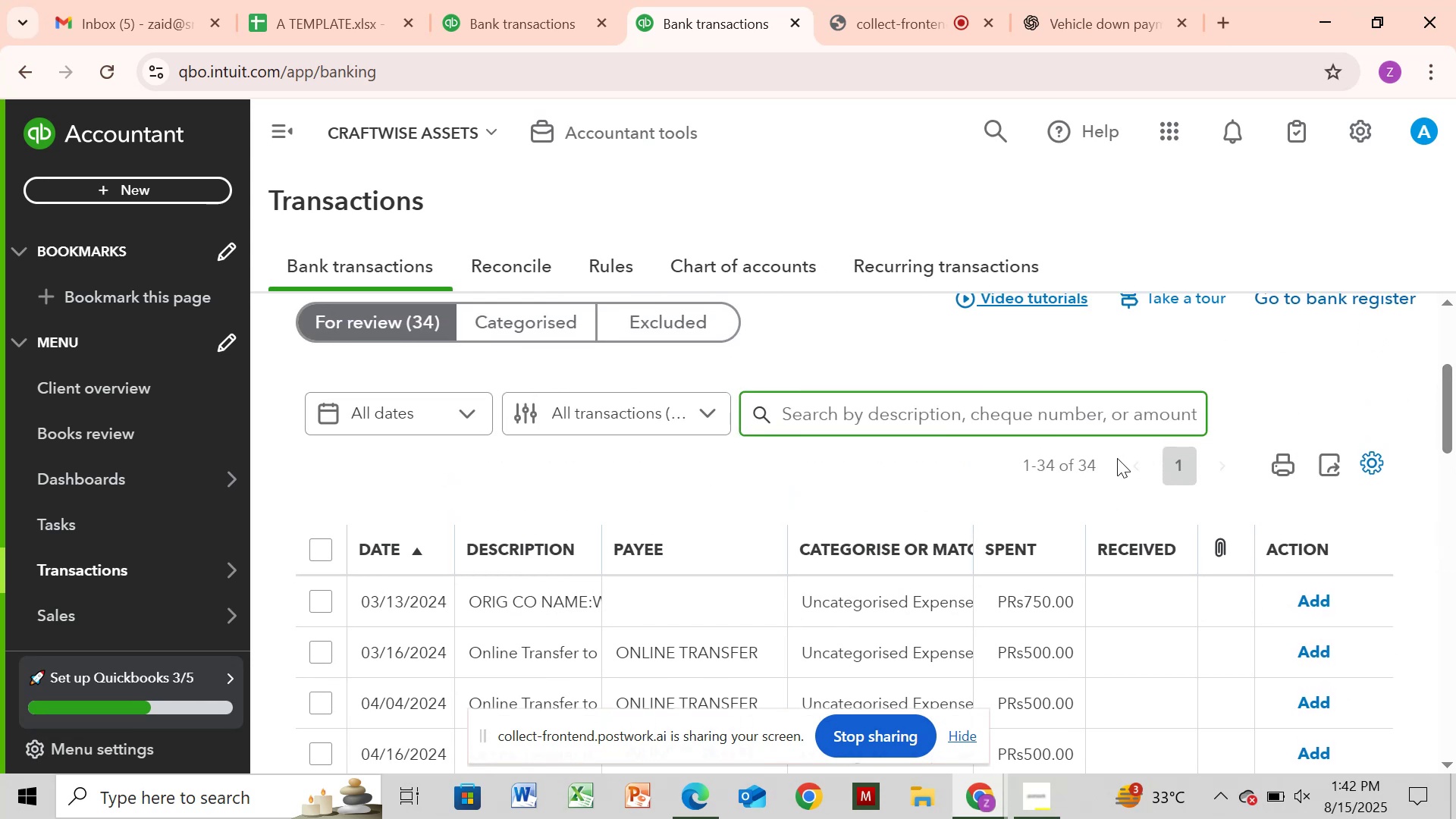 
type(500)
 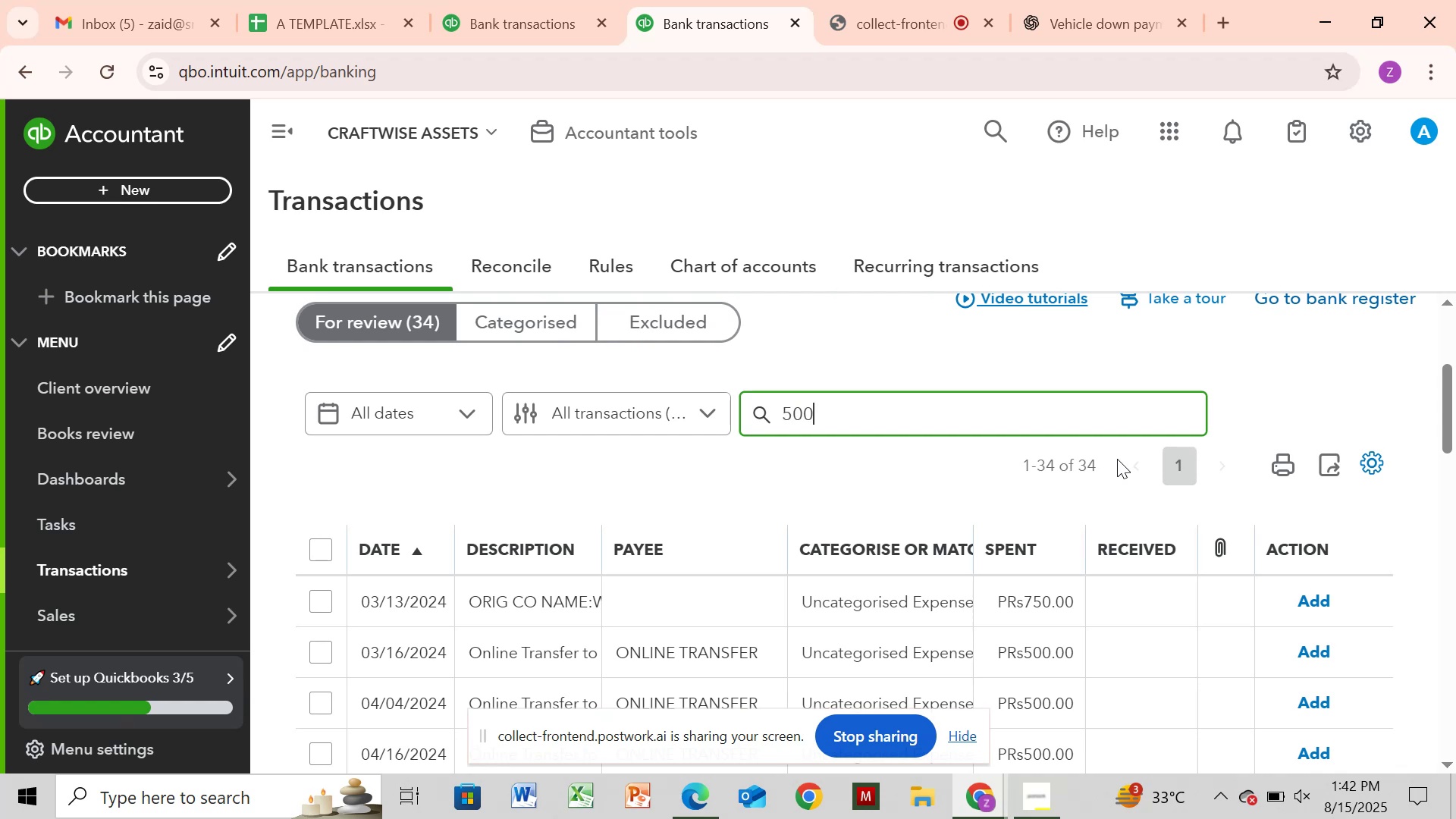 
key(Enter)
 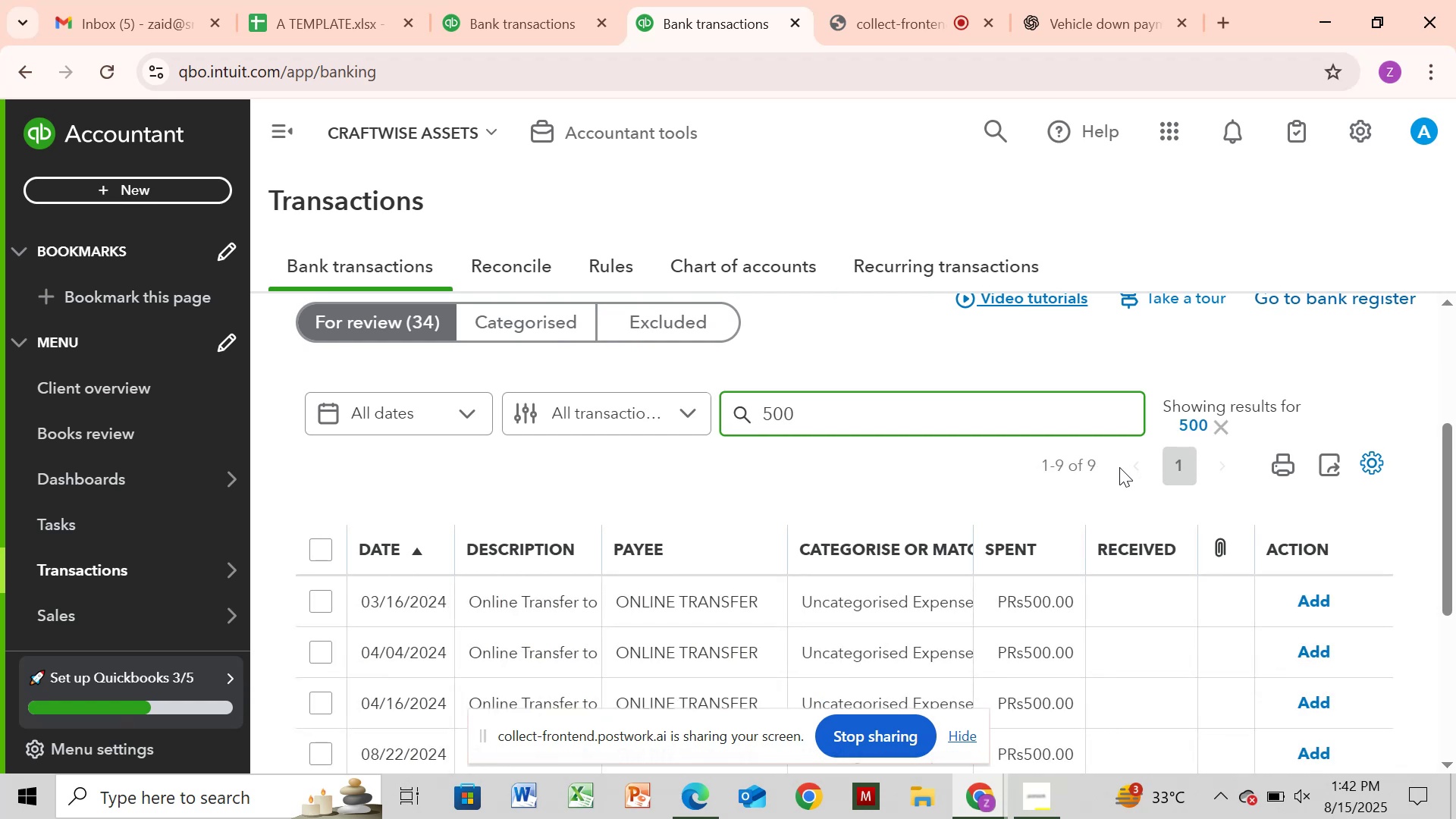 
wait(6.85)
 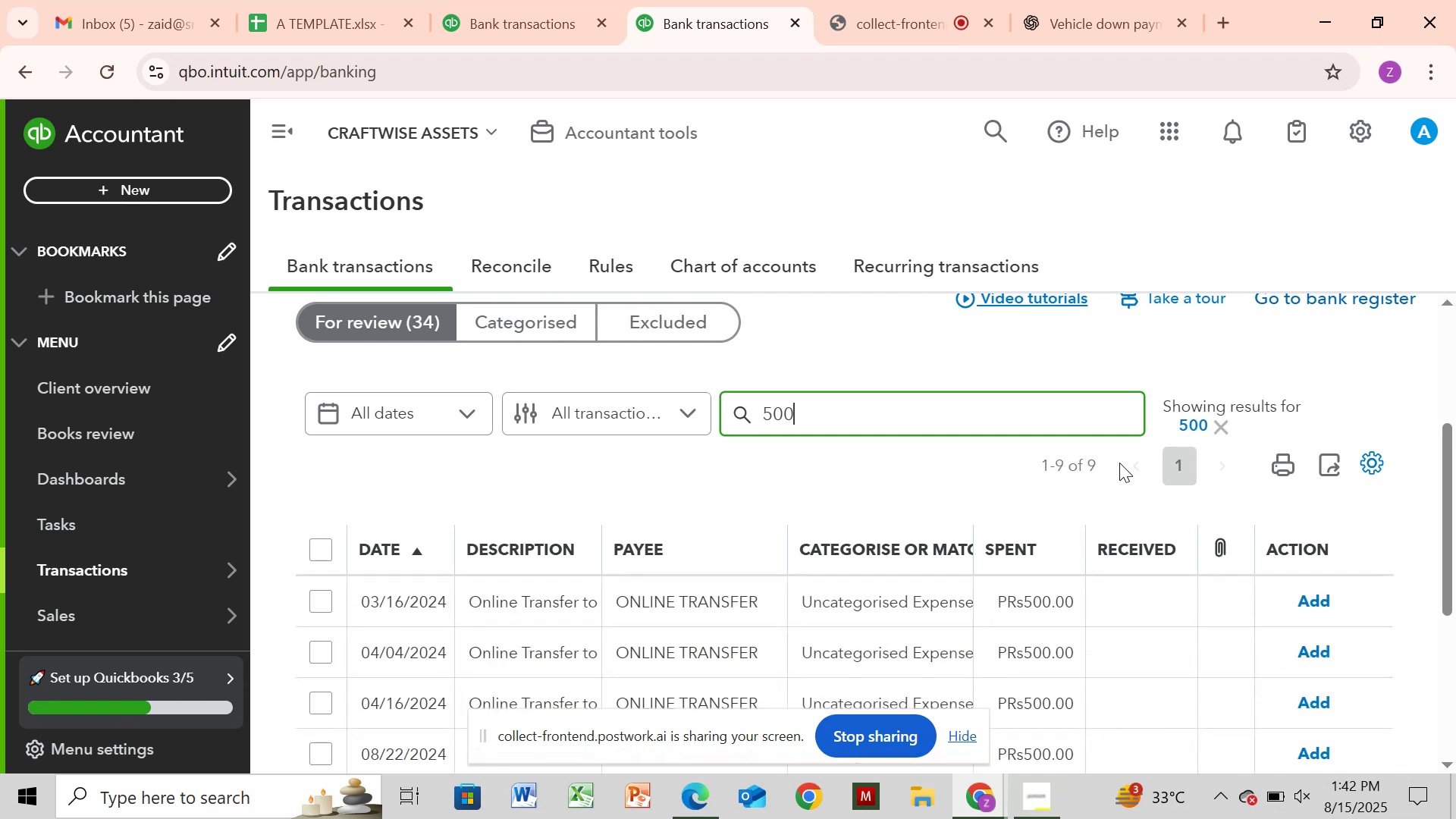 
left_click_drag(start_coordinate=[1442, 521], to_coordinate=[1442, 607])
 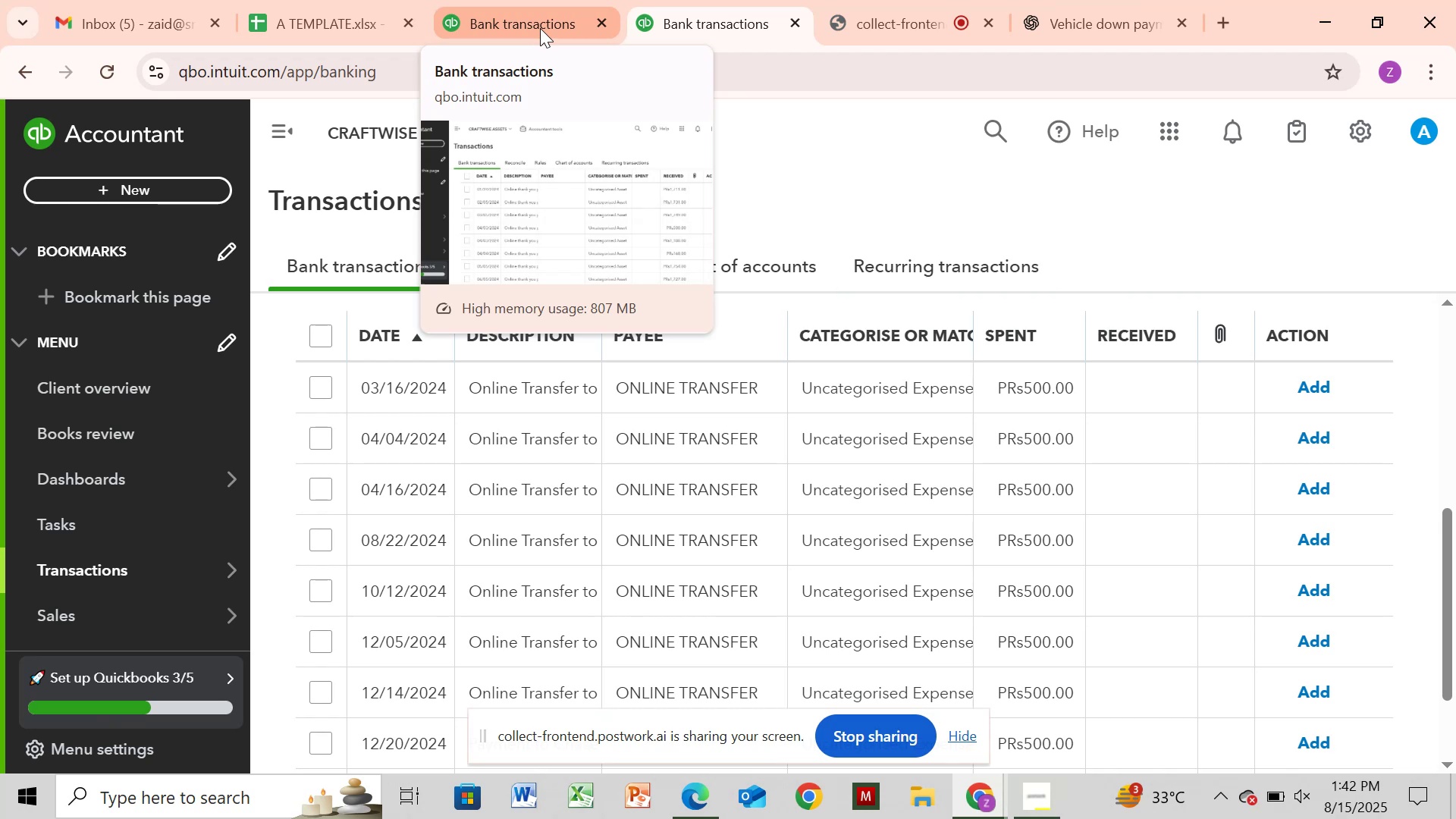 
wait(14.3)
 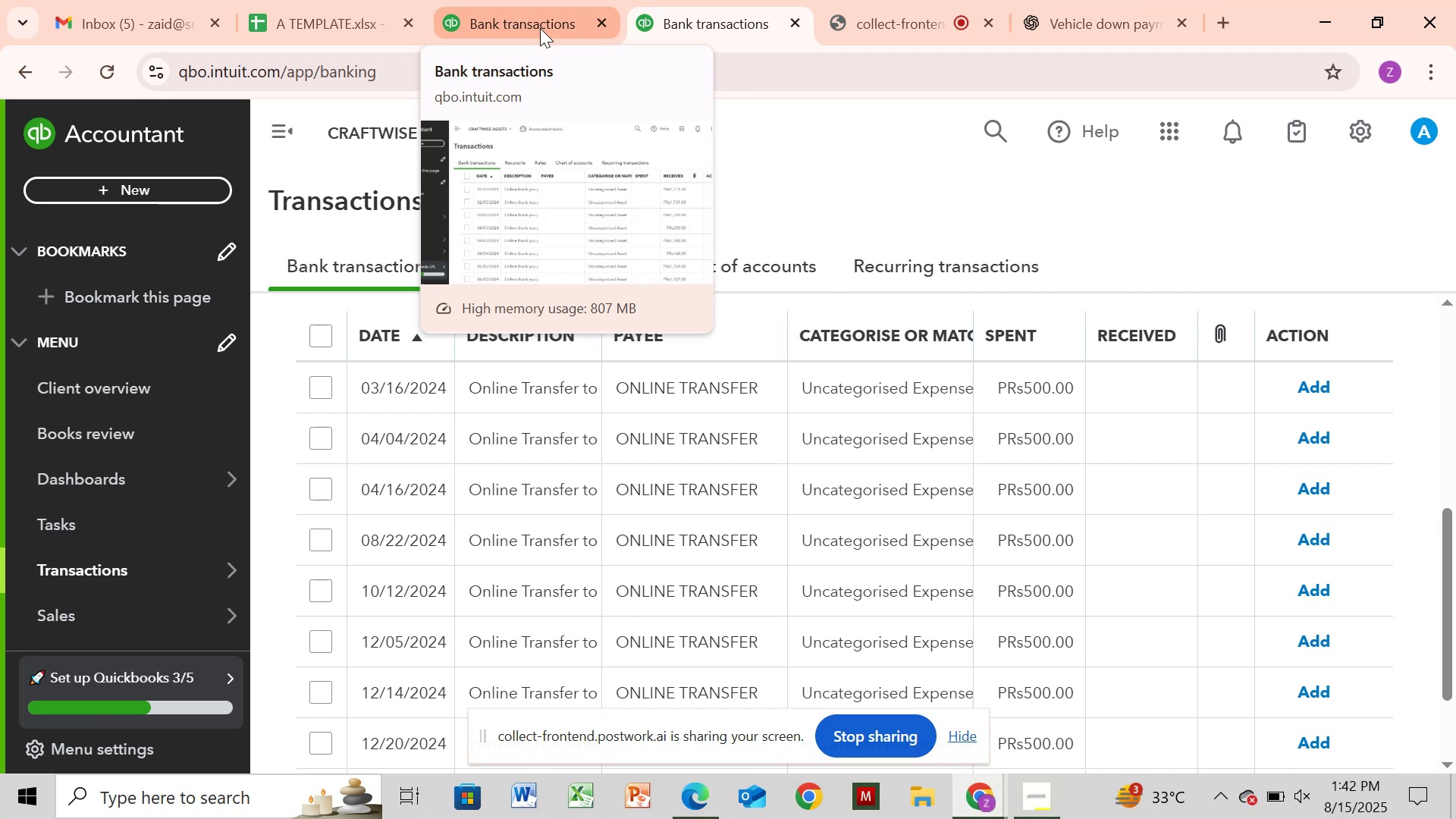 
left_click([557, 27])
 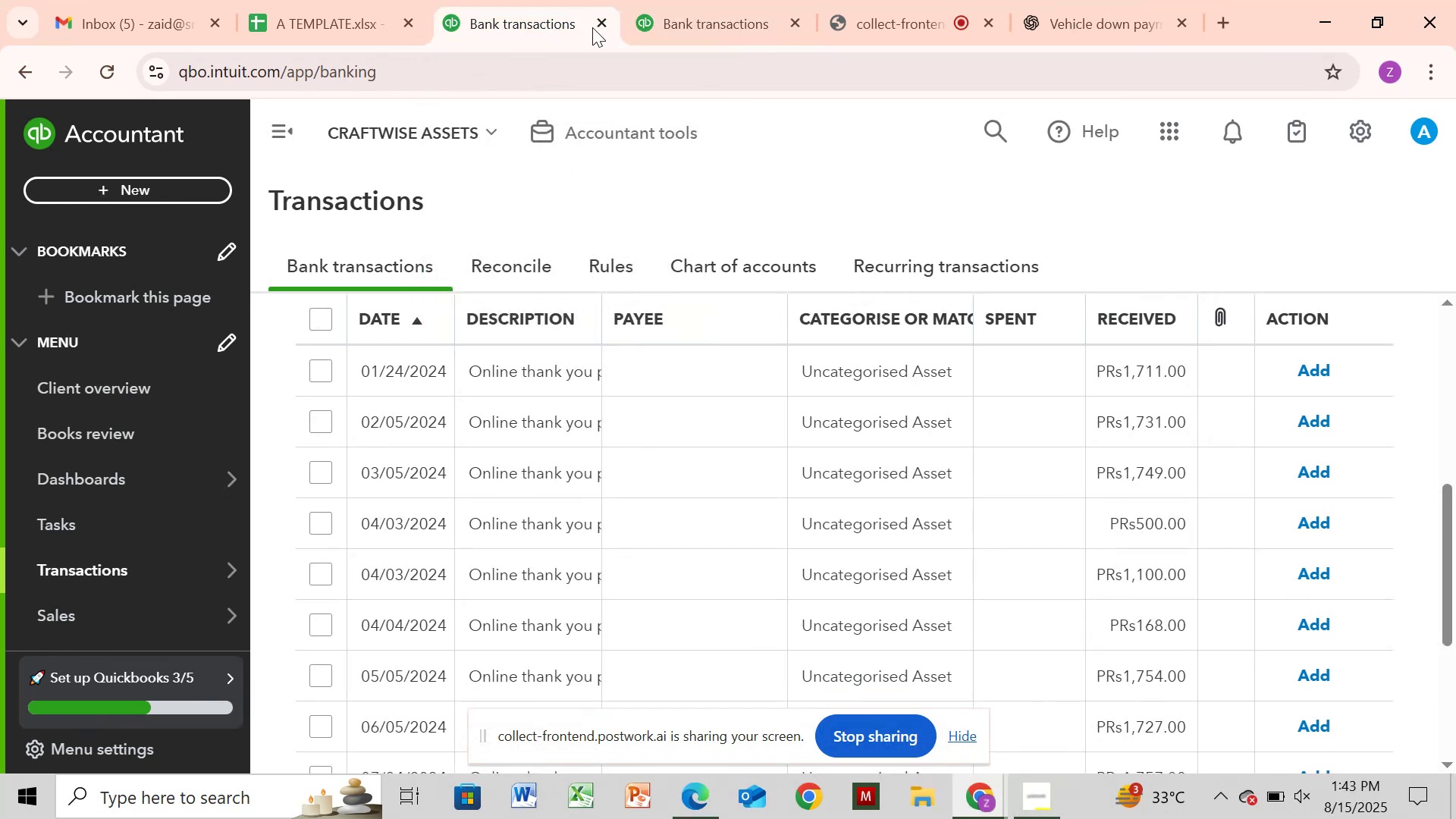 
left_click([664, 27])
 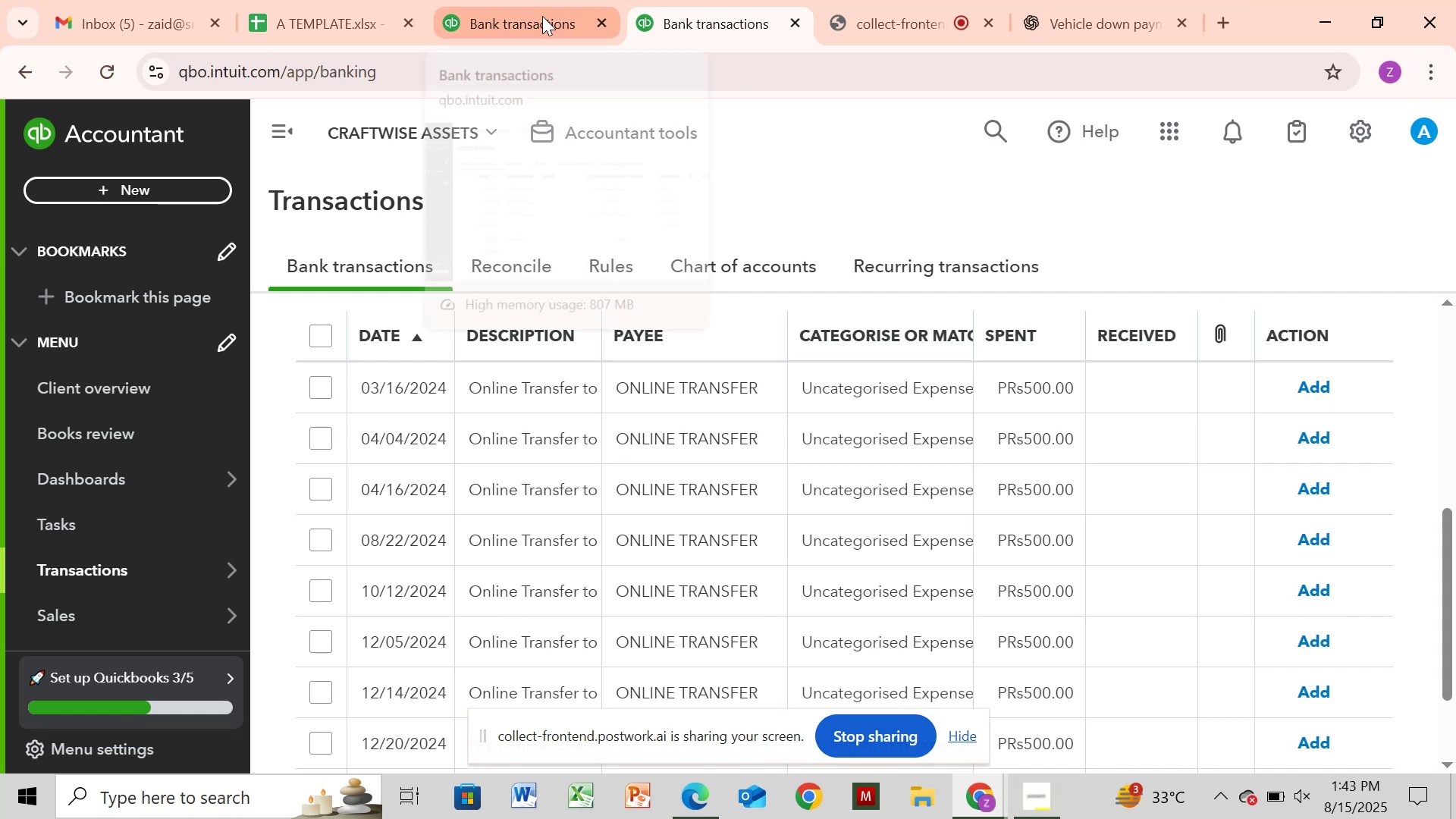 
left_click([542, 16])
 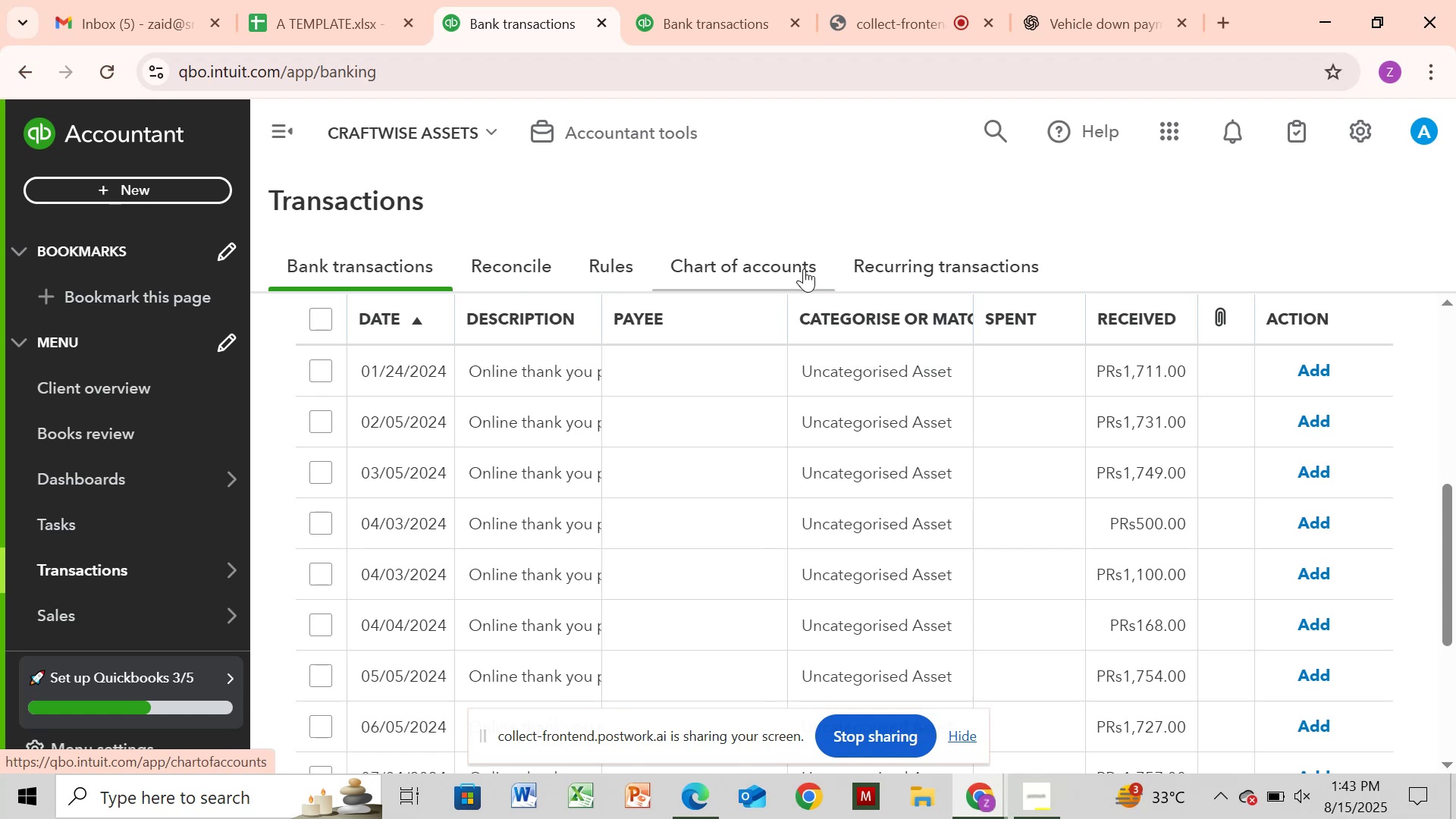 
wait(16.04)
 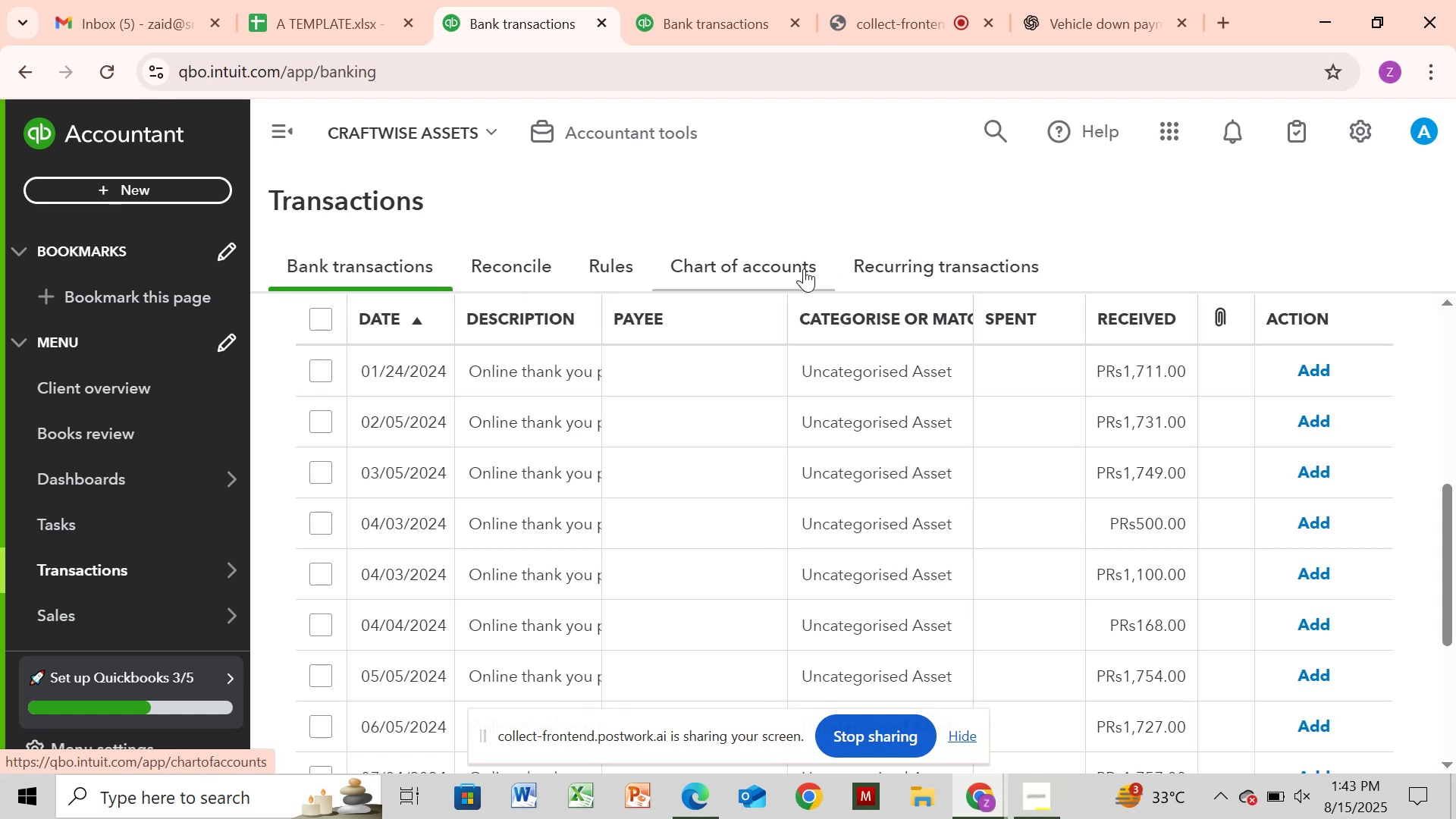 
left_click([722, 28])
 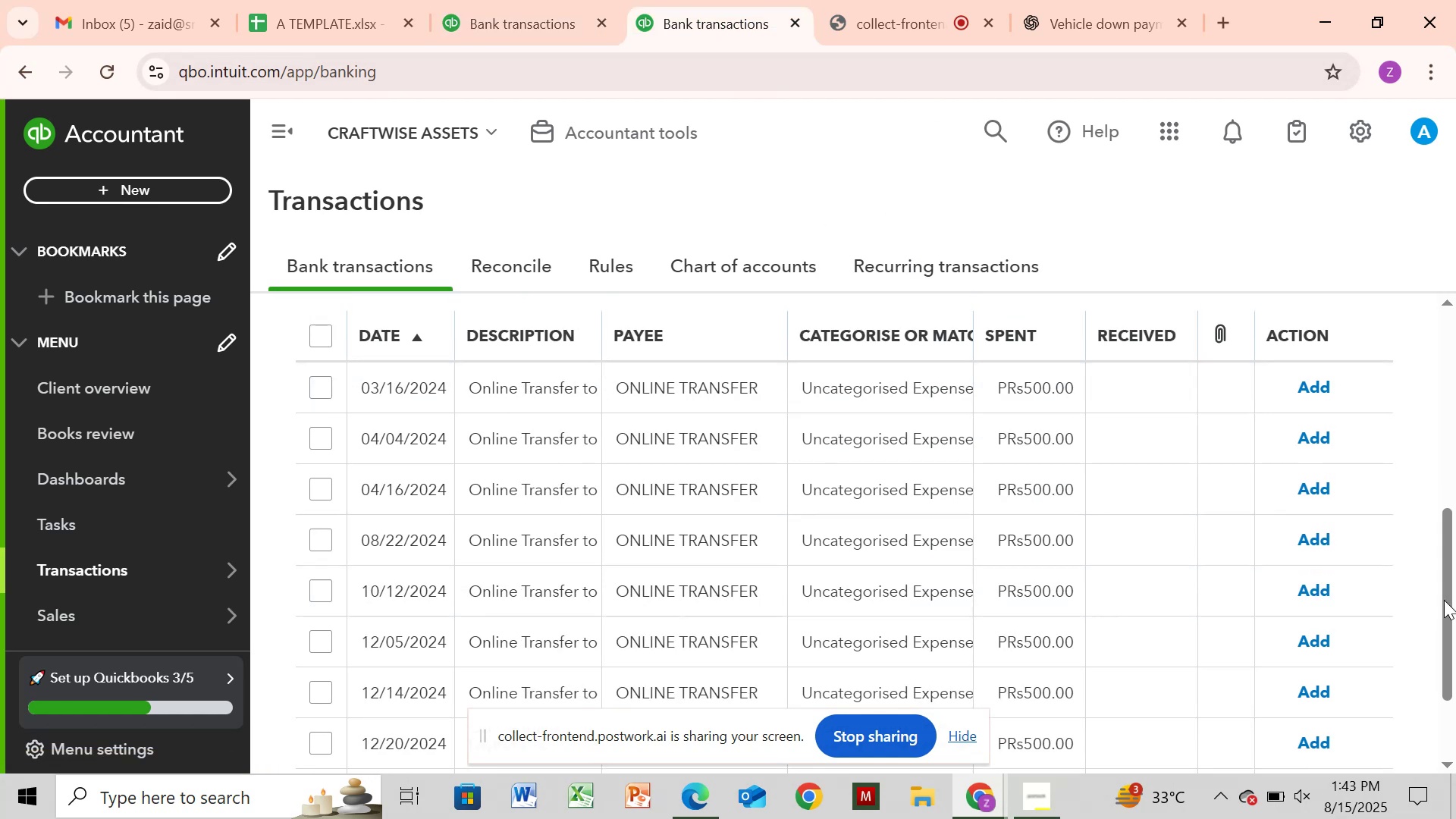 
left_click_drag(start_coordinate=[1448, 605], to_coordinate=[1455, 464])
 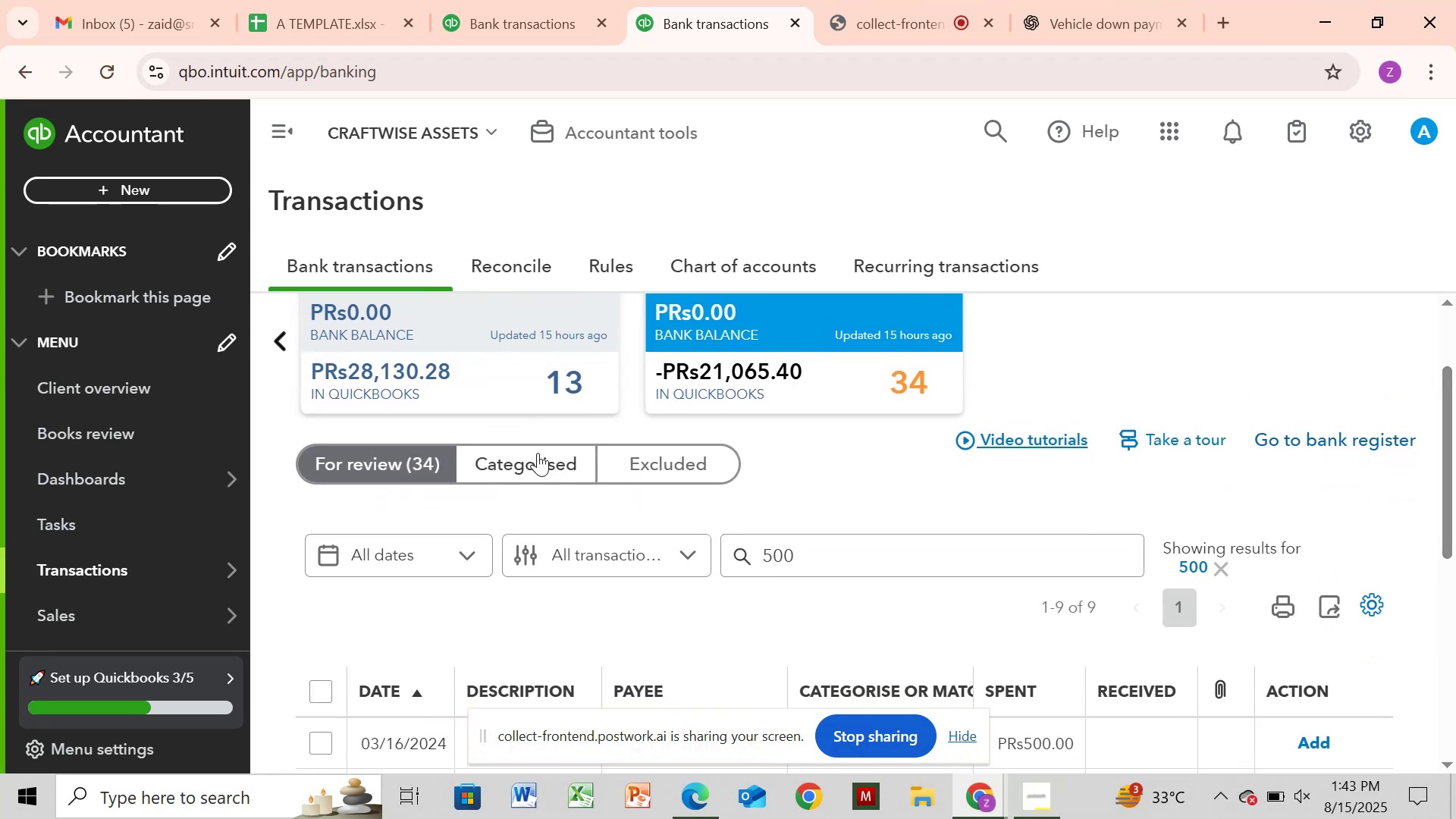 
left_click([538, 458])
 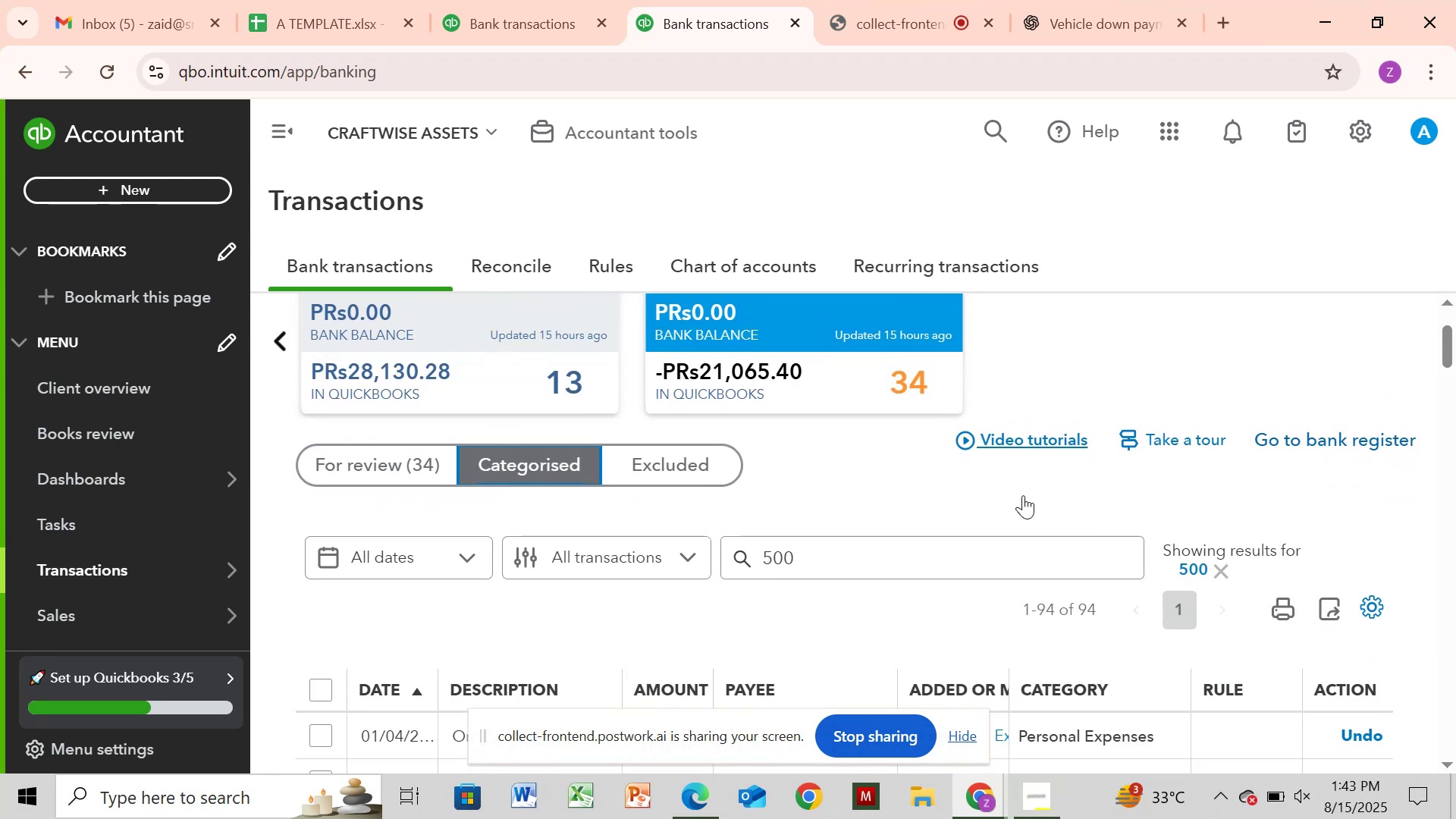 
left_click_drag(start_coordinate=[1455, 356], to_coordinate=[1455, 385])
 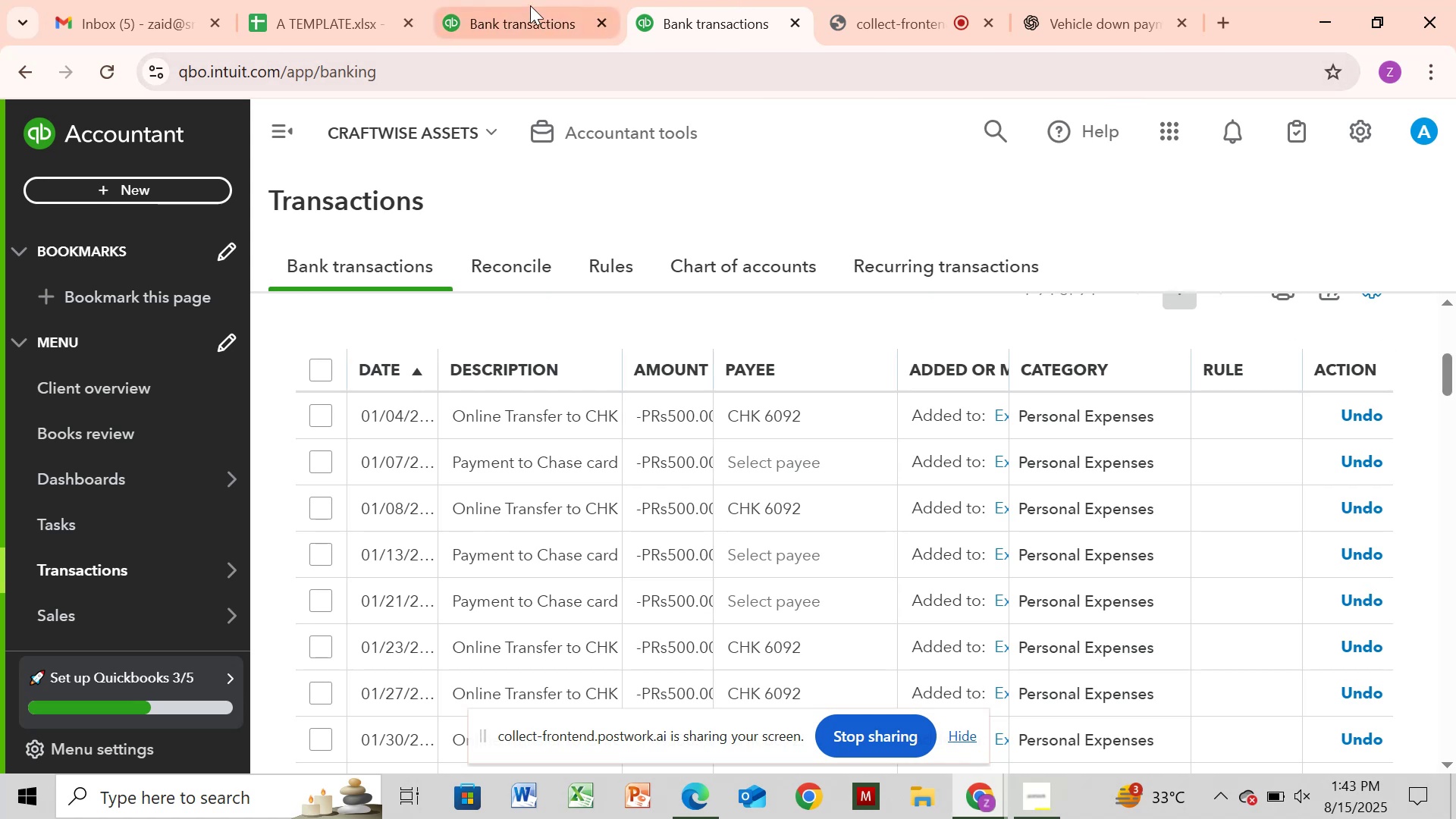 
left_click([505, 3])
 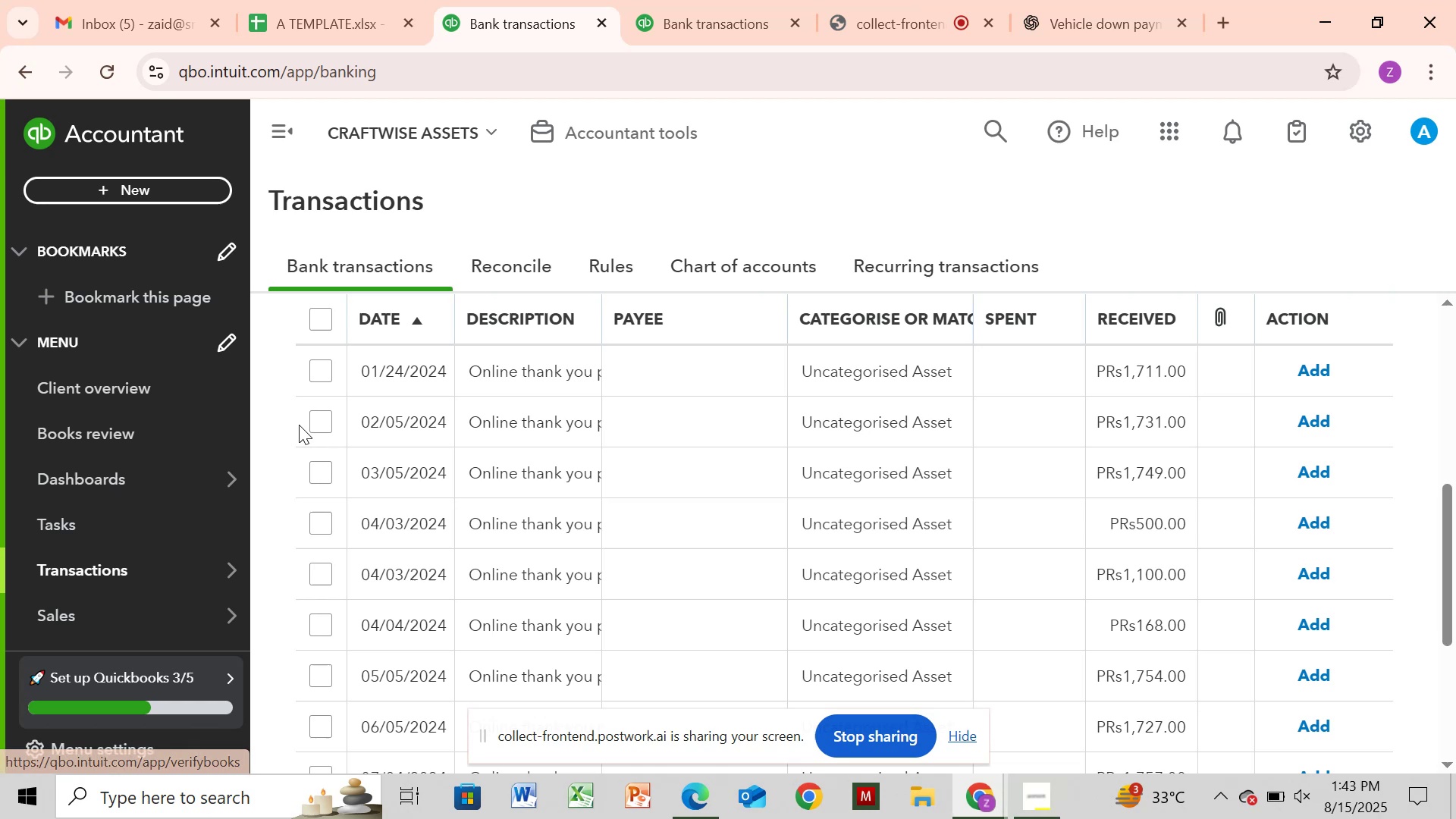 
wait(8.46)
 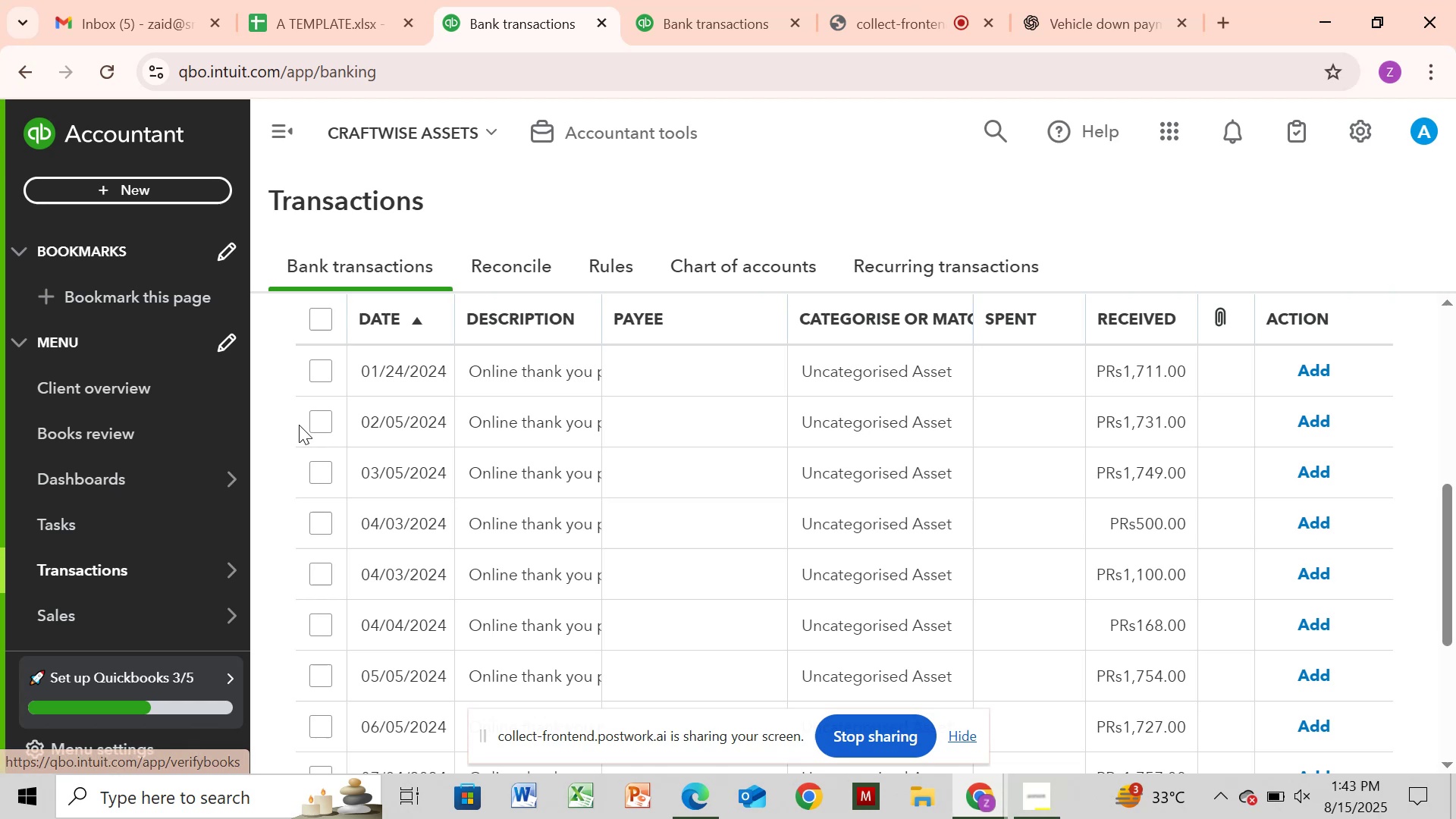 
left_click([695, 29])
 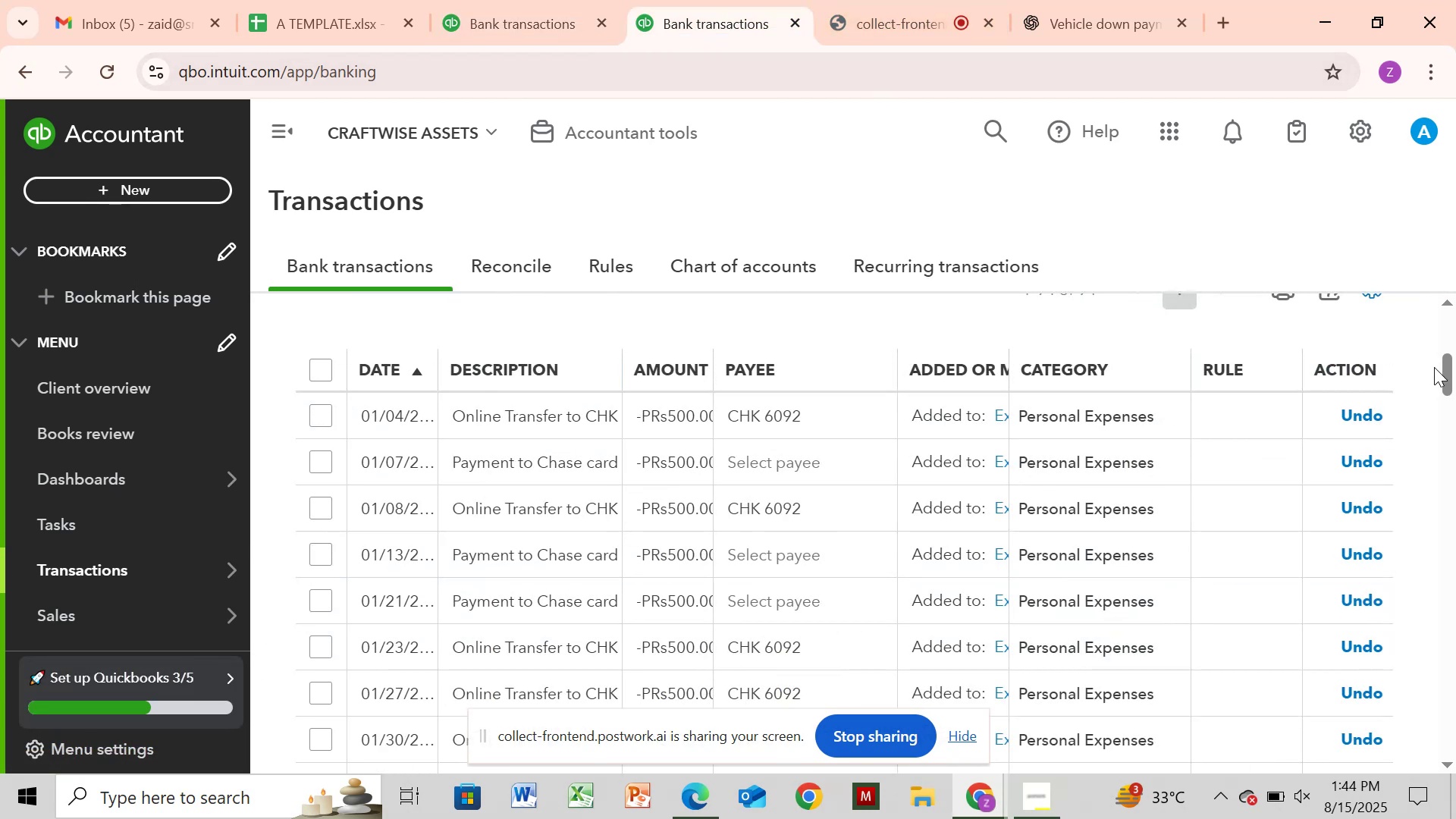 
left_click_drag(start_coordinate=[1451, 383], to_coordinate=[1449, 444])
 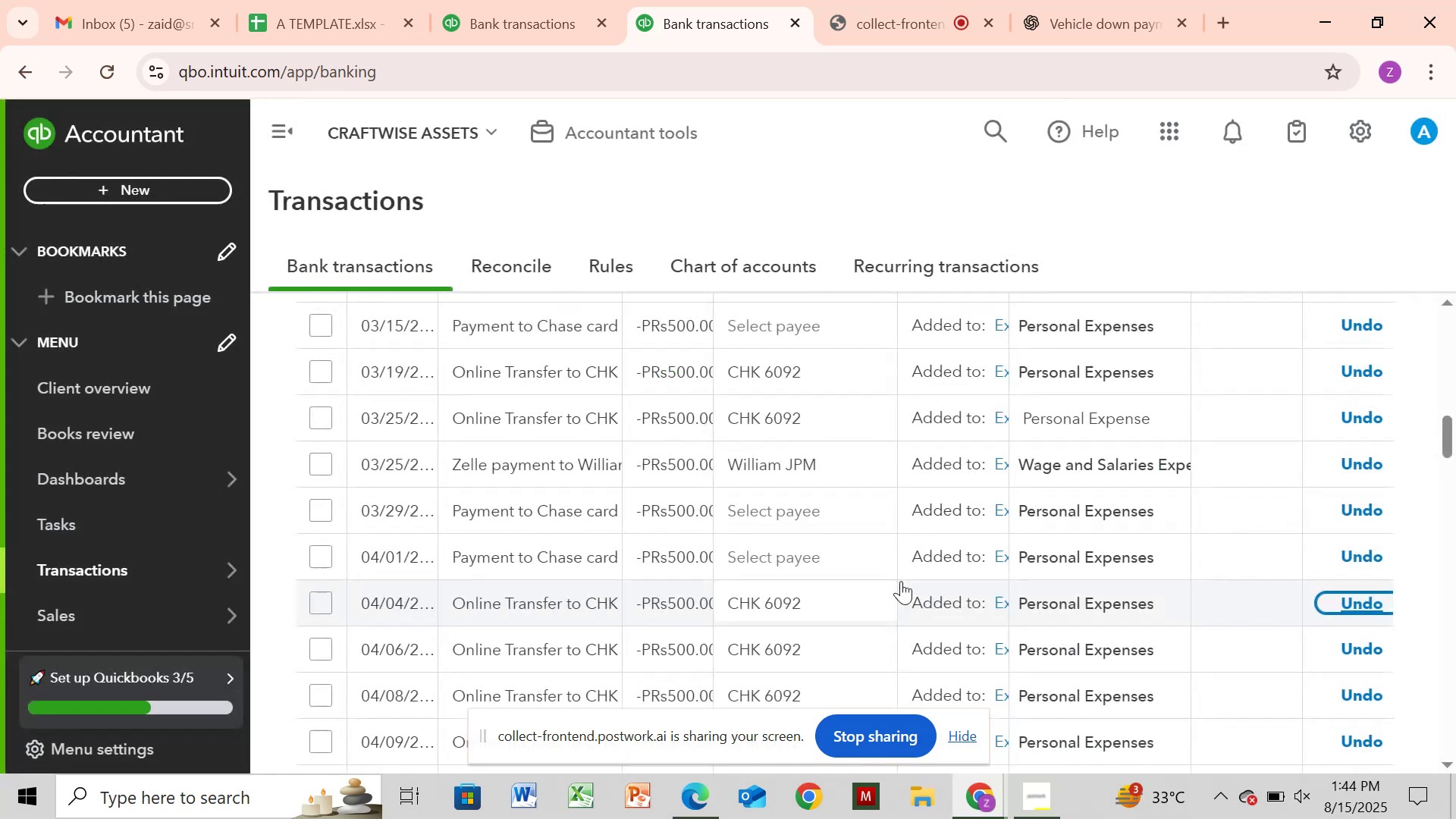 
wait(13.04)
 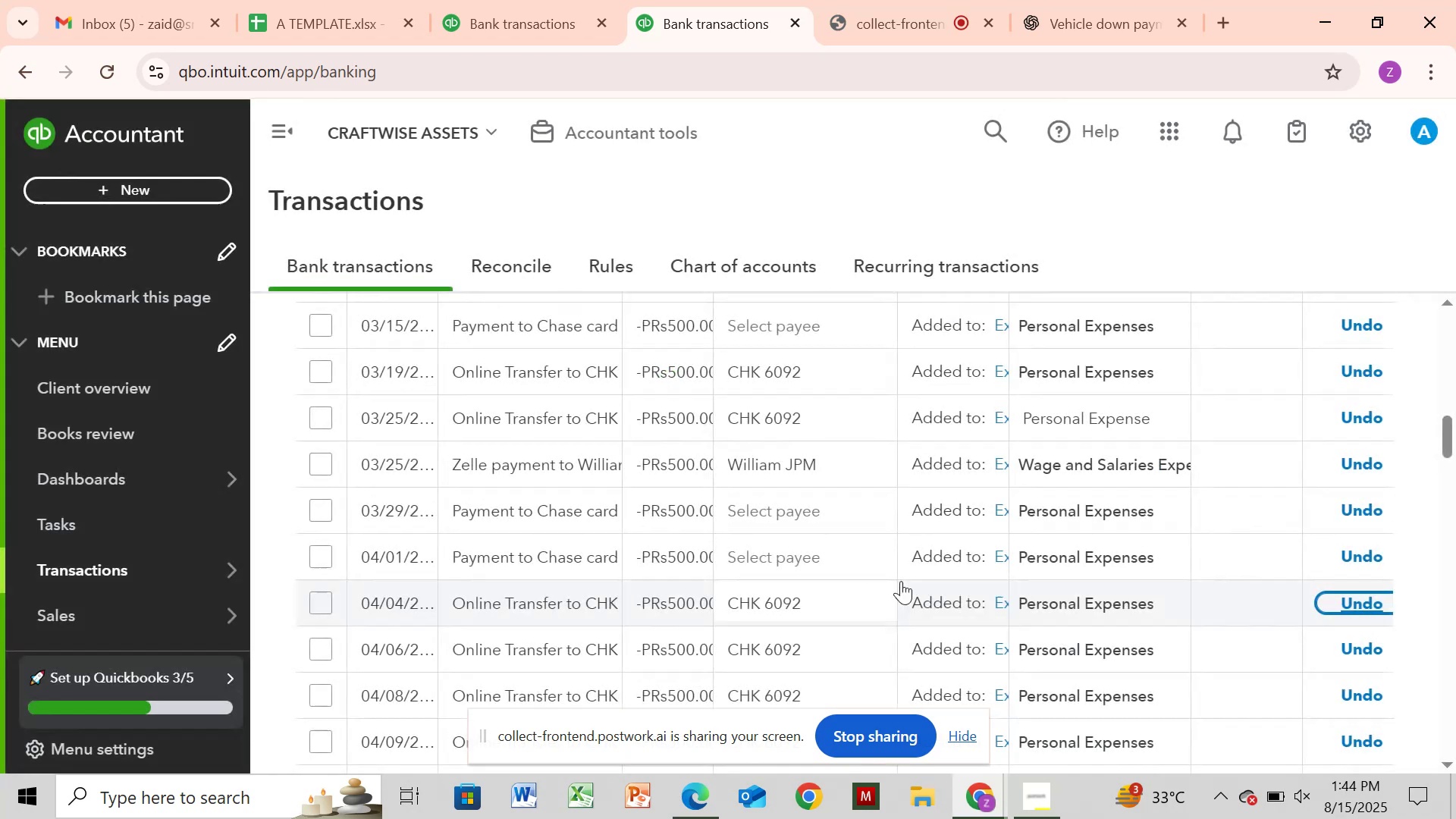 
left_click([545, 36])
 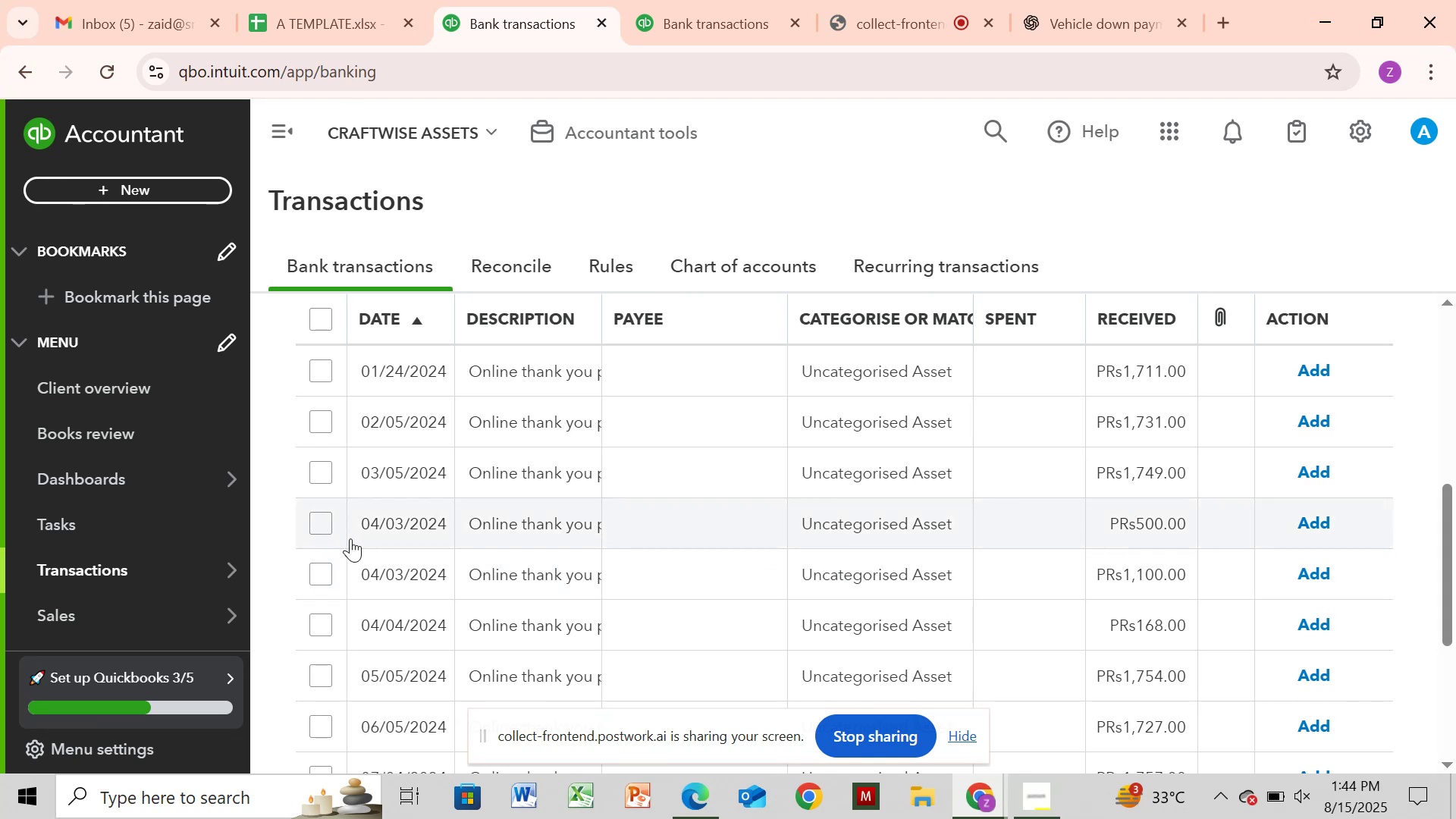 
wait(14.85)
 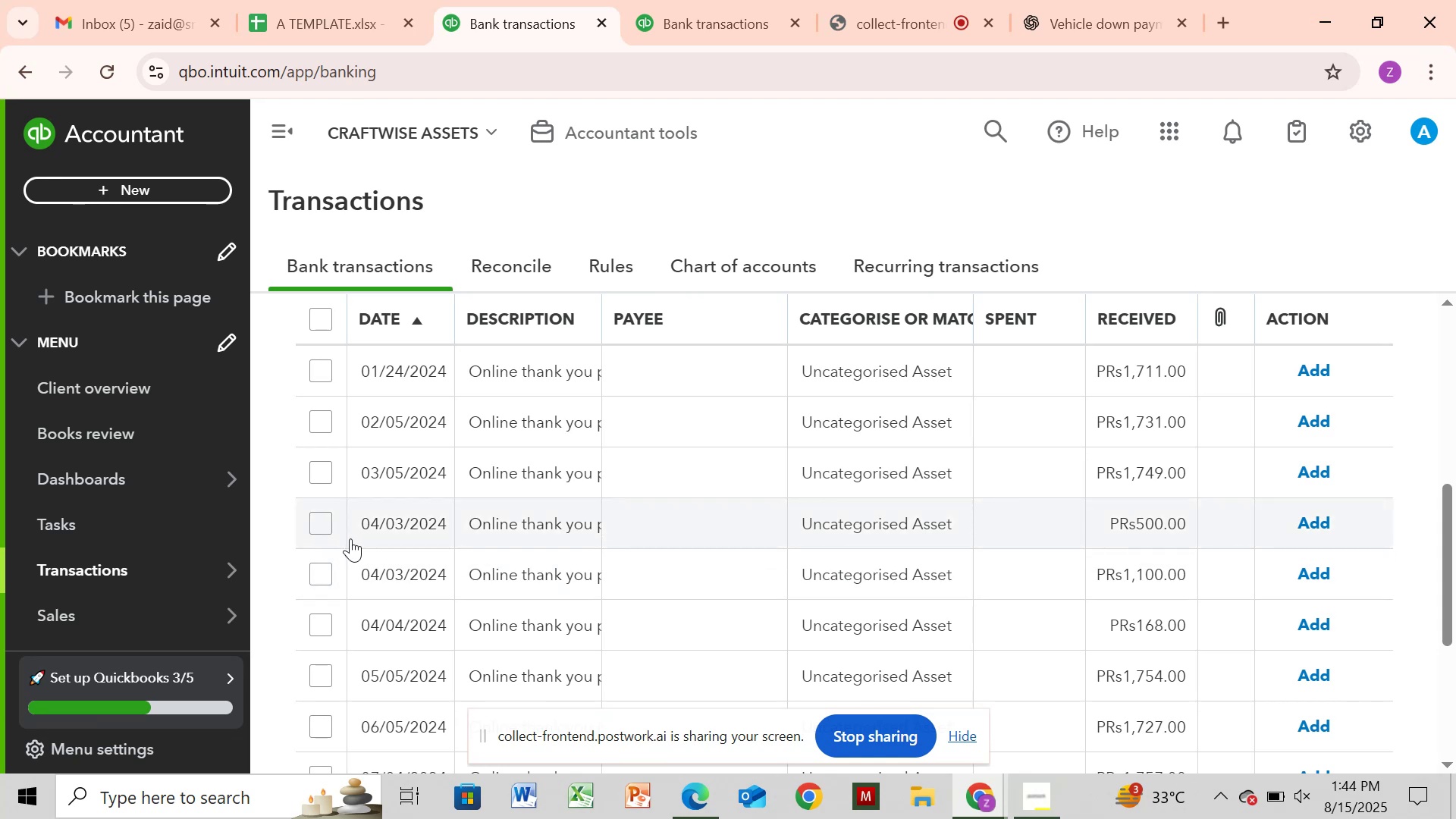 
left_click_drag(start_coordinate=[1454, 637], to_coordinate=[1424, 694])
 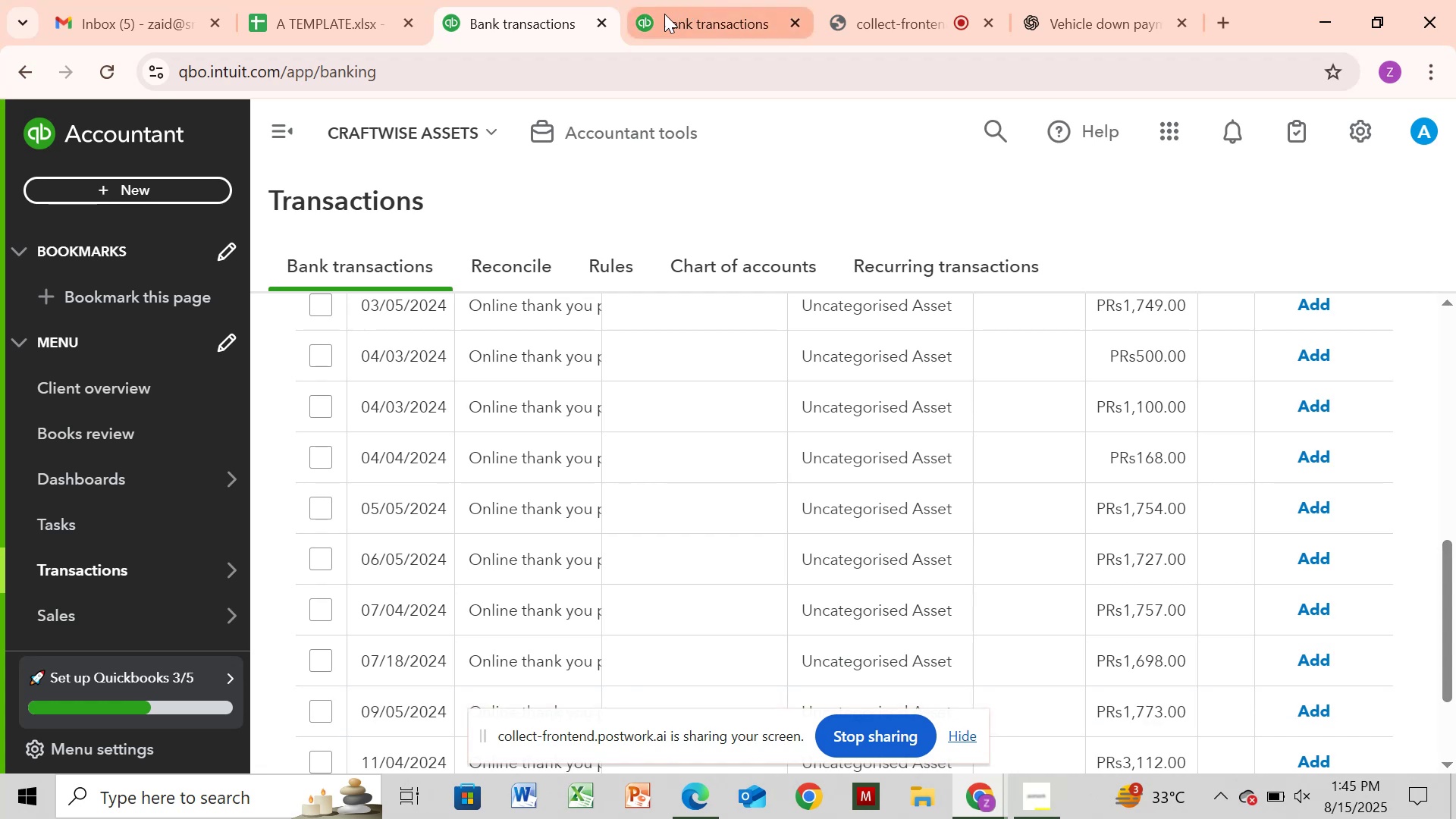 
left_click([662, 33])
 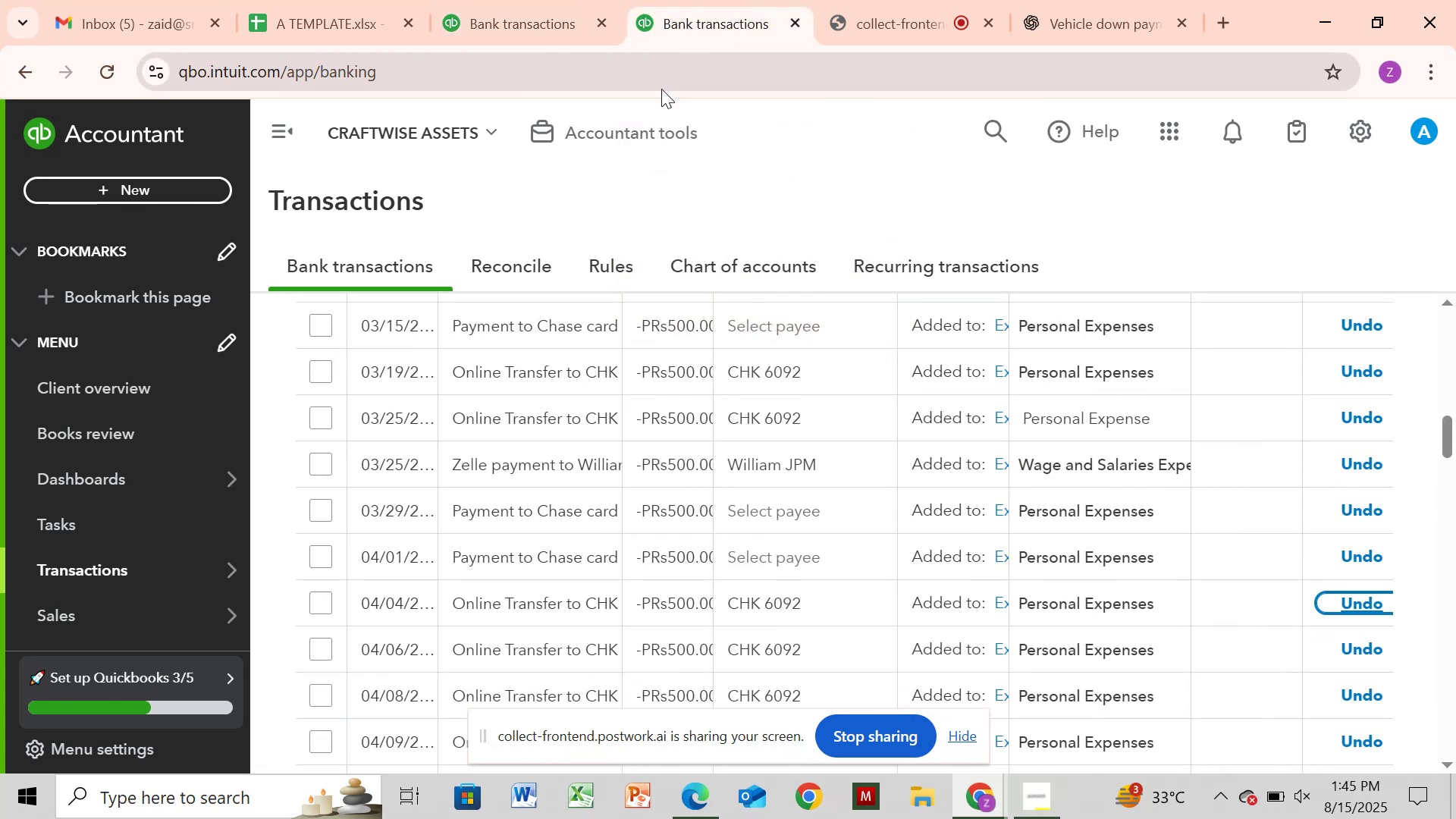 
wait(5.18)
 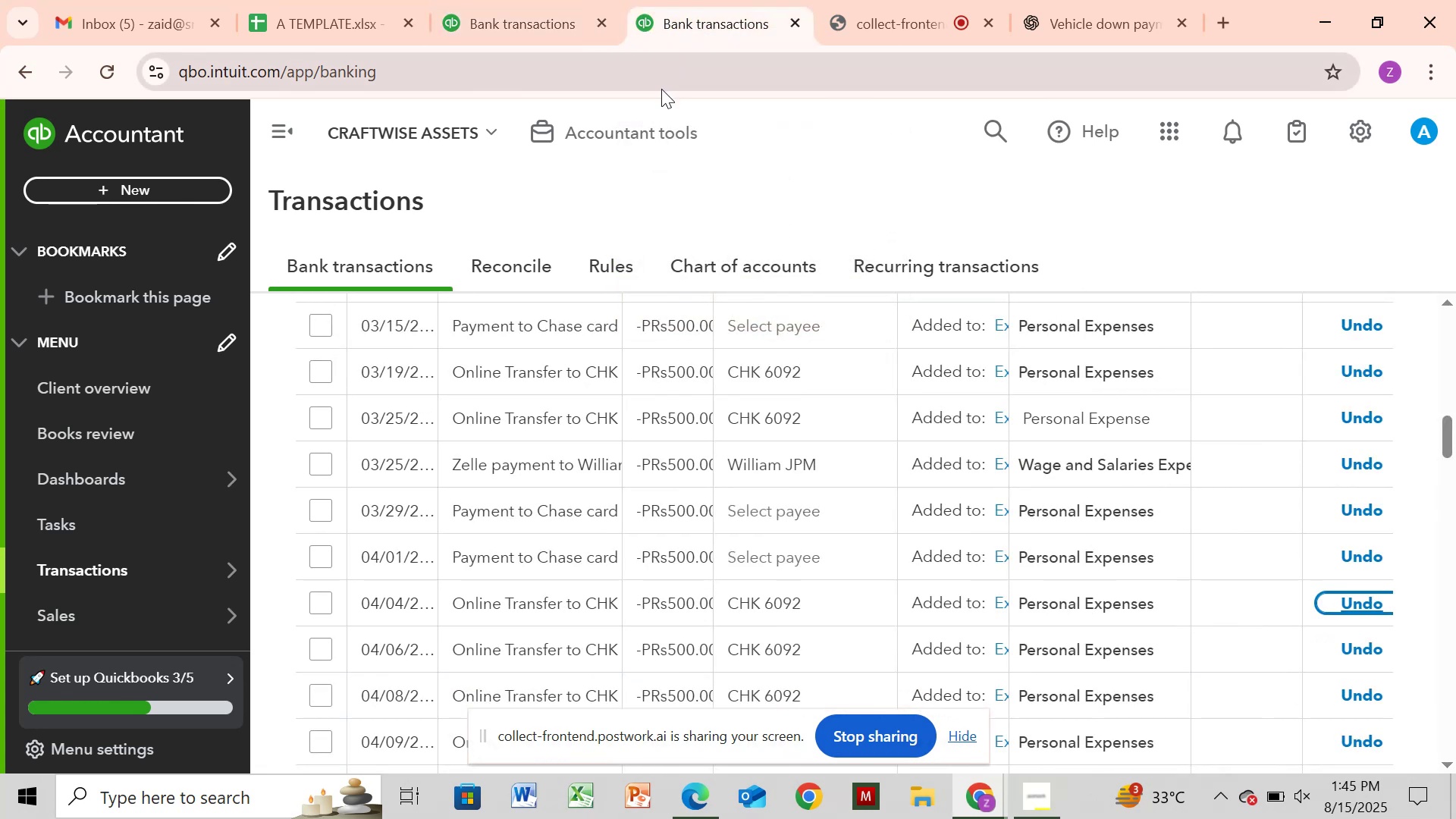 
left_click_drag(start_coordinate=[1141, 618], to_coordinate=[1443, 810])
 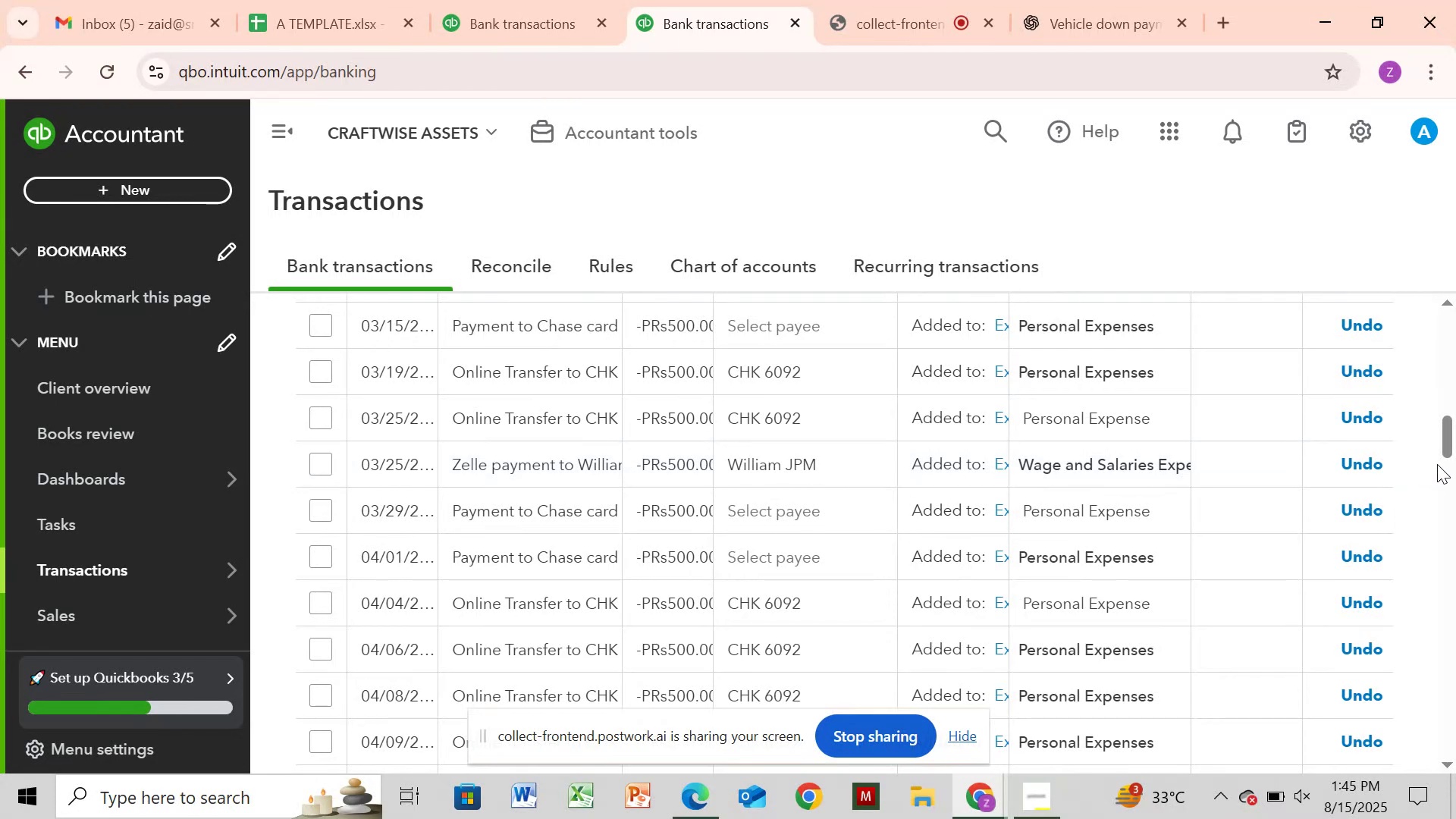 
left_click_drag(start_coordinate=[1442, 428], to_coordinate=[1455, 348])
 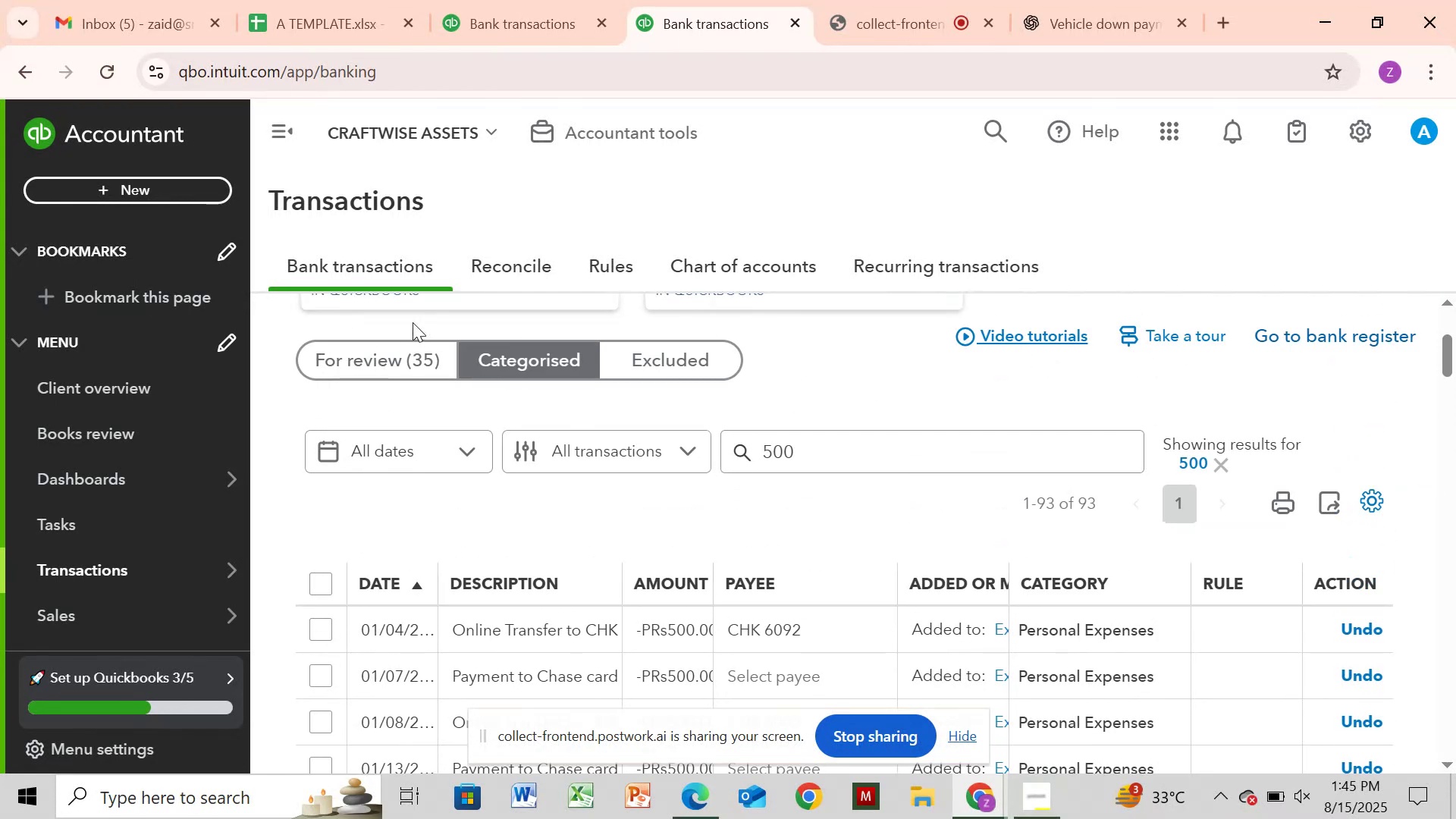 
left_click([396, 349])
 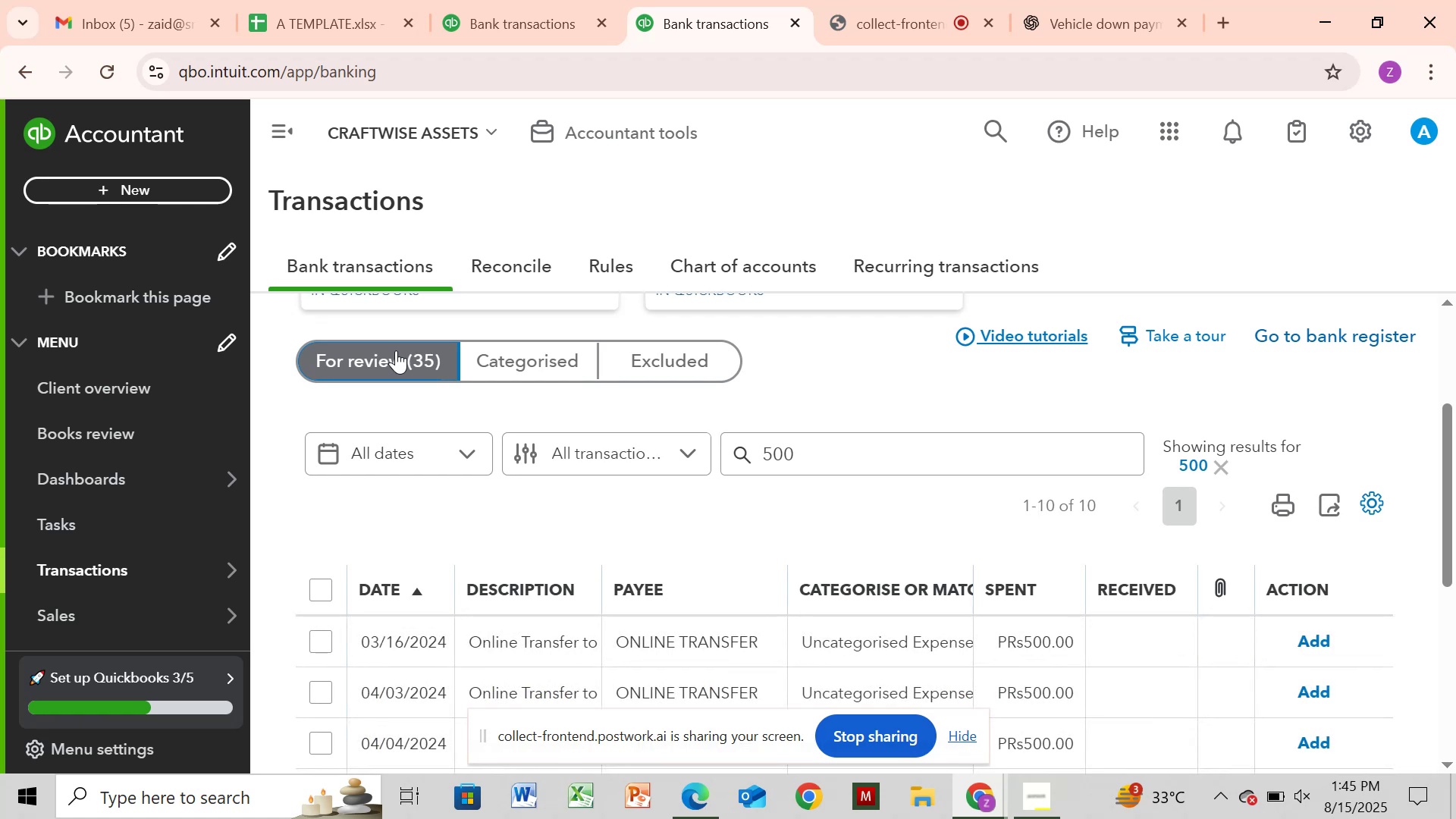 
wait(13.01)
 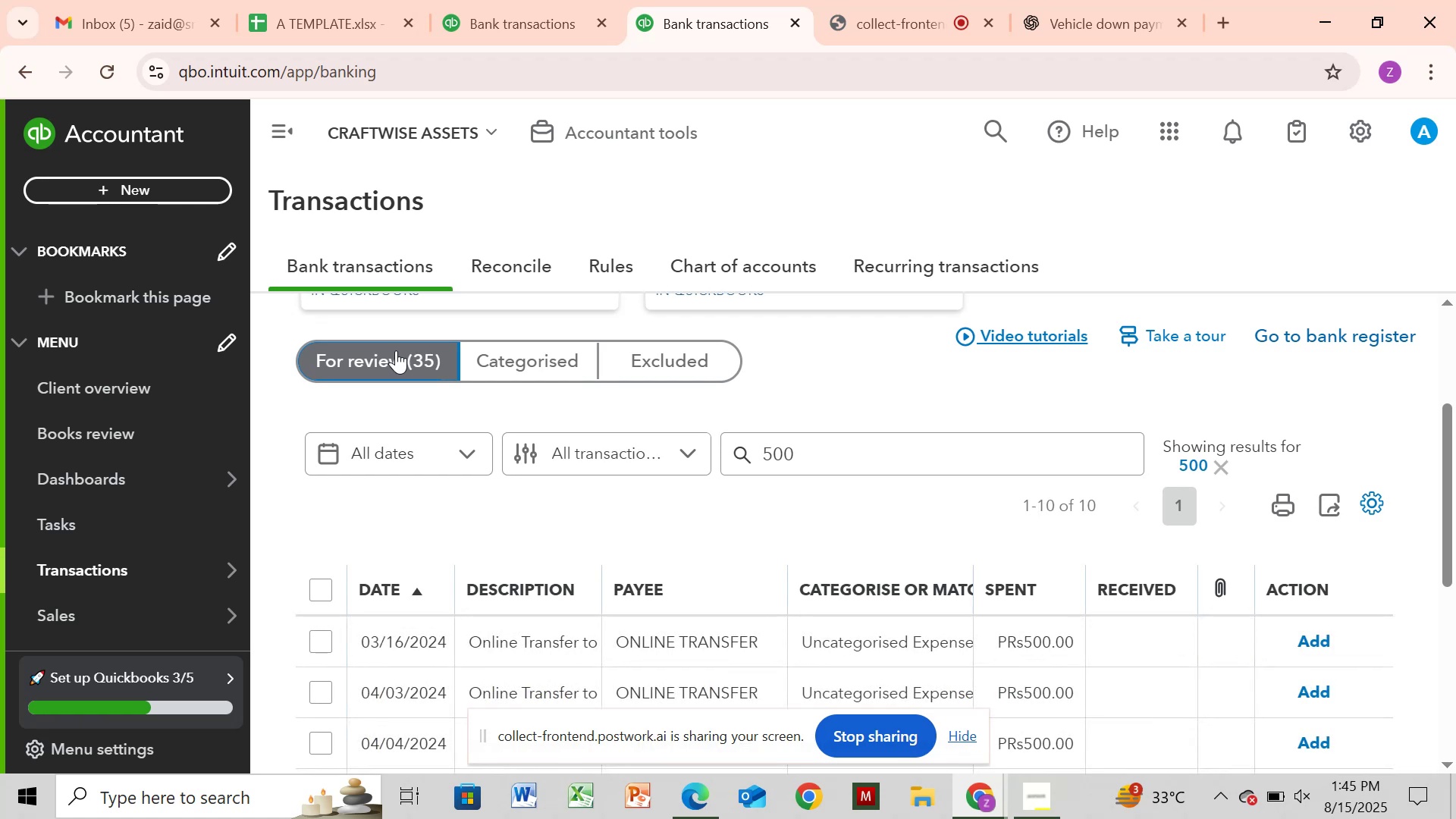 
left_click_drag(start_coordinate=[1455, 508], to_coordinate=[1453, 525])
 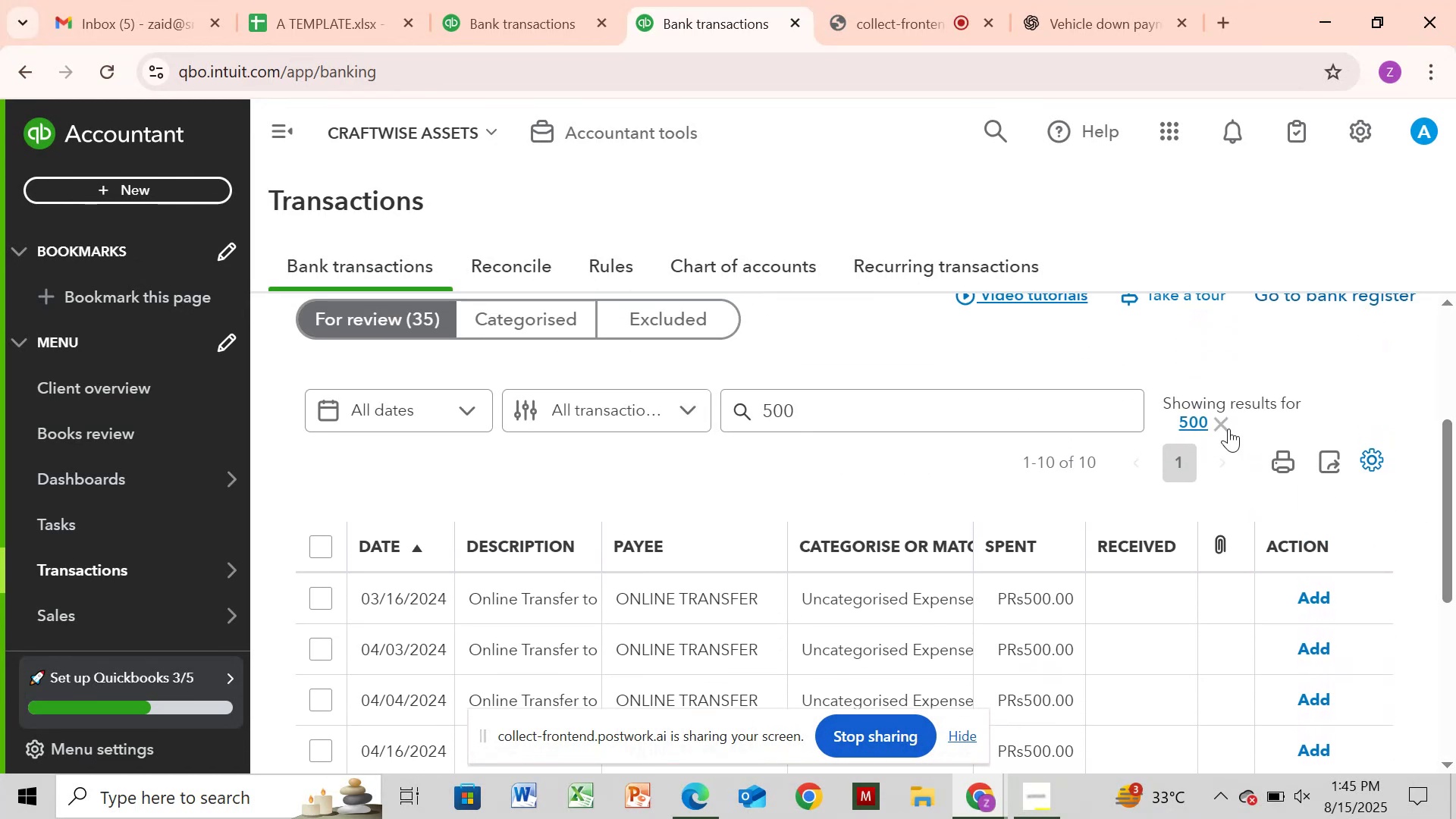 
left_click([1224, 425])
 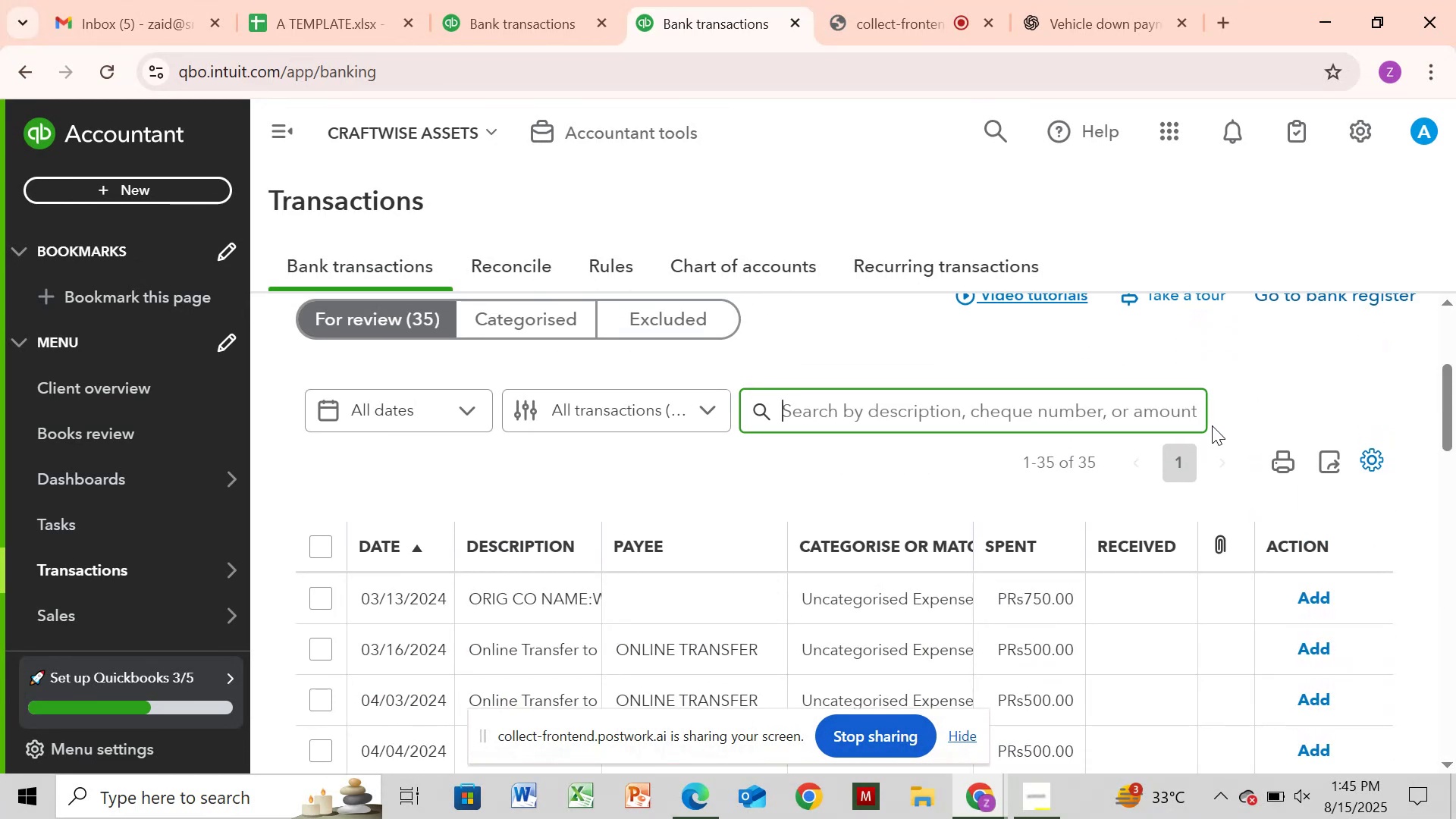 
wait(7.4)
 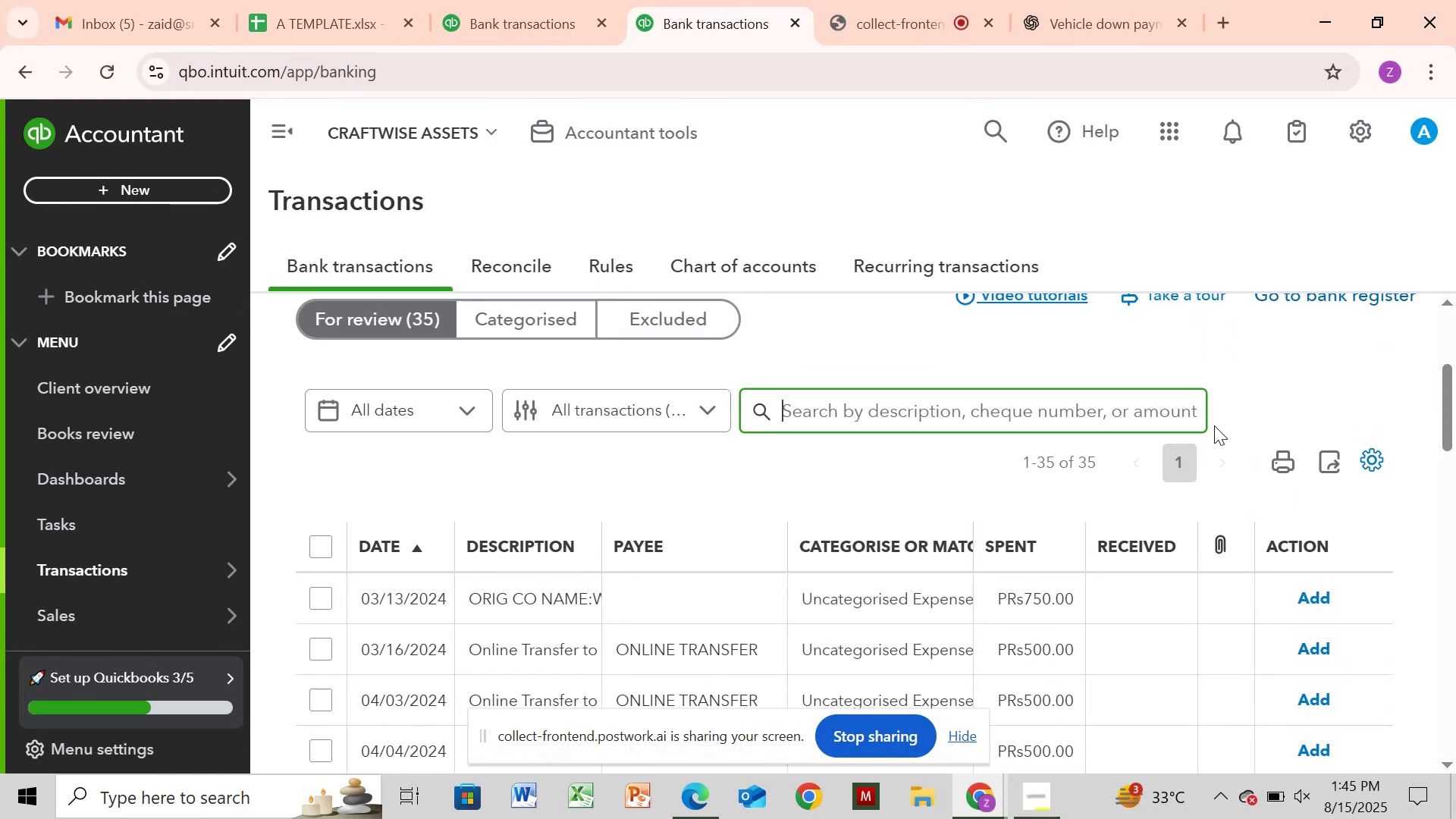 
left_click([532, 13])
 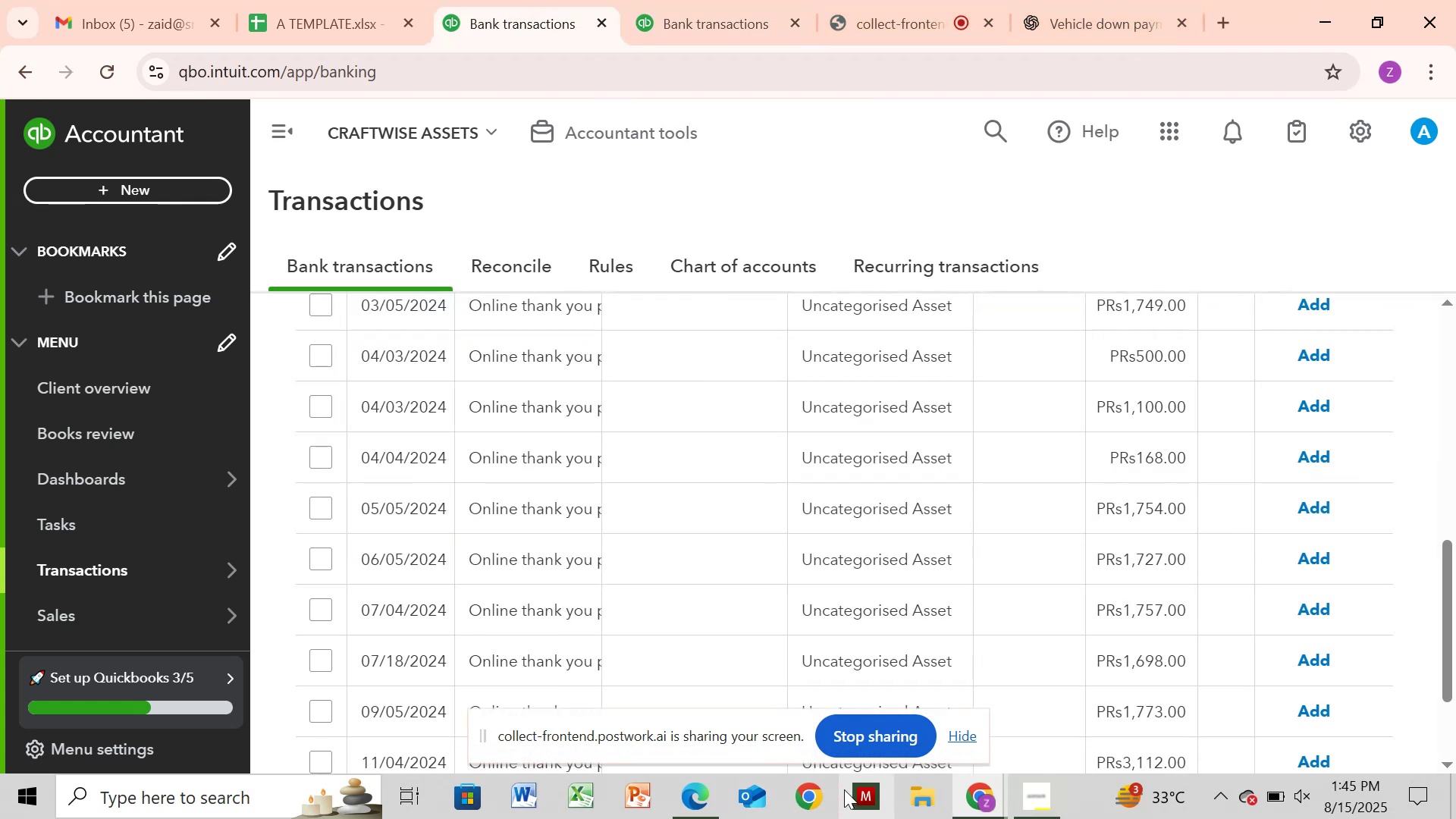 
mouse_move([866, 789])
 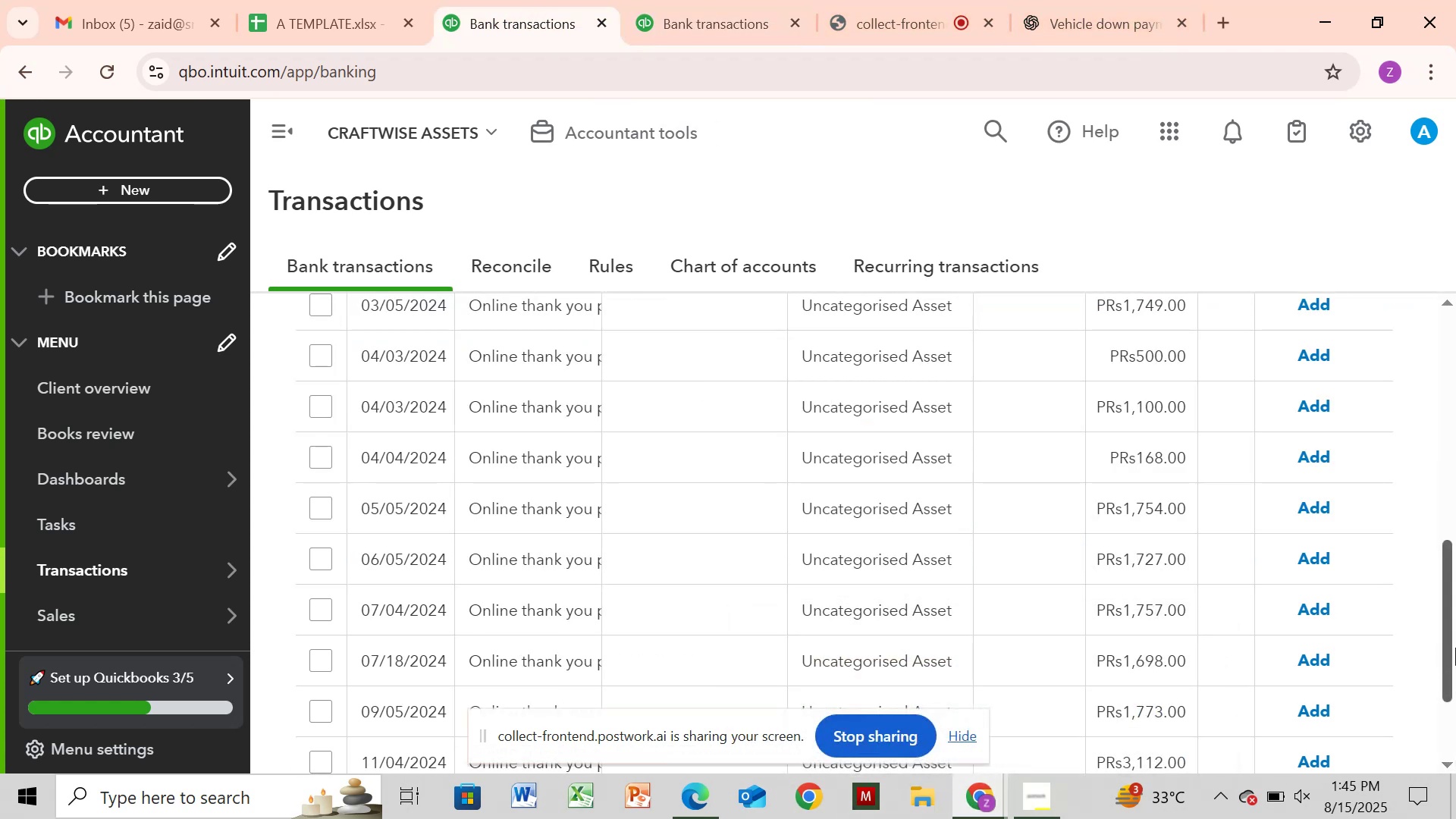 
left_click_drag(start_coordinate=[1451, 648], to_coordinate=[1455, 558])
 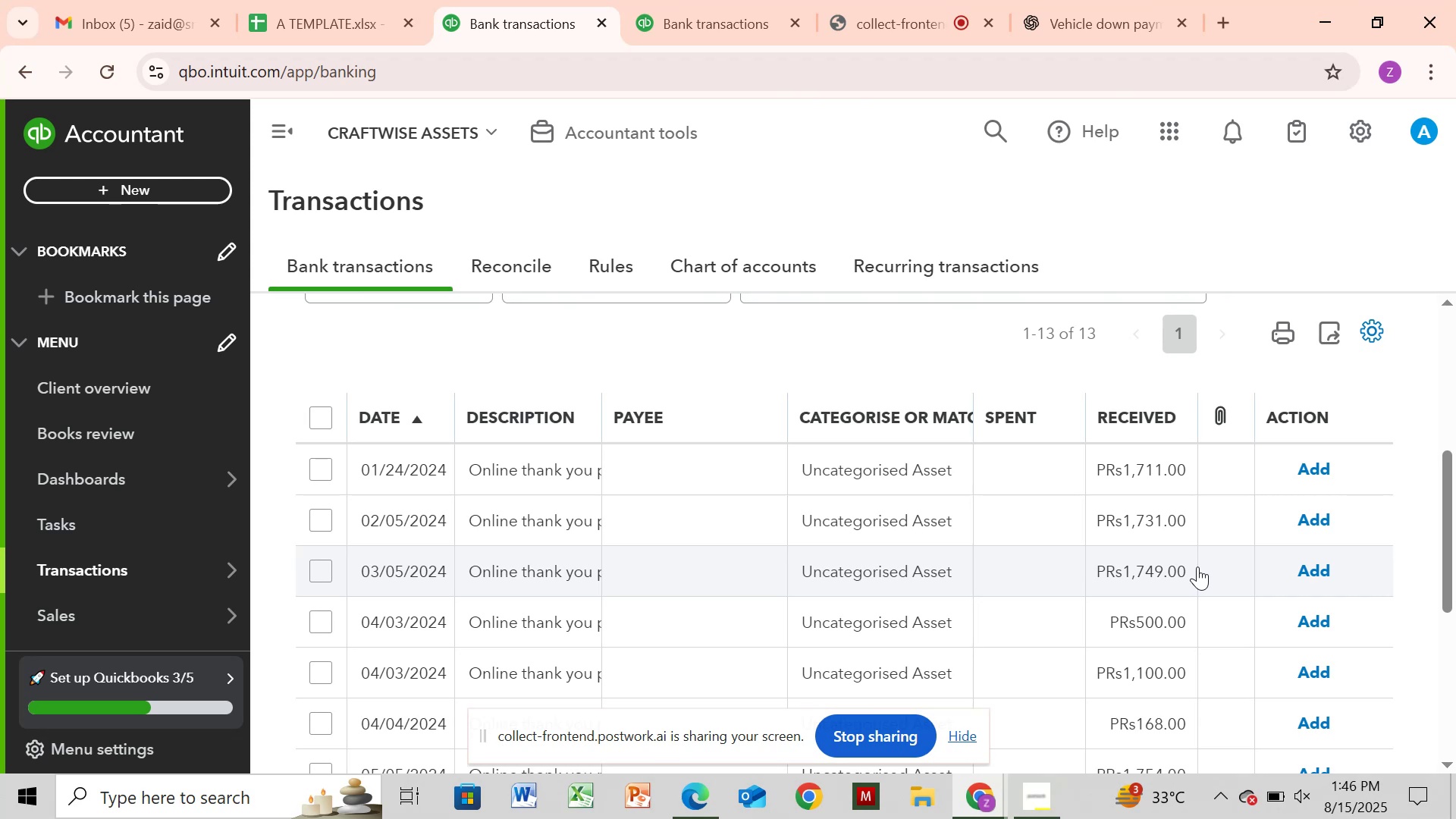 
wait(21.1)
 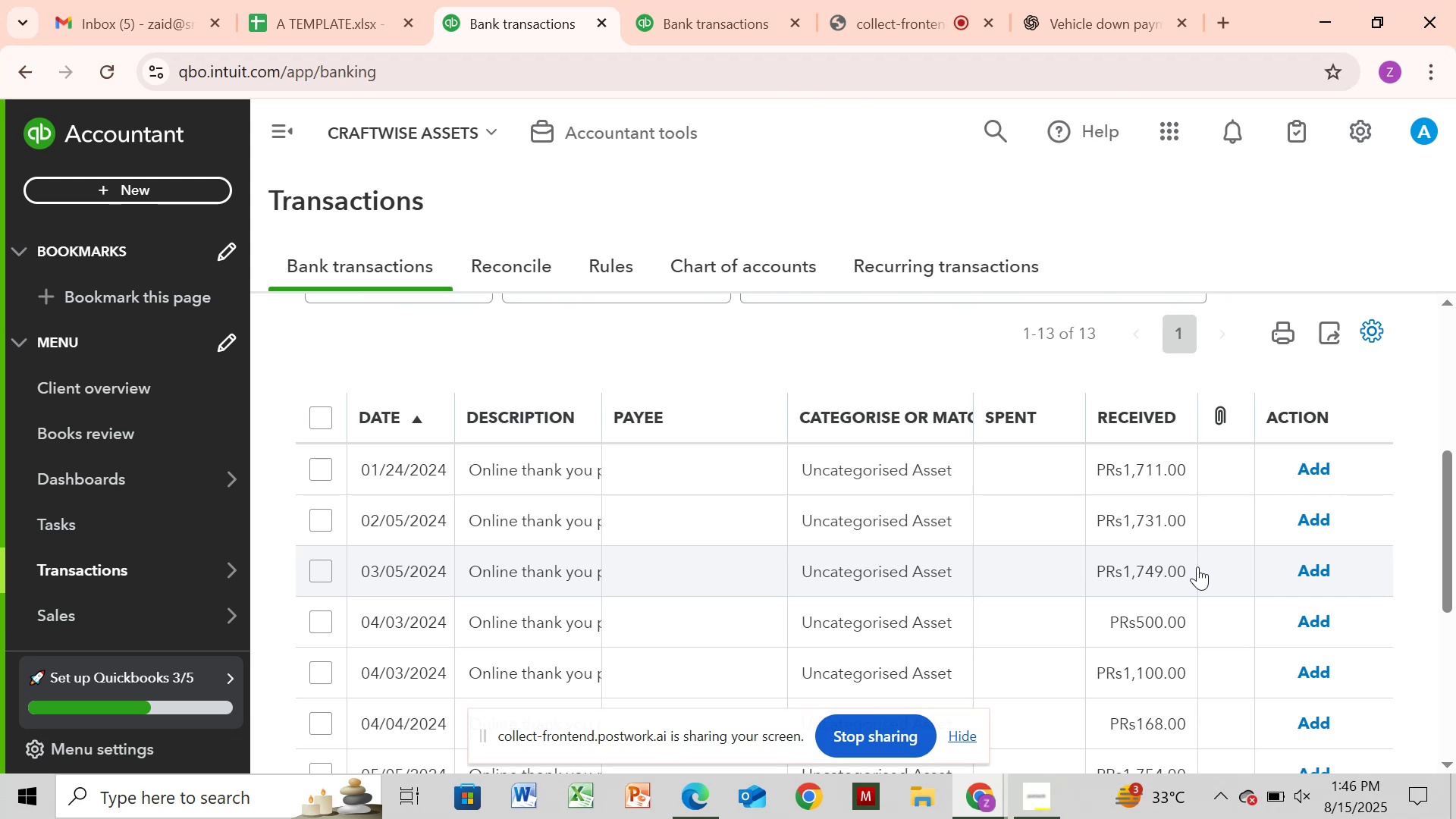 
left_click([309, 419])
 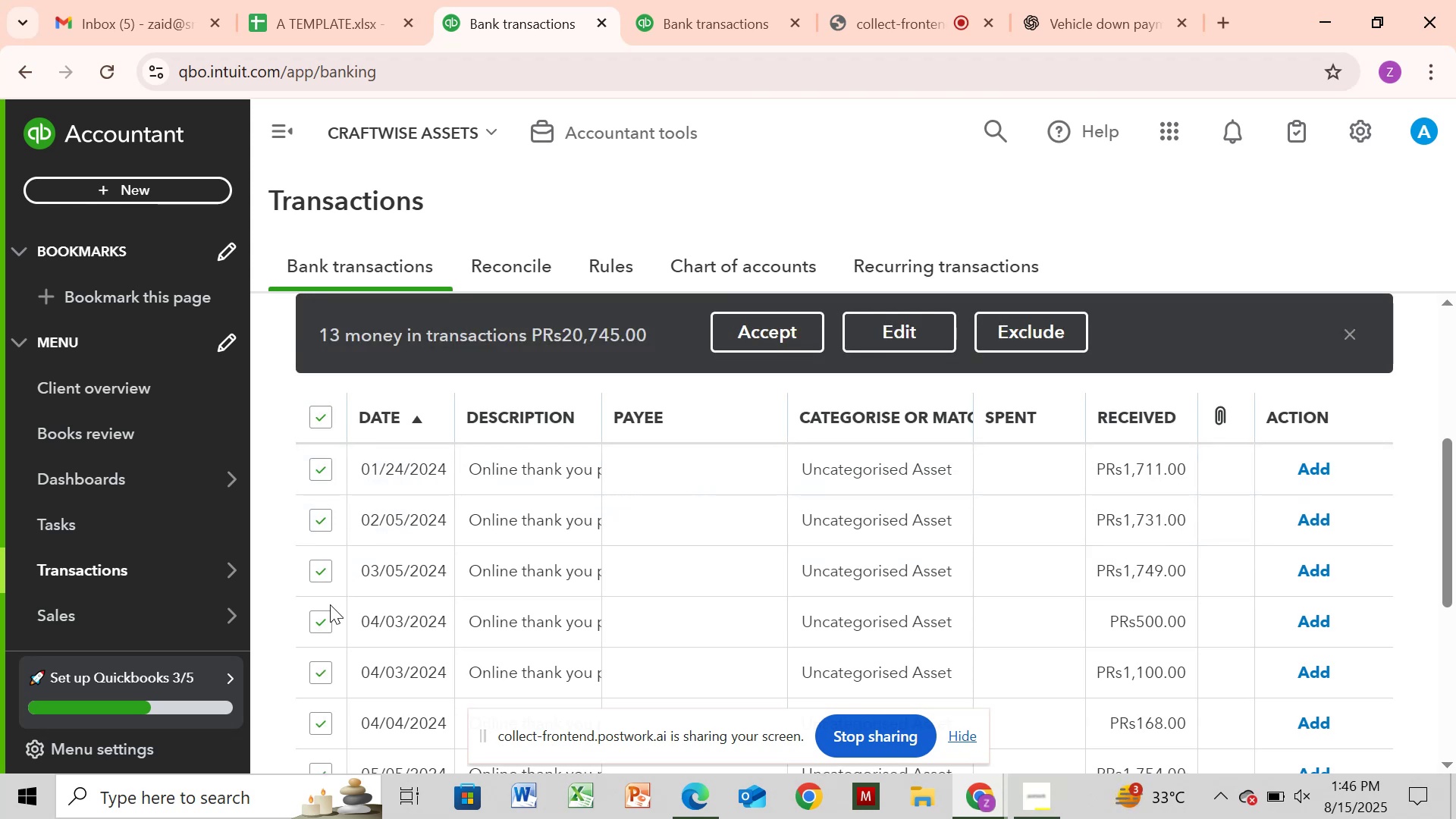 
wait(6.3)
 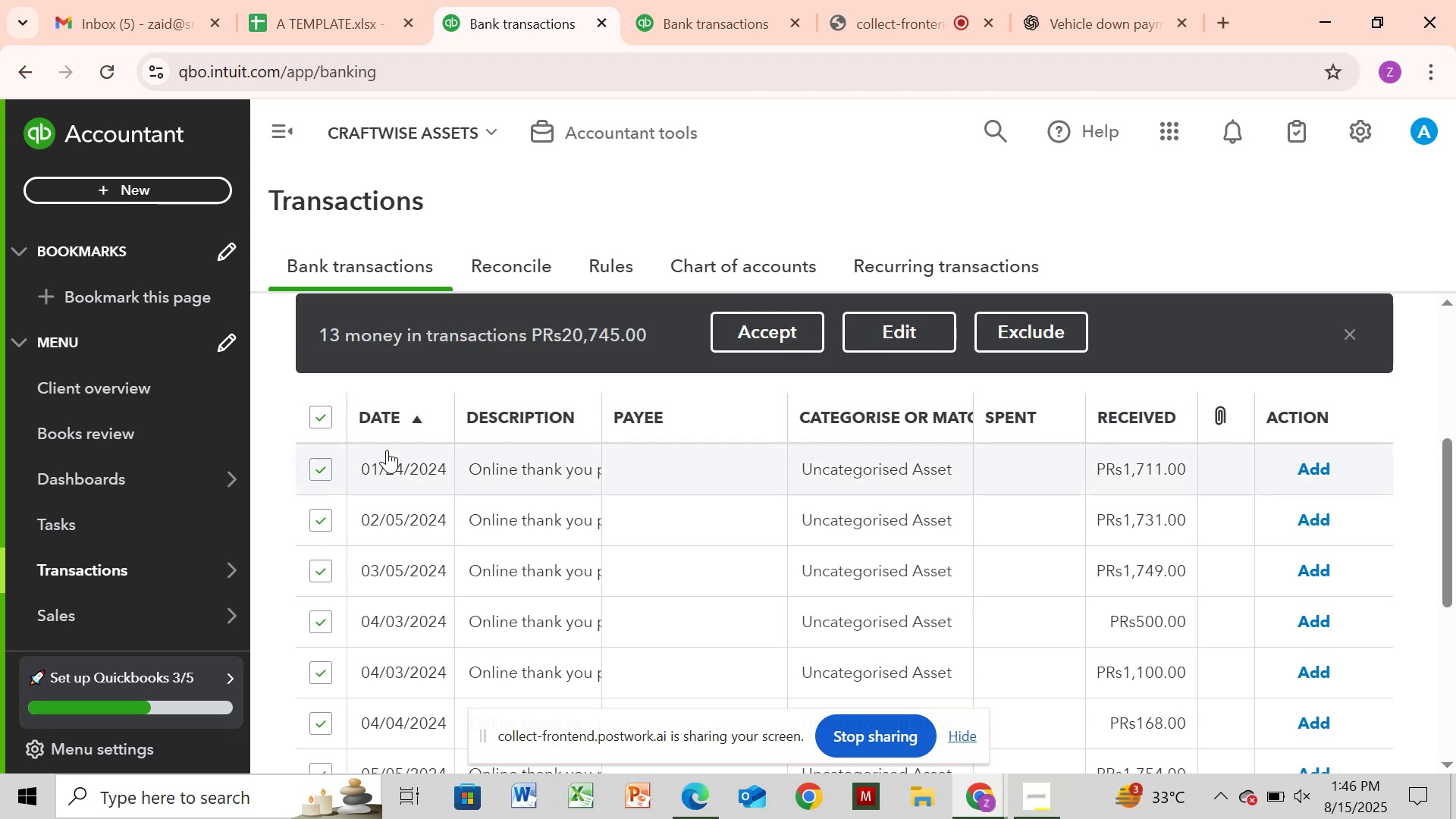 
left_click([306, 626])
 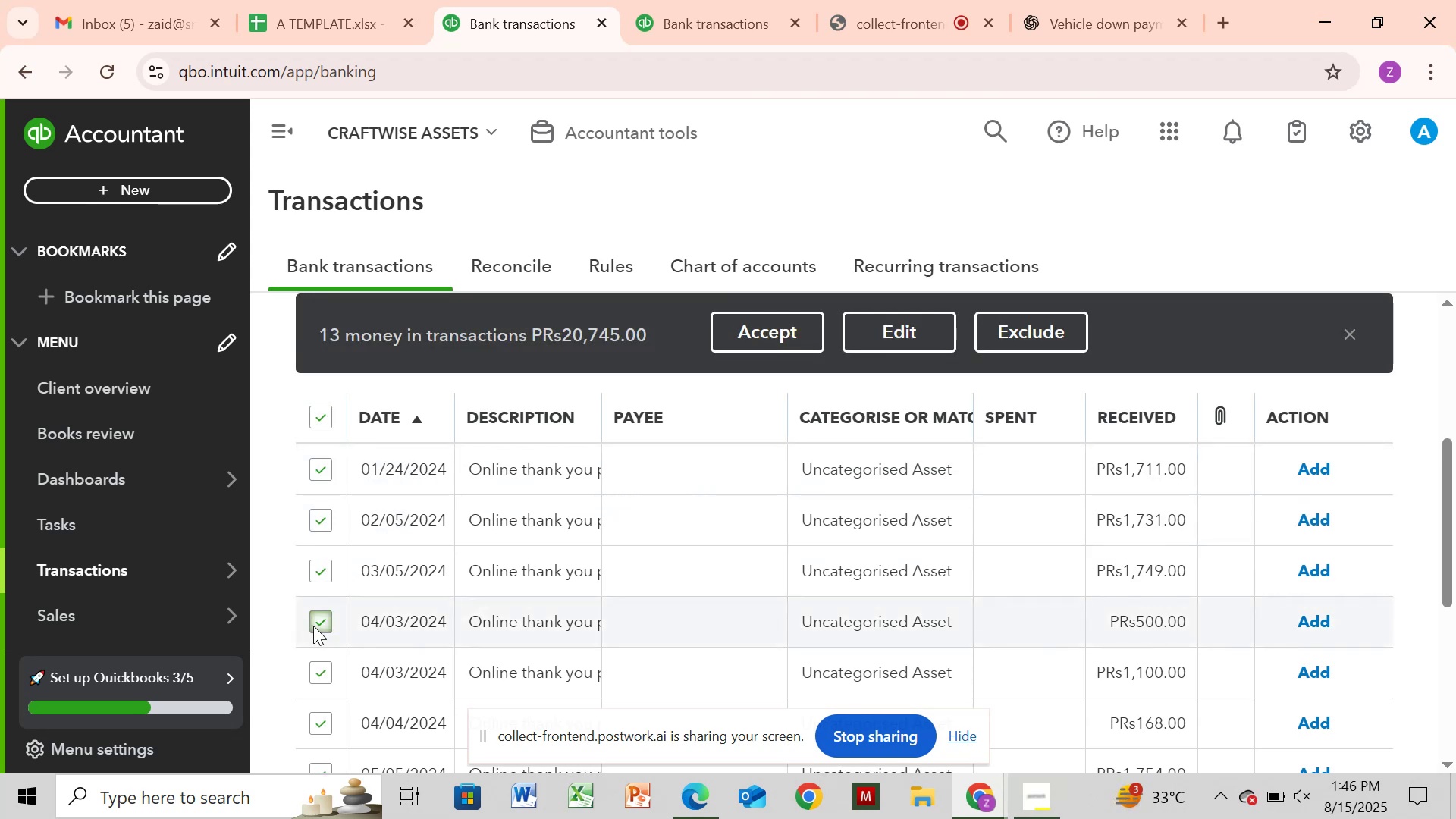 
left_click([313, 626])
 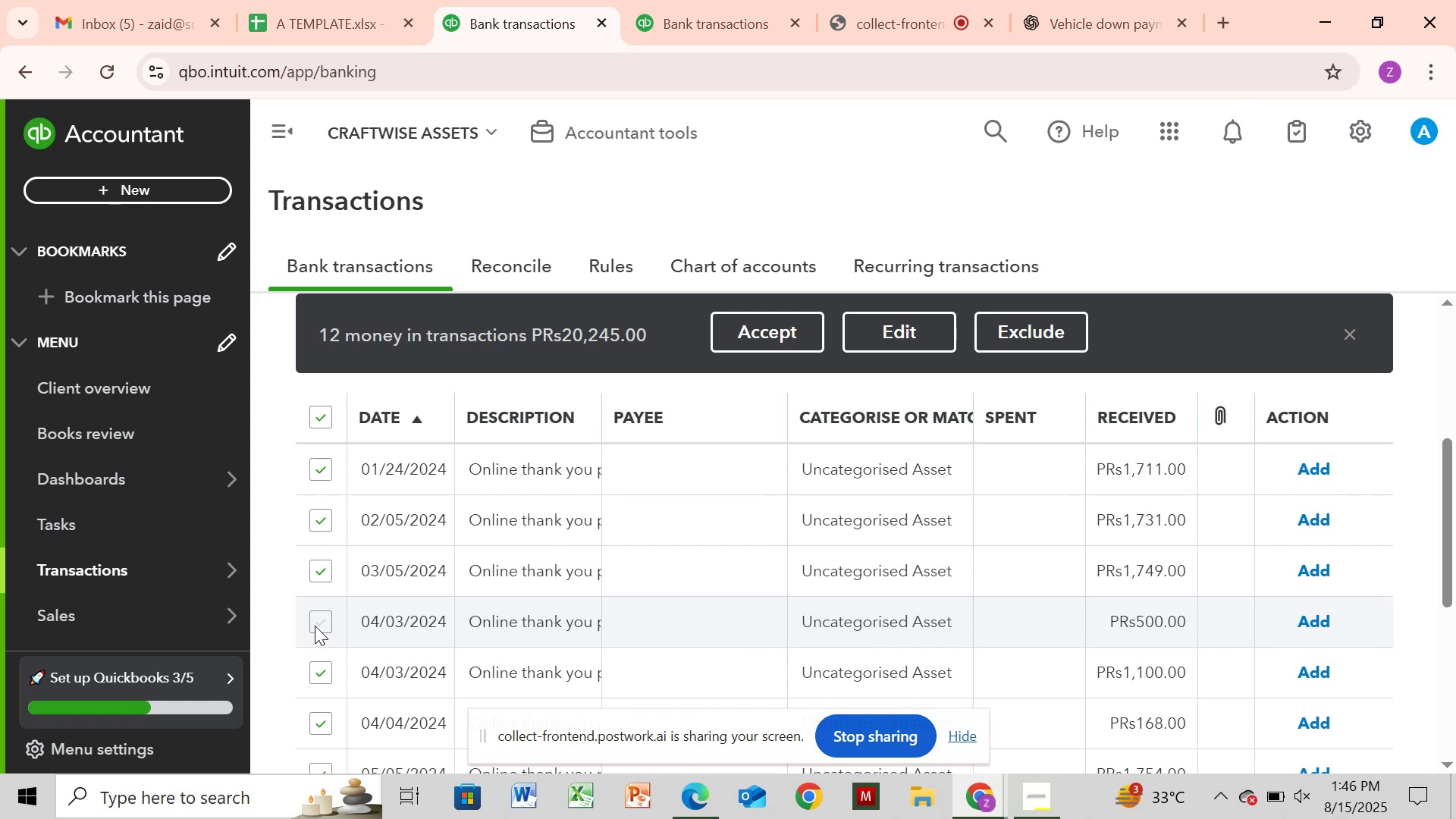 
wait(8.3)
 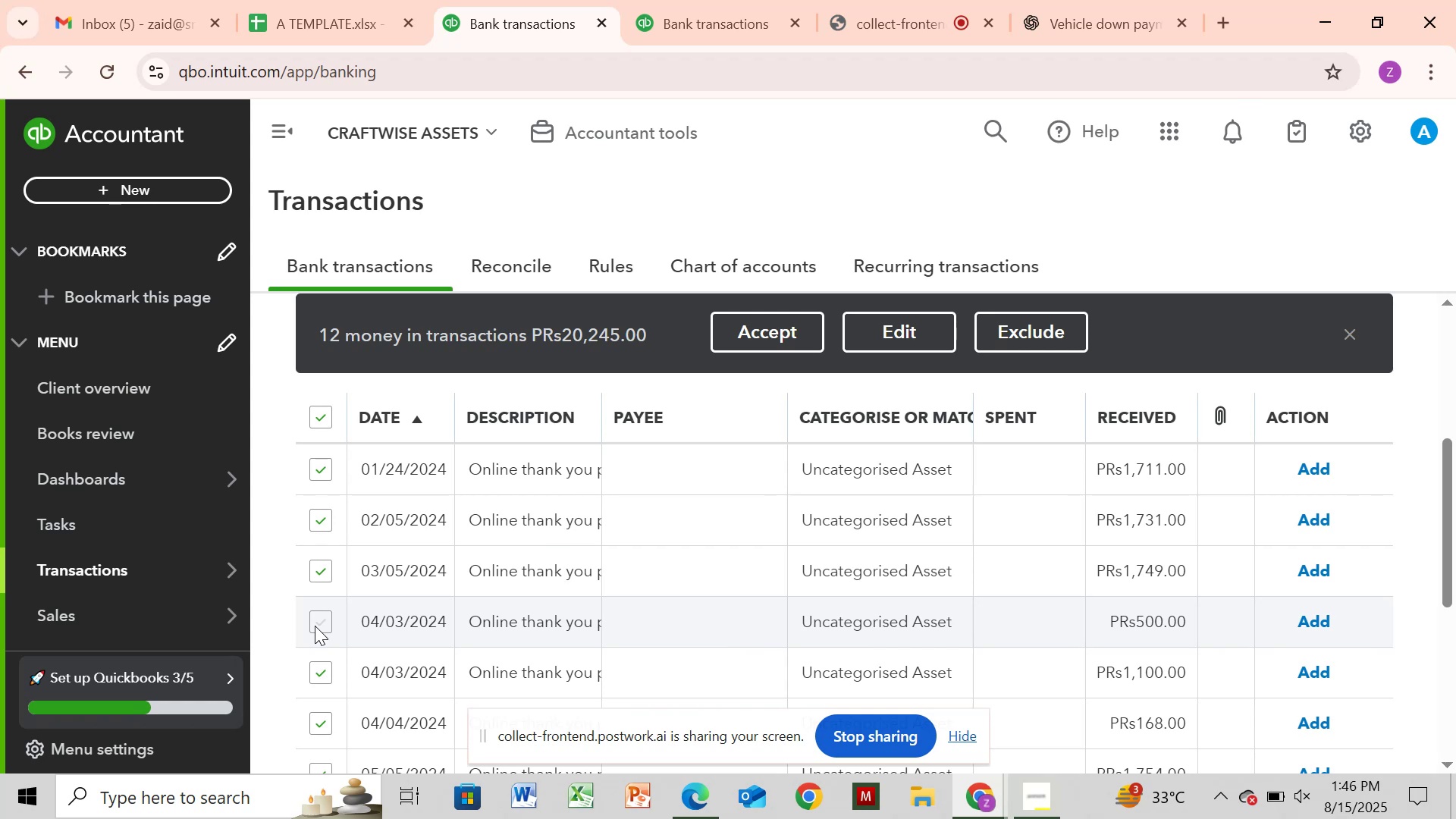 
left_click_drag(start_coordinate=[1451, 538], to_coordinate=[1439, 730])
 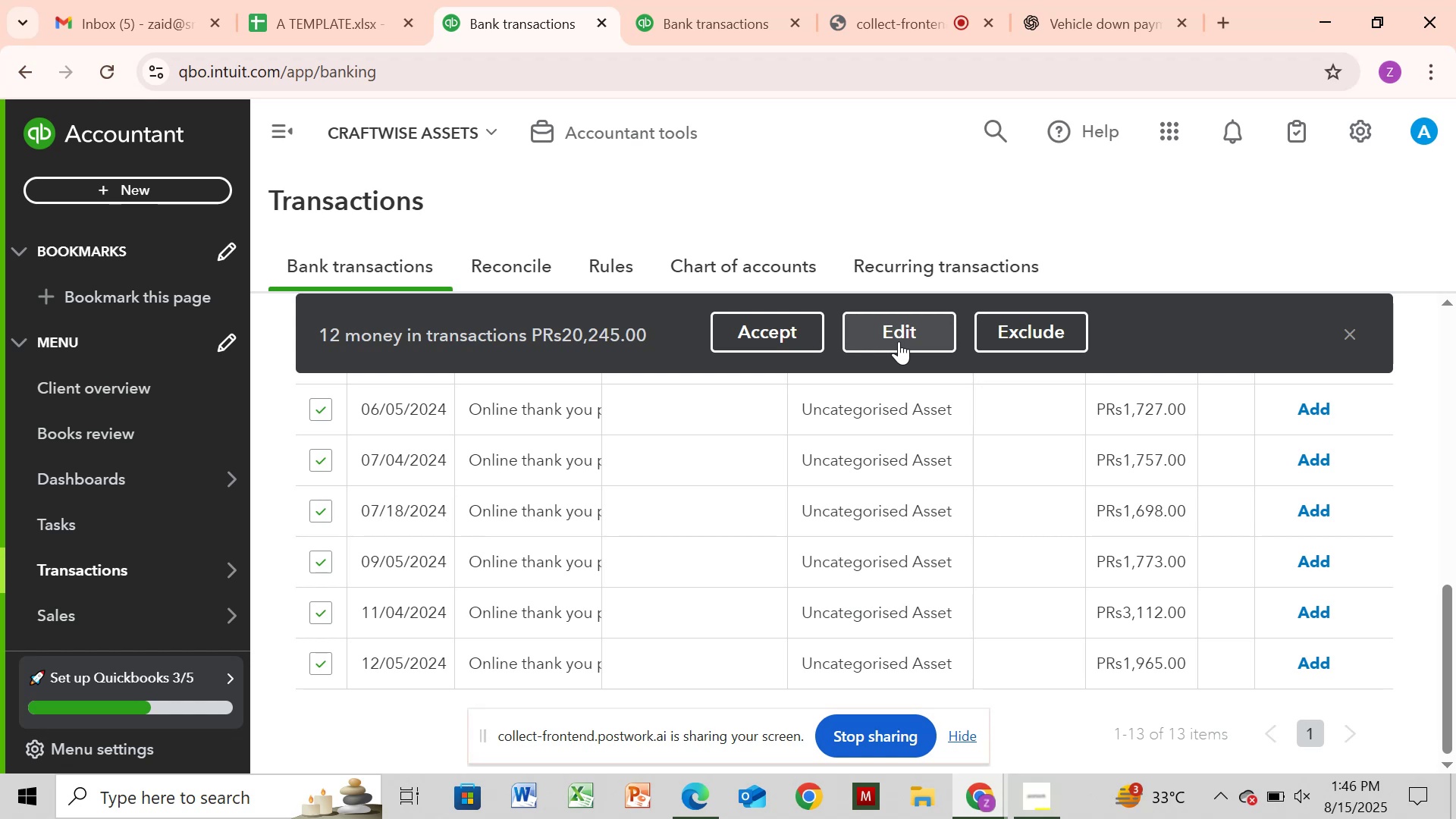 
left_click([899, 341])
 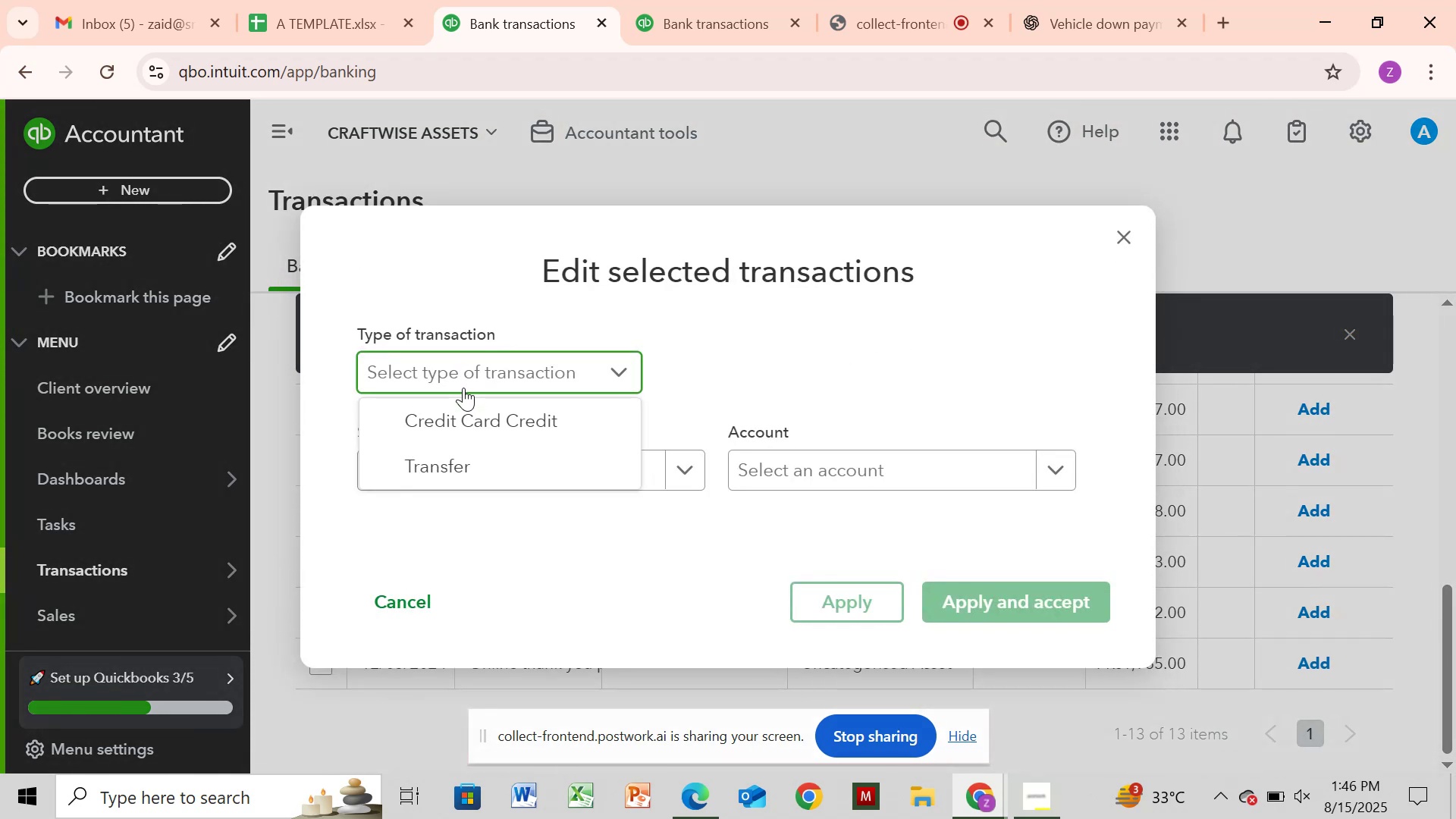 
left_click([467, 413])
 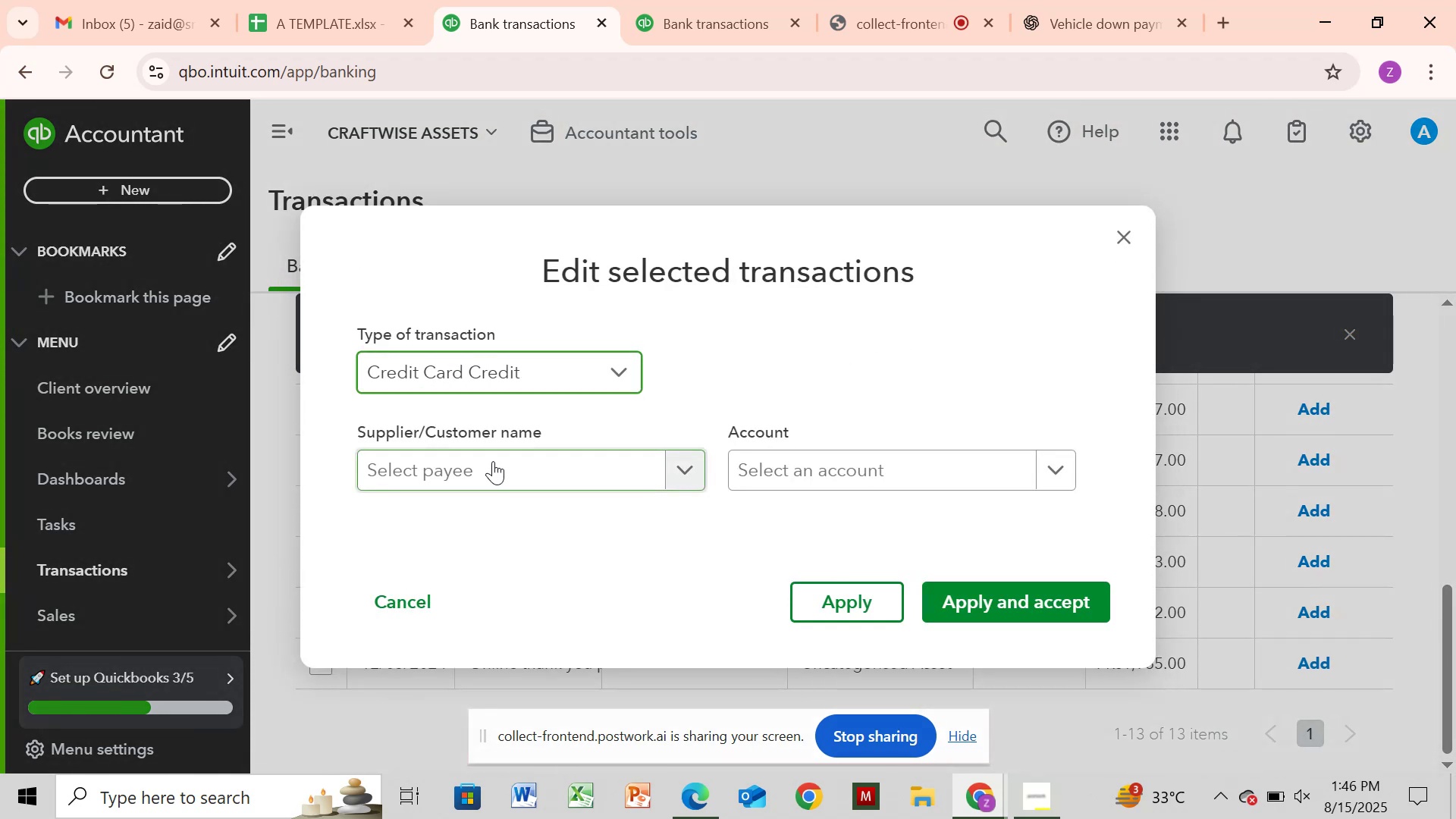 
left_click([493, 461])
 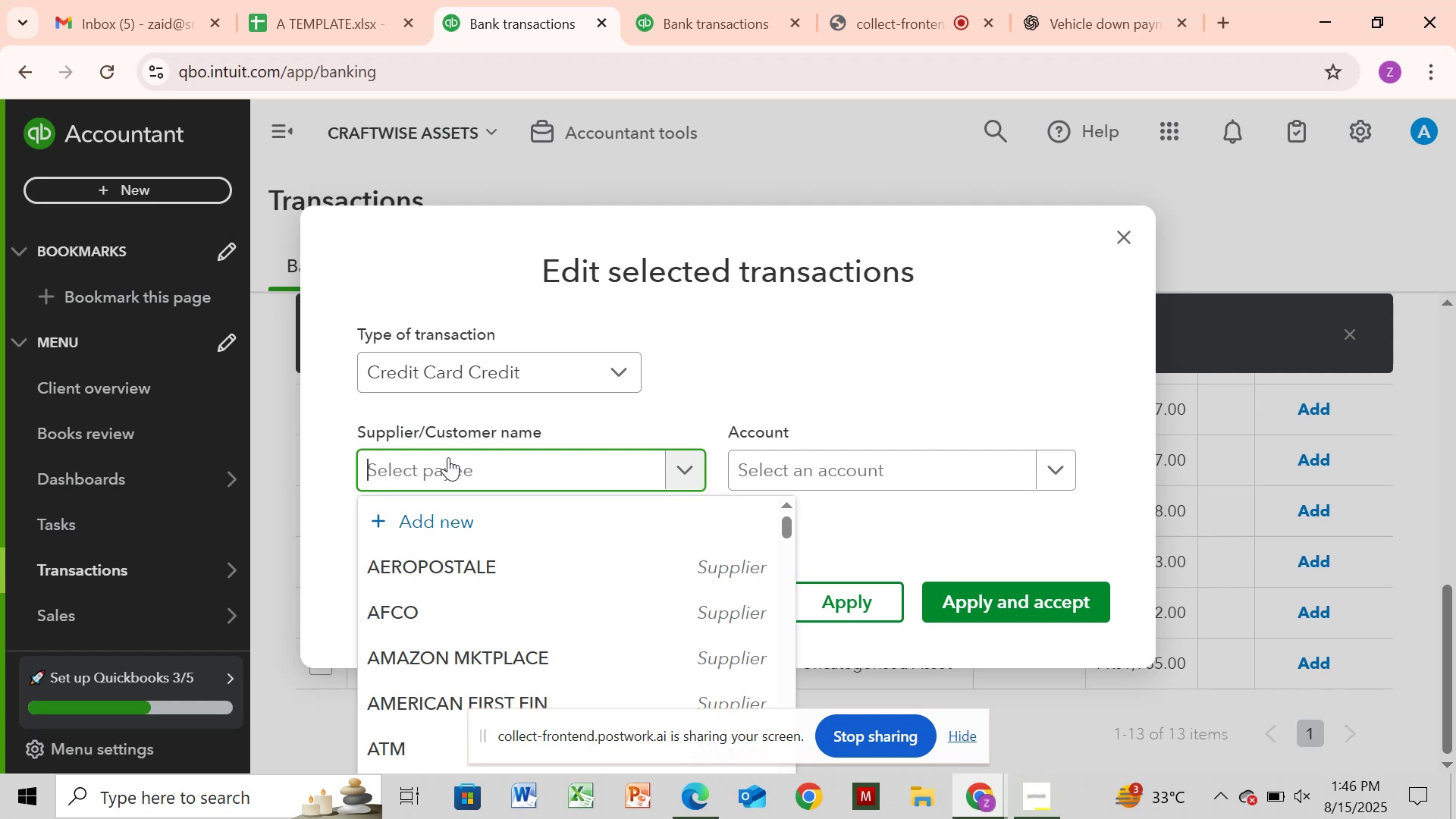 
wait(9.39)
 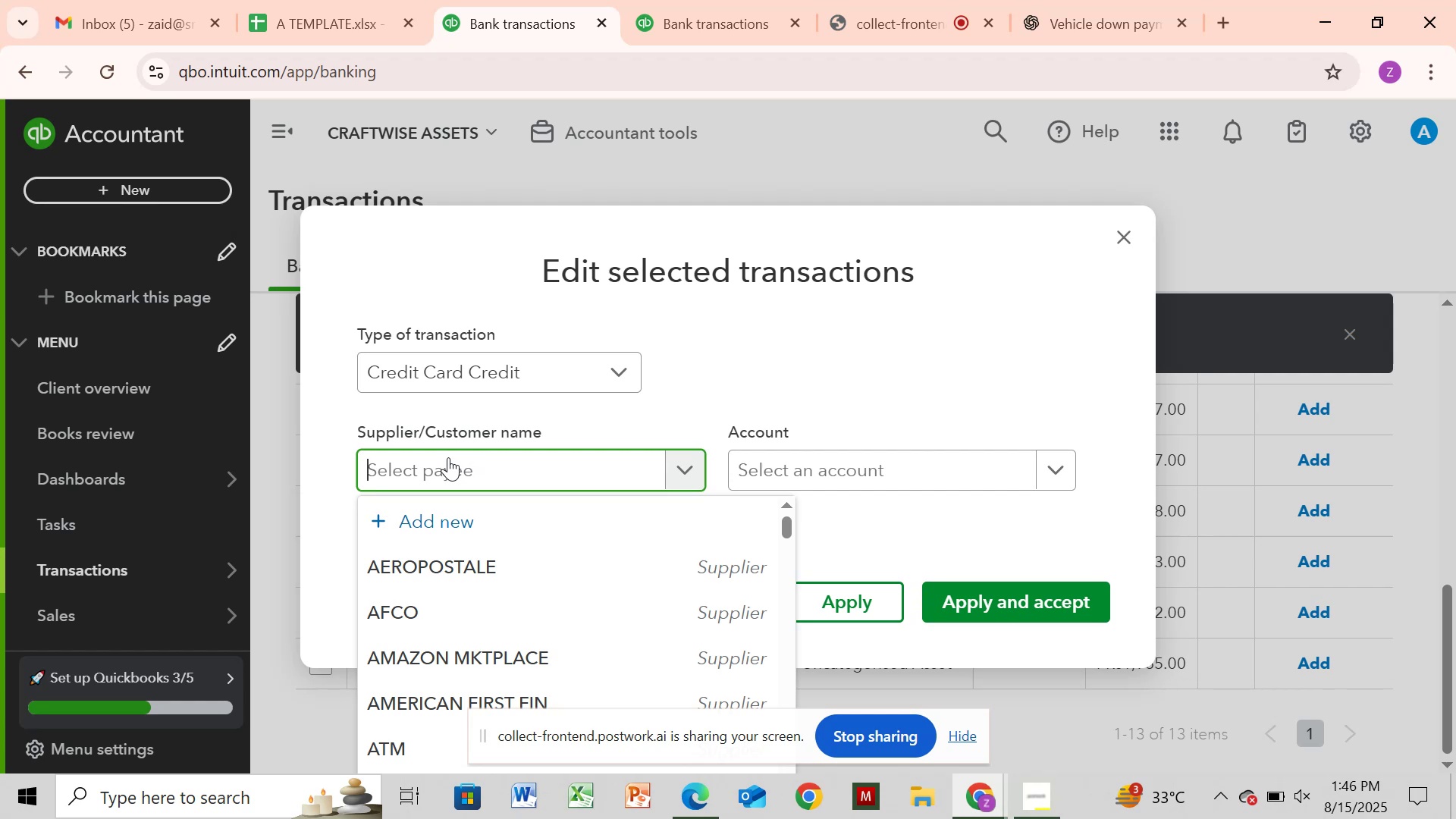 
left_click_drag(start_coordinate=[571, 466], to_coordinate=[563, 466])
 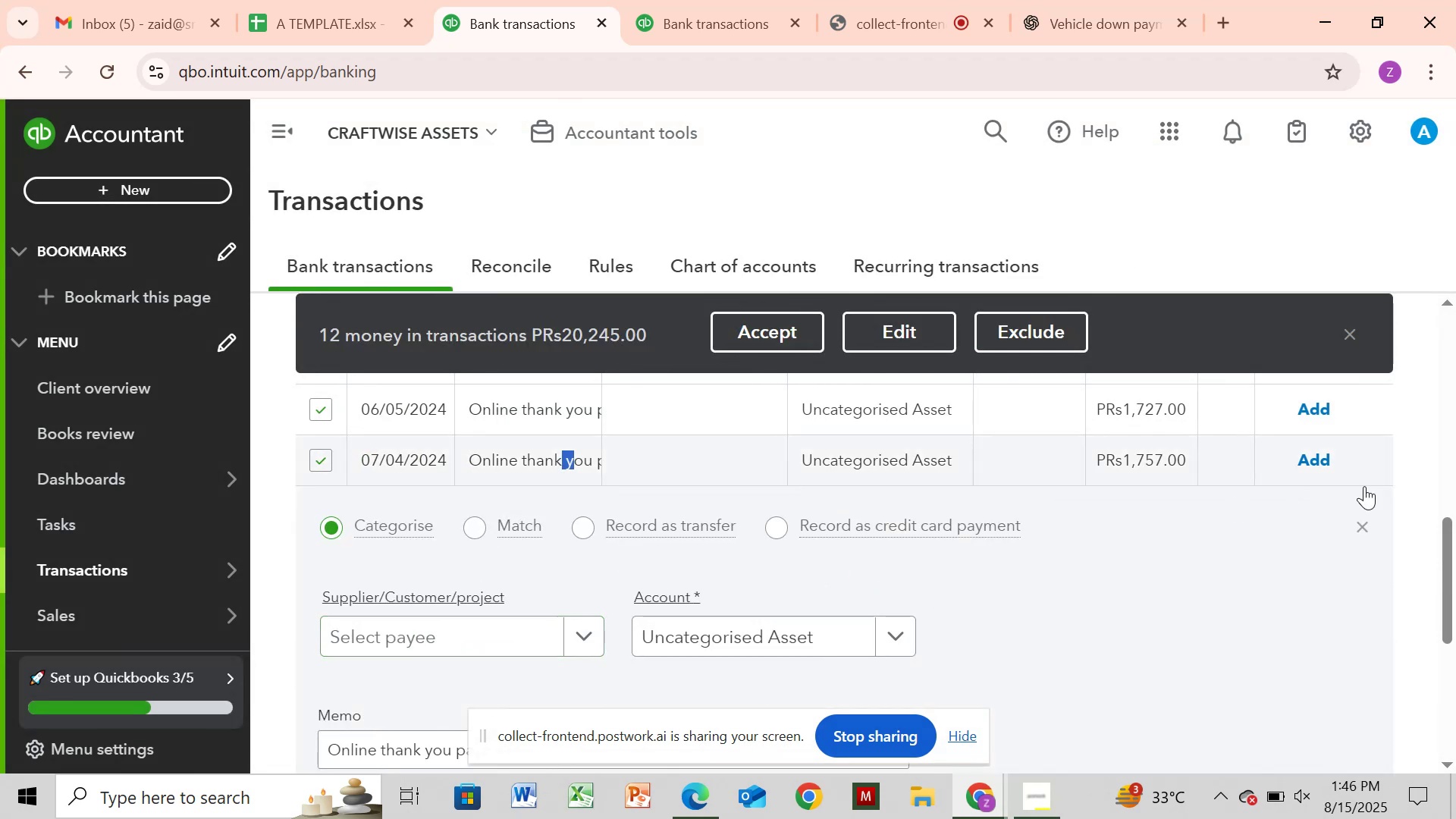 
left_click_drag(start_coordinate=[1441, 546], to_coordinate=[1442, 584])
 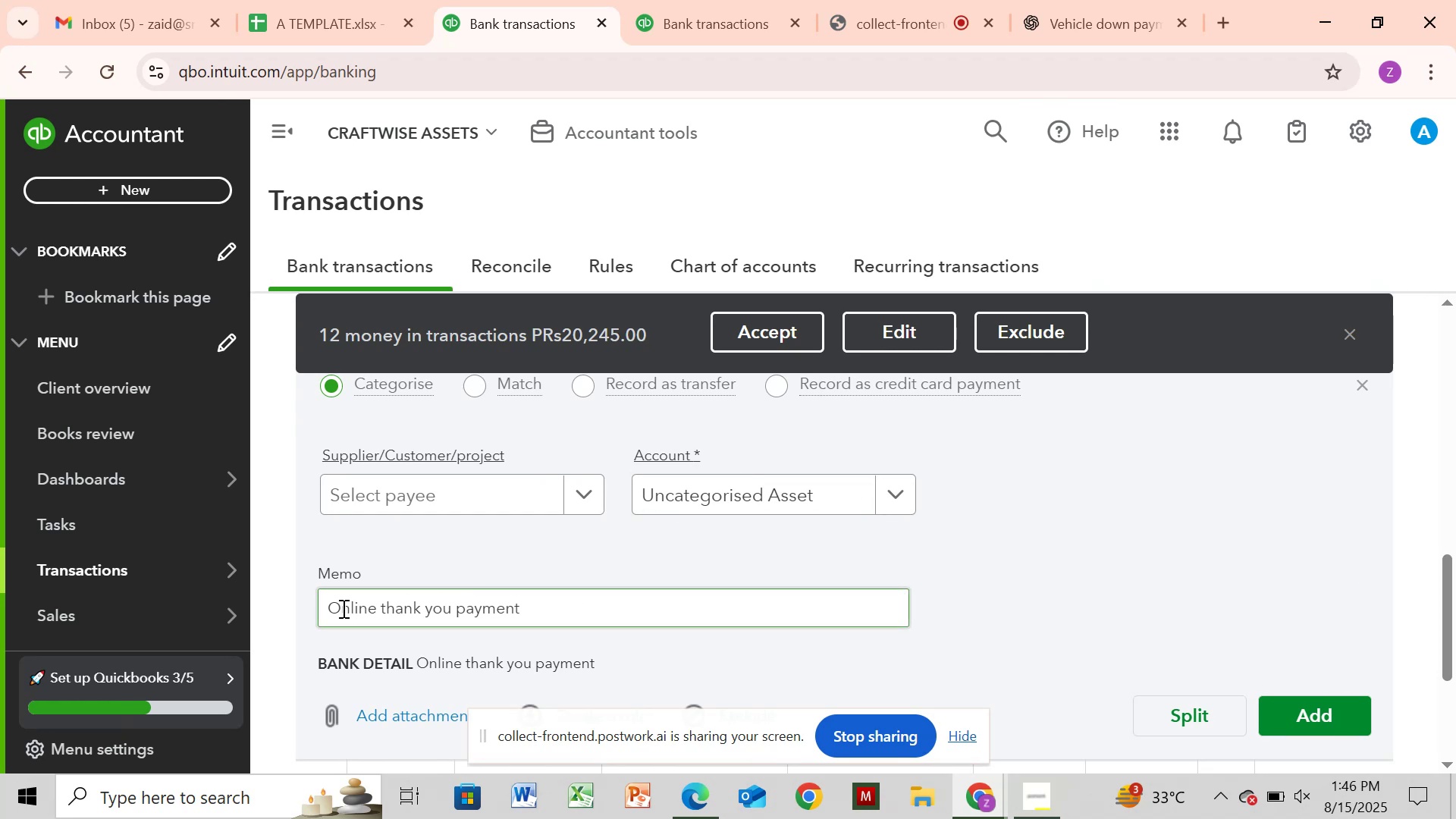 
left_click_drag(start_coordinate=[329, 607], to_coordinate=[524, 620])
 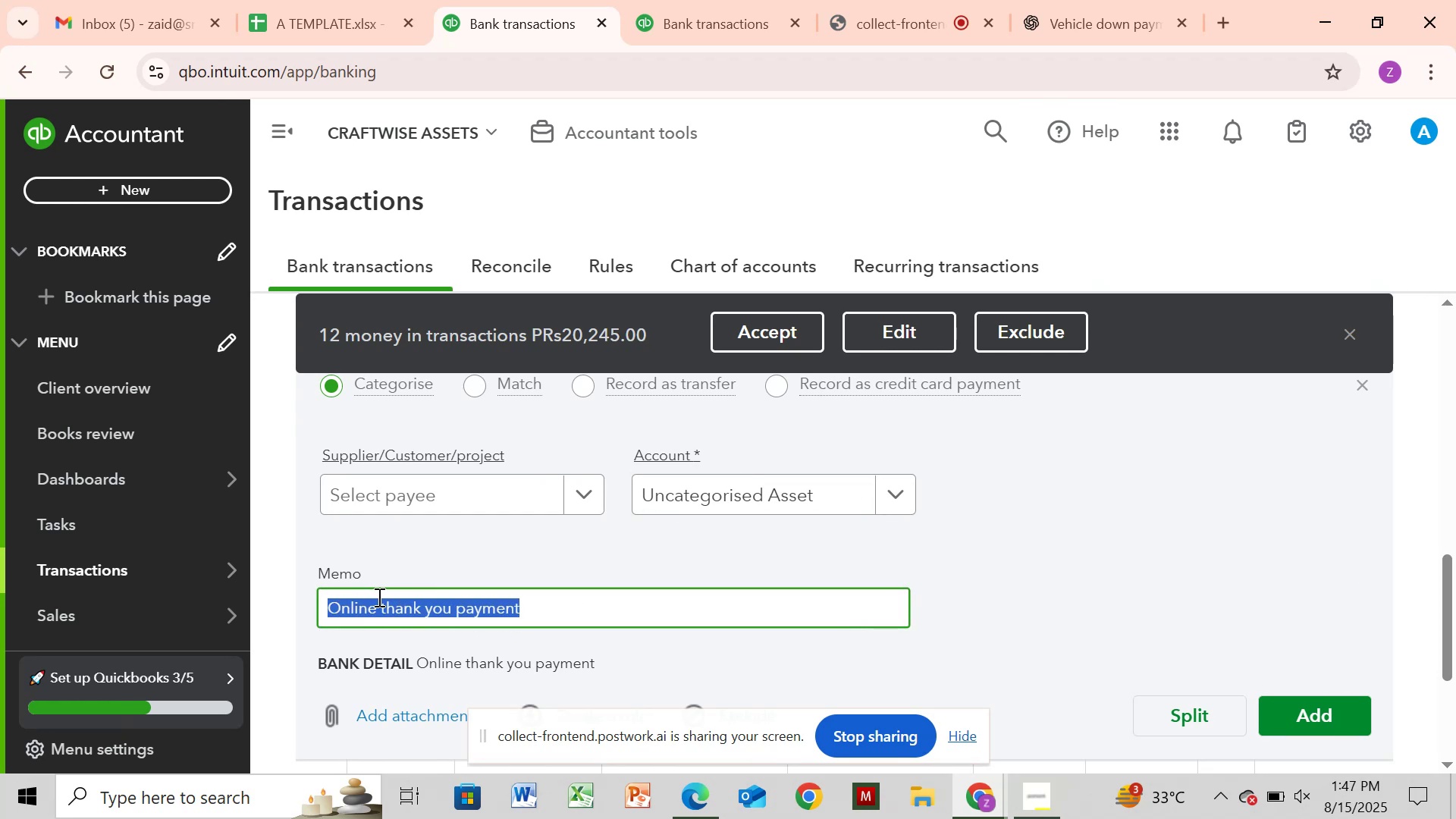 
key(Control+C)
 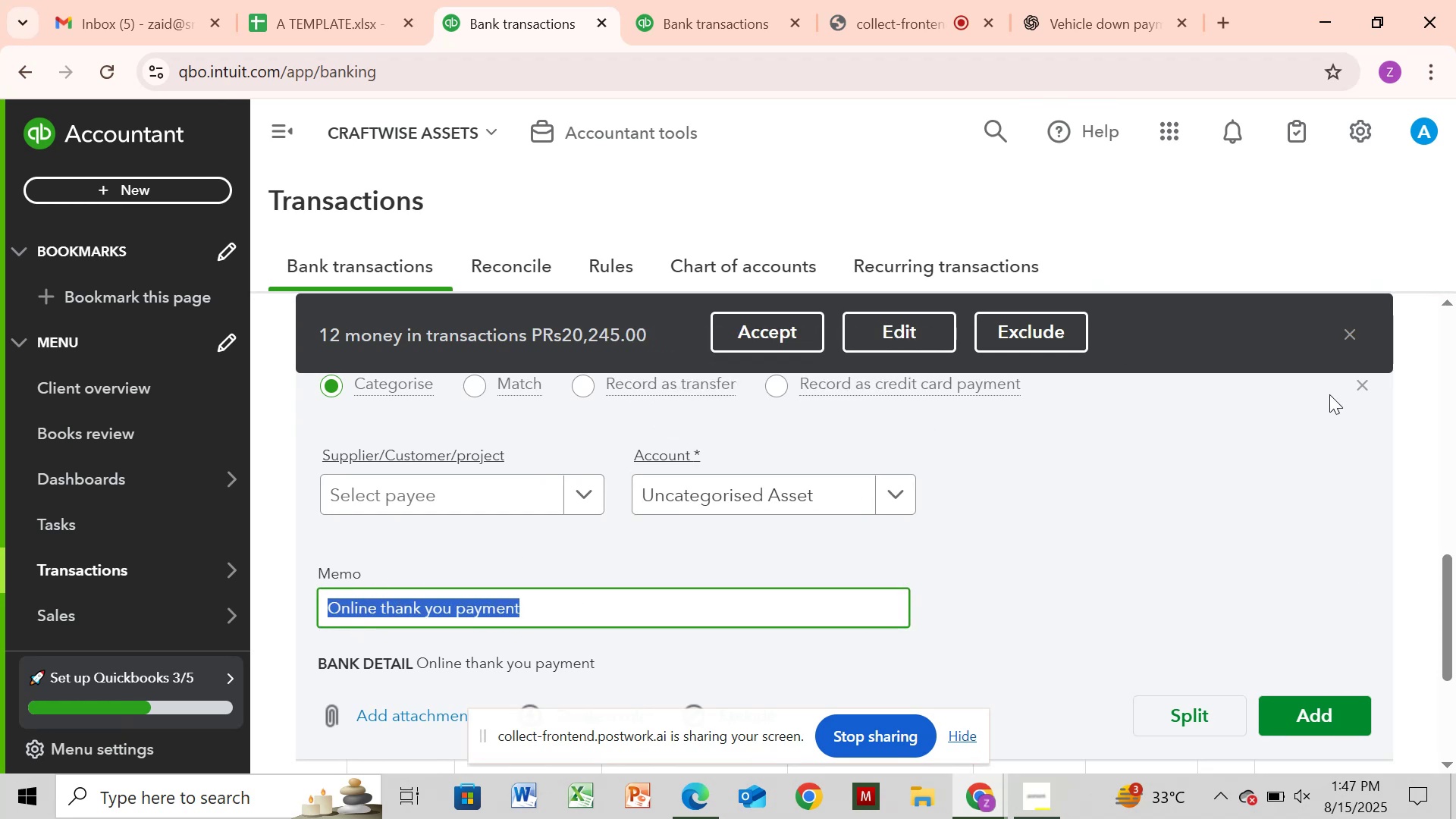 
left_click_drag(start_coordinate=[1365, 386], to_coordinate=[1359, 386])
 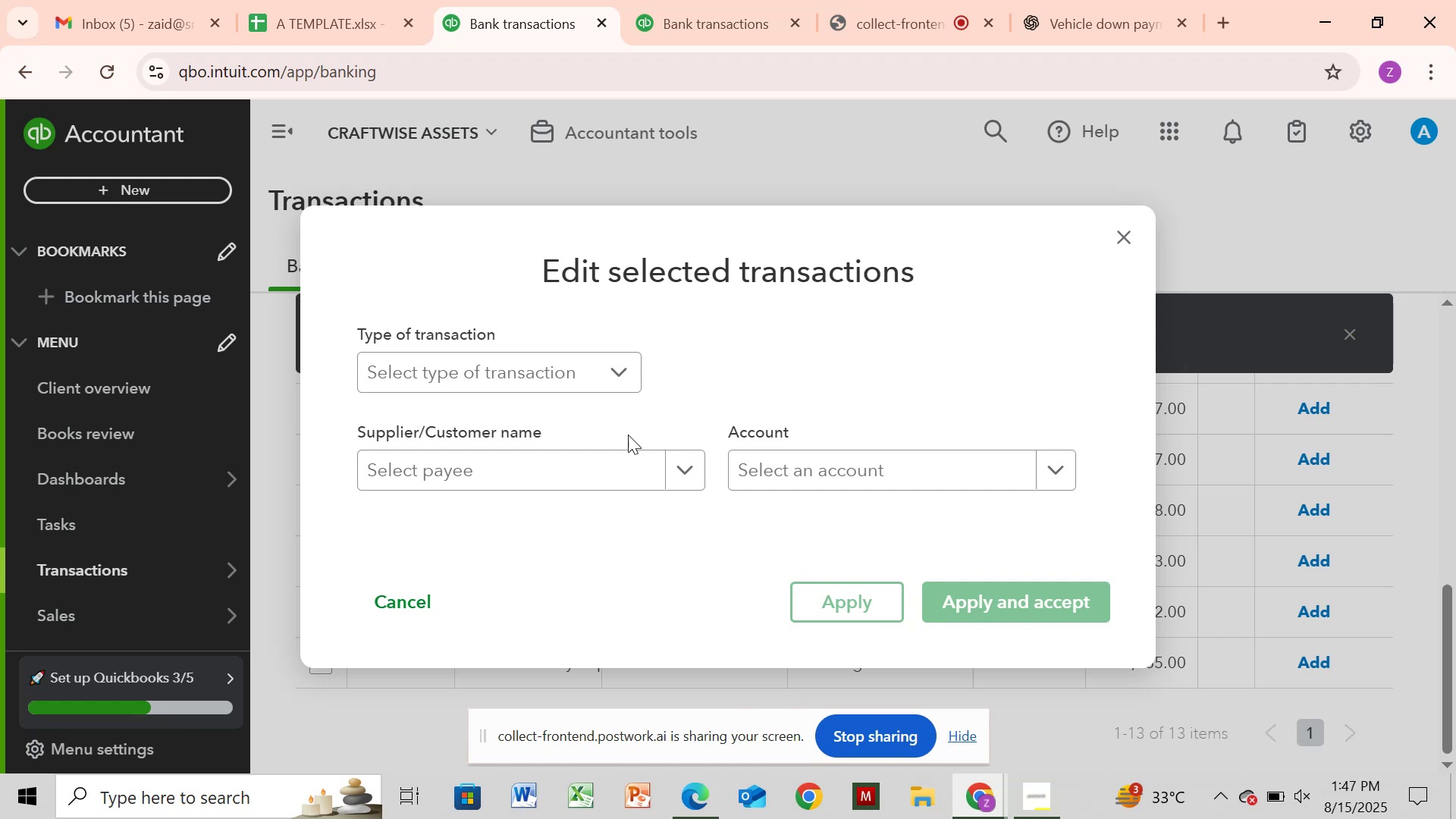 
left_click([569, 450])
 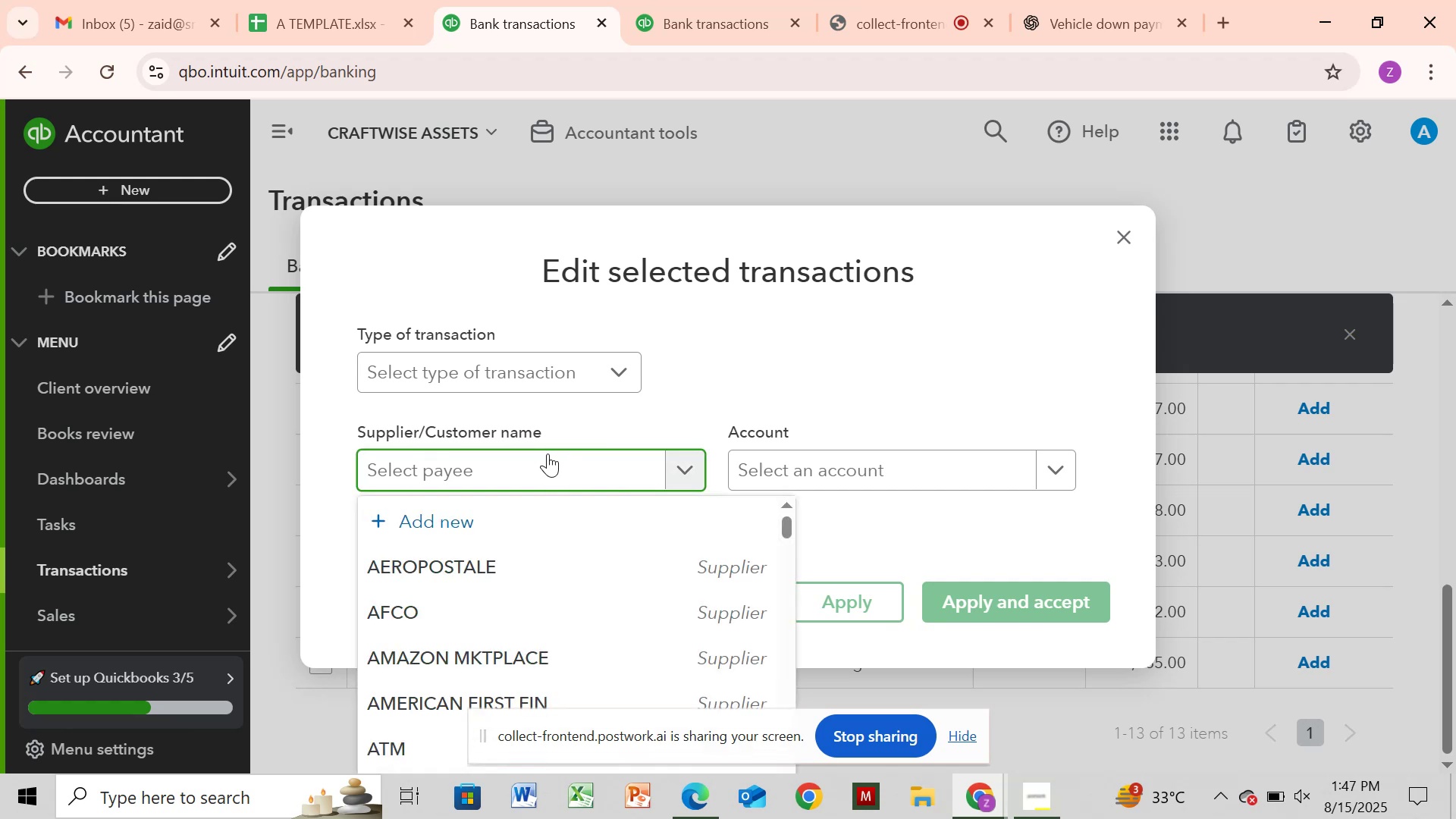 
key(Control+V)
 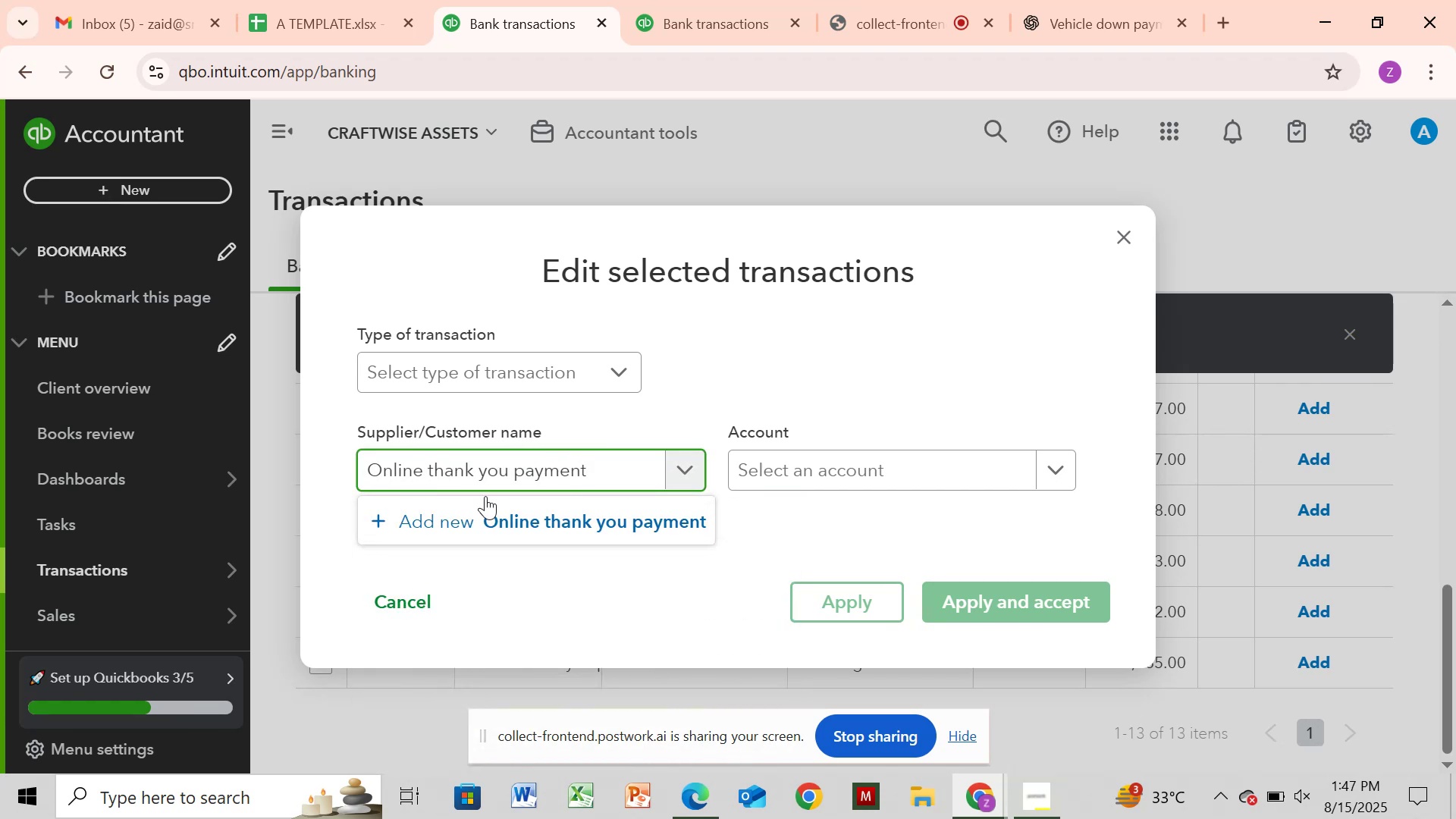 
left_click([482, 521])
 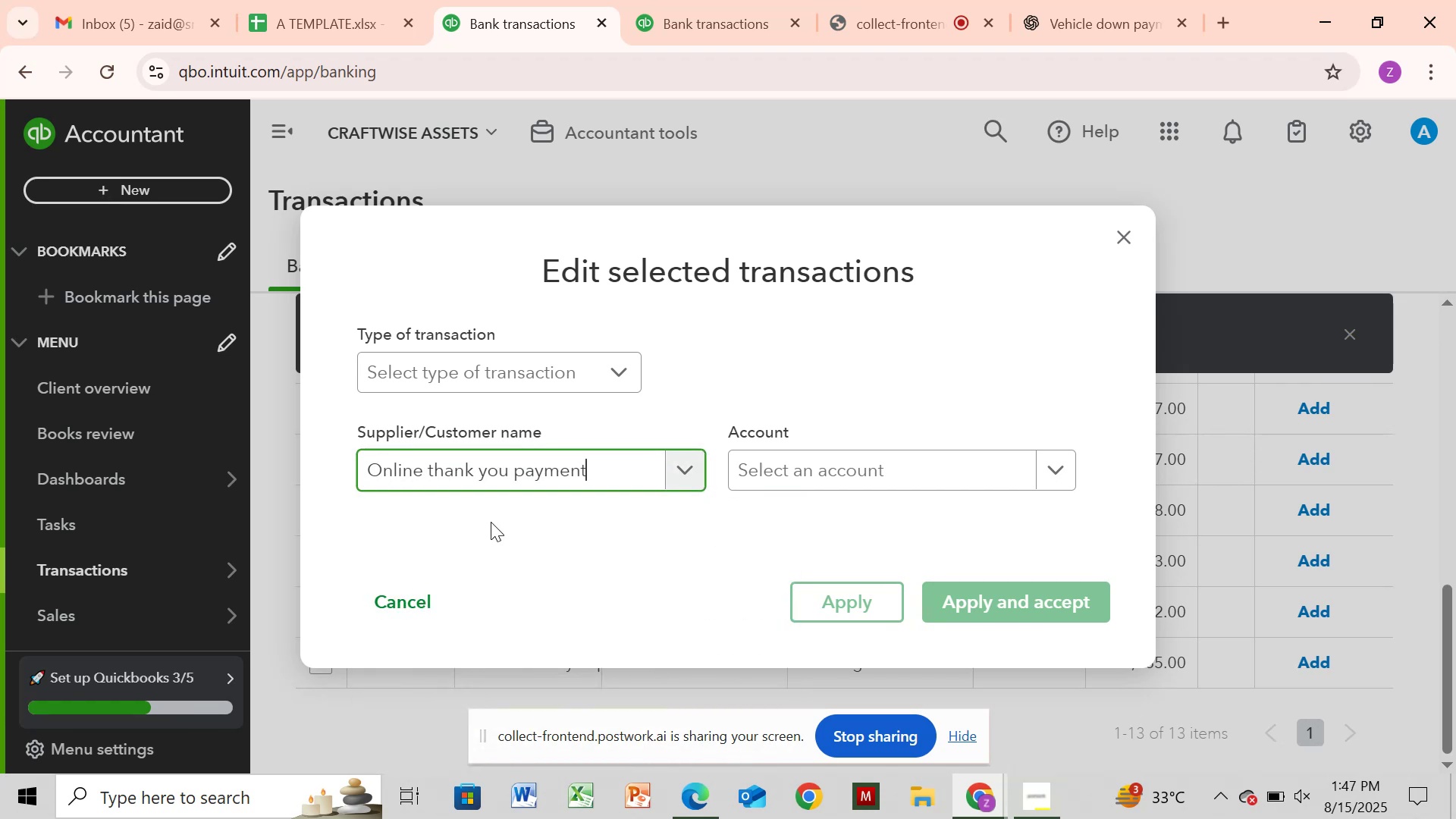 
mouse_move([639, 473])
 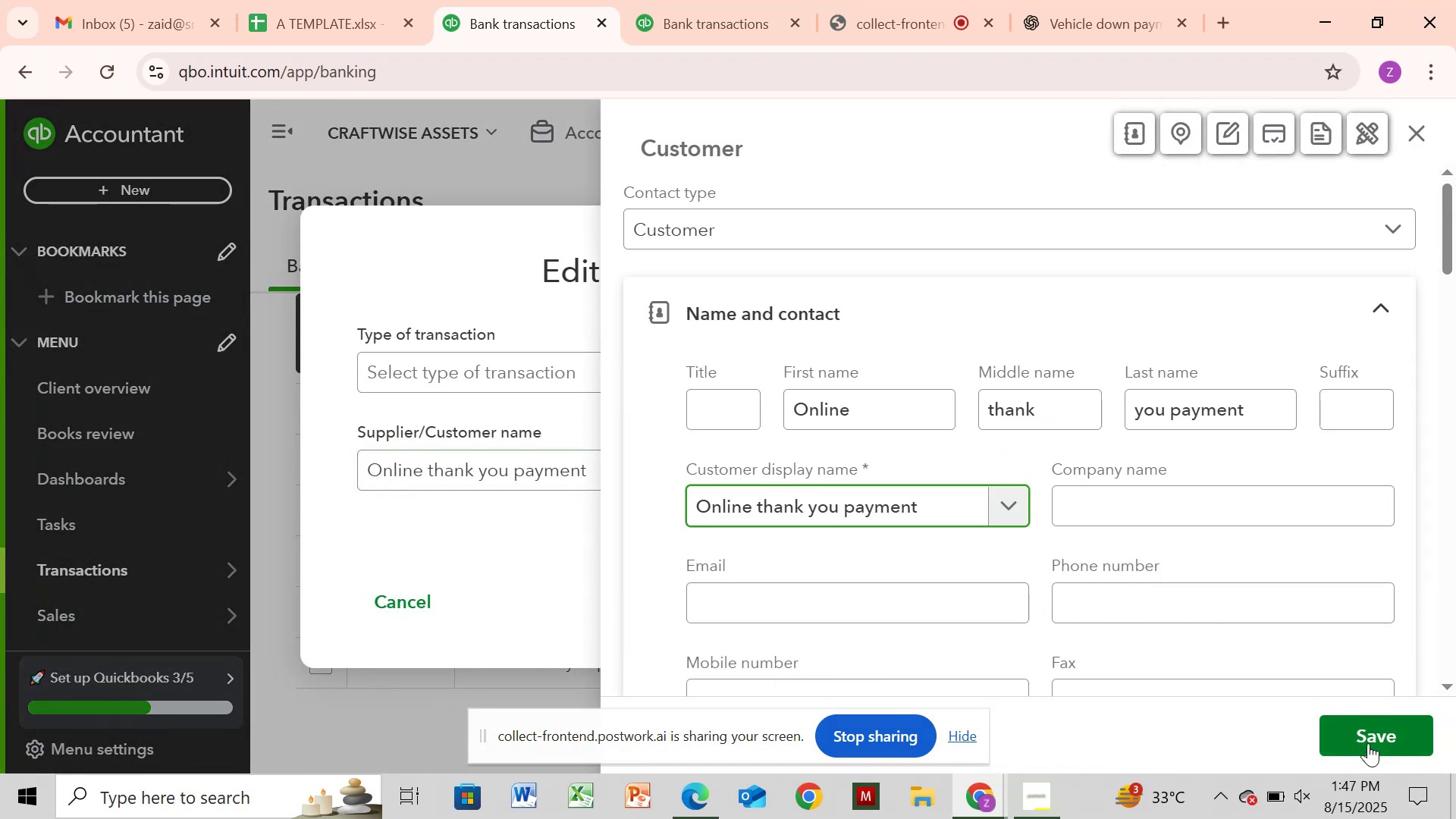 
left_click([1355, 738])
 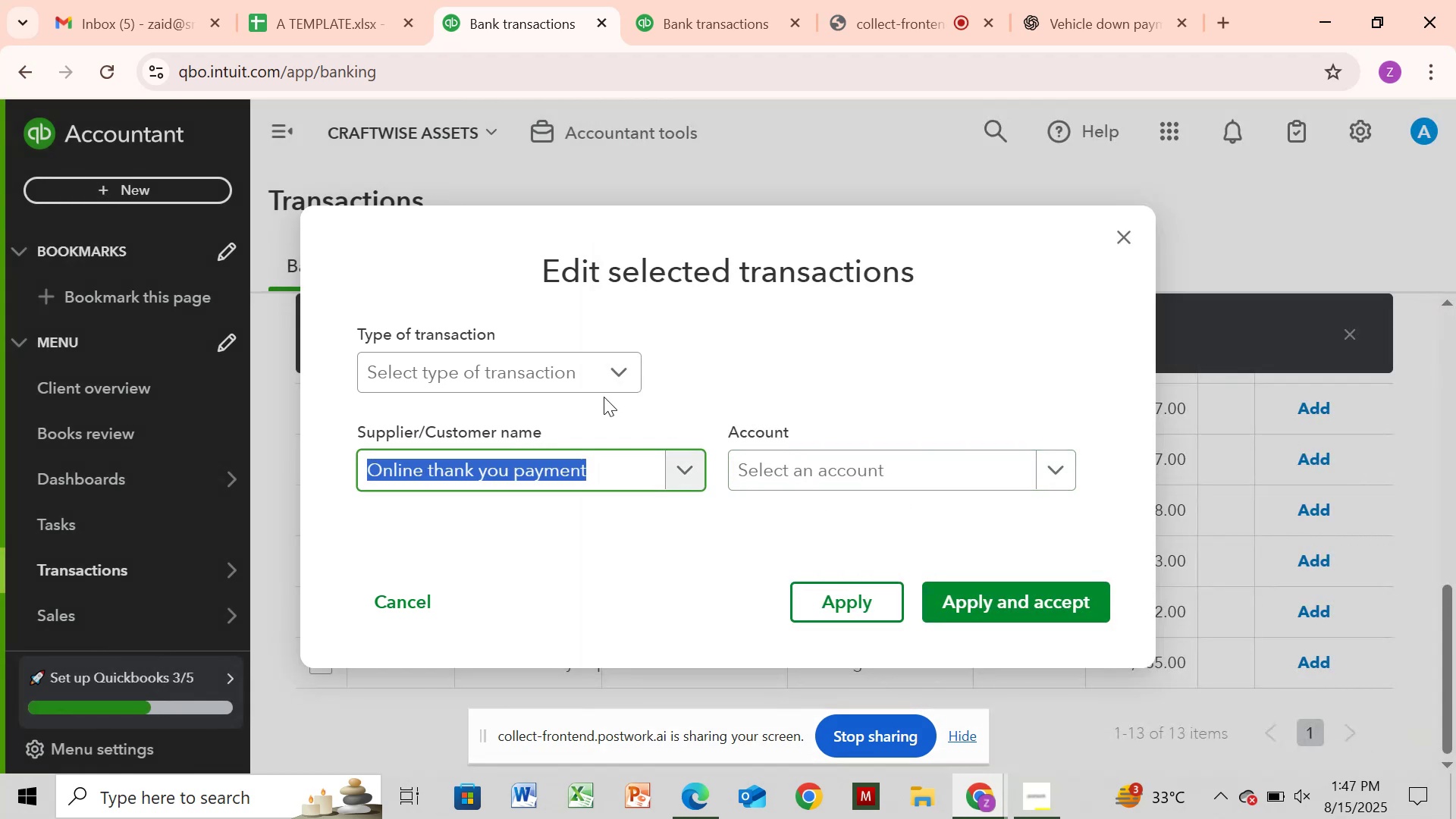 
left_click([572, 381])
 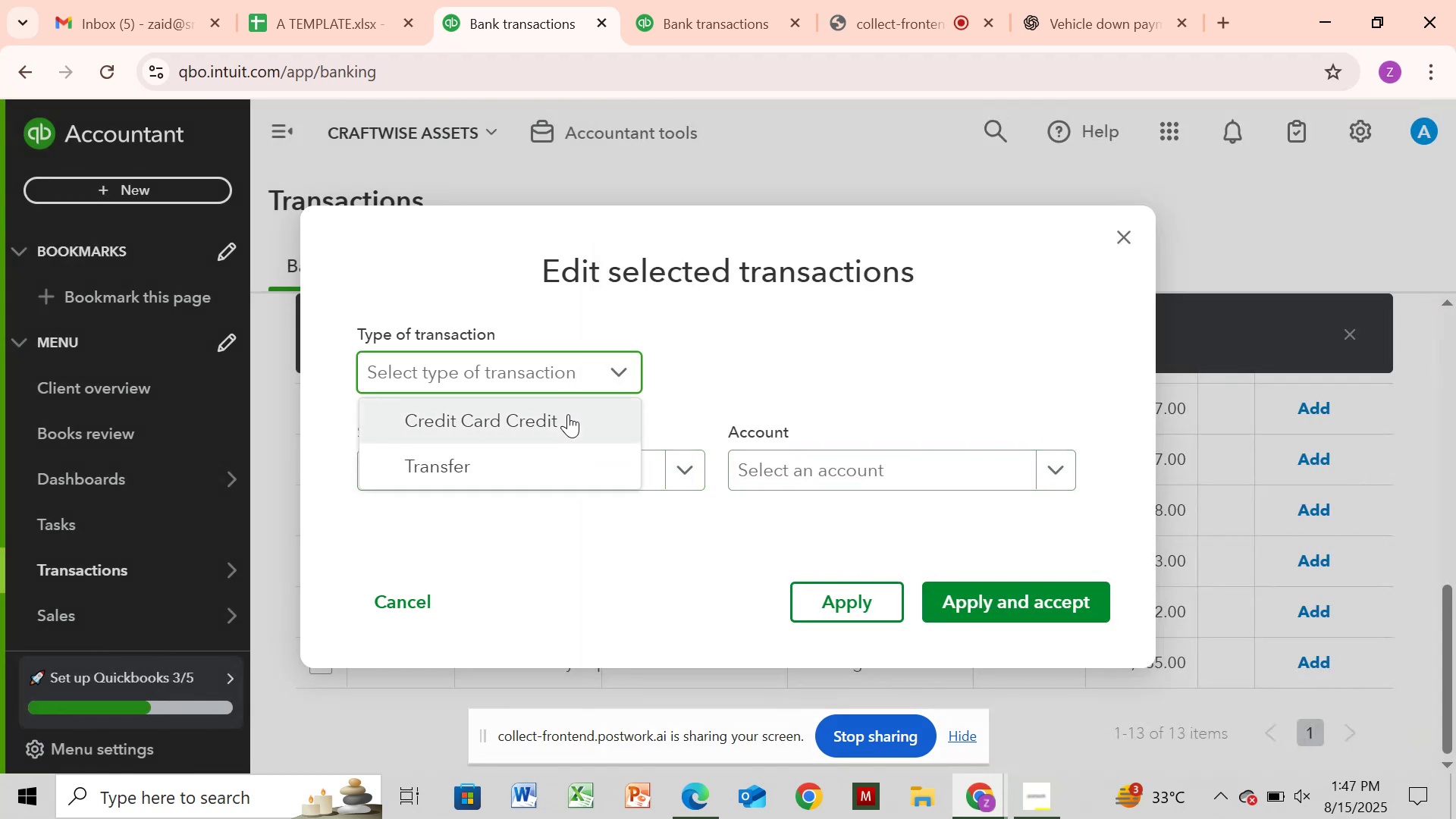 
left_click([568, 414])
 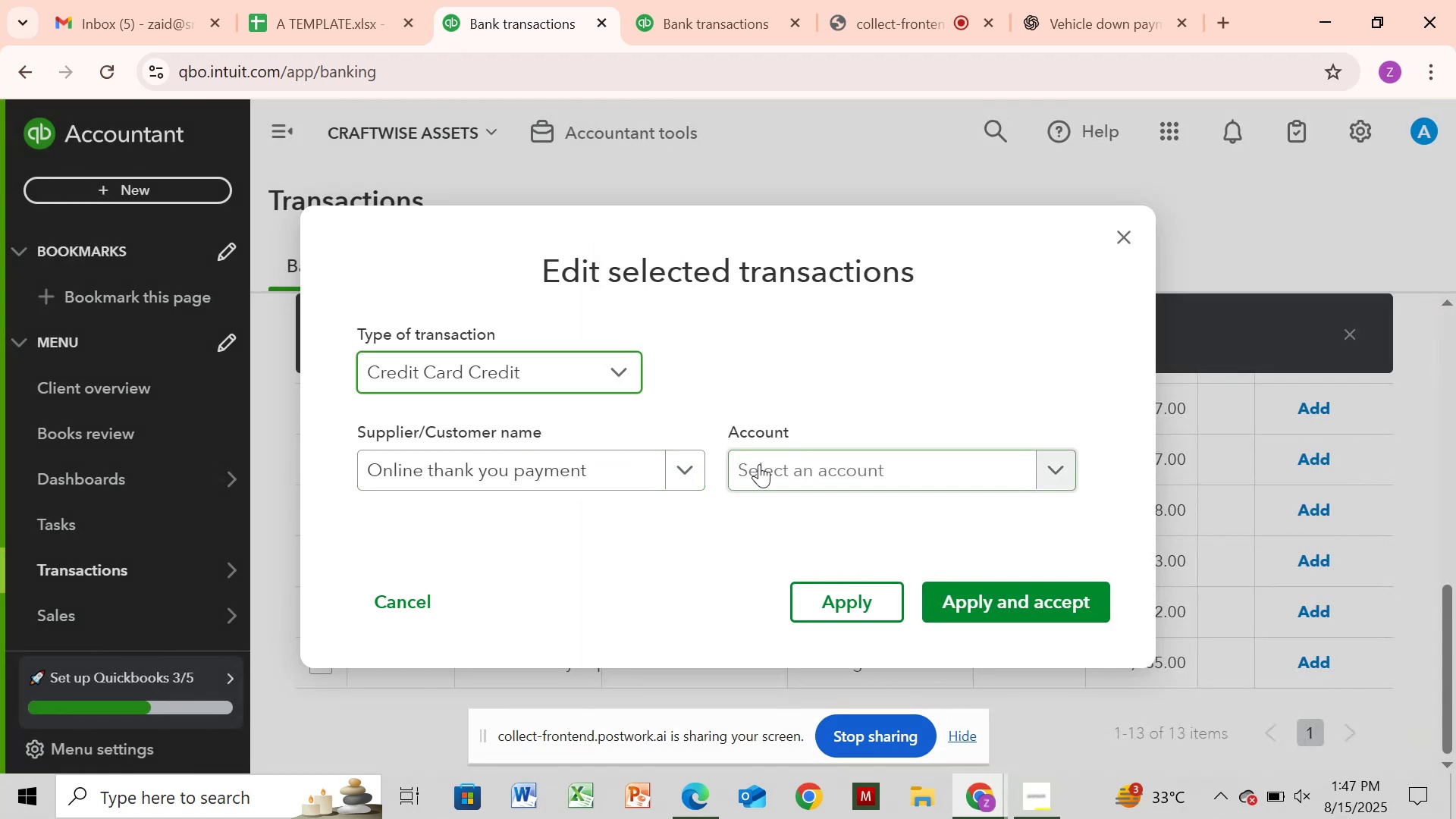 
left_click([763, 466])
 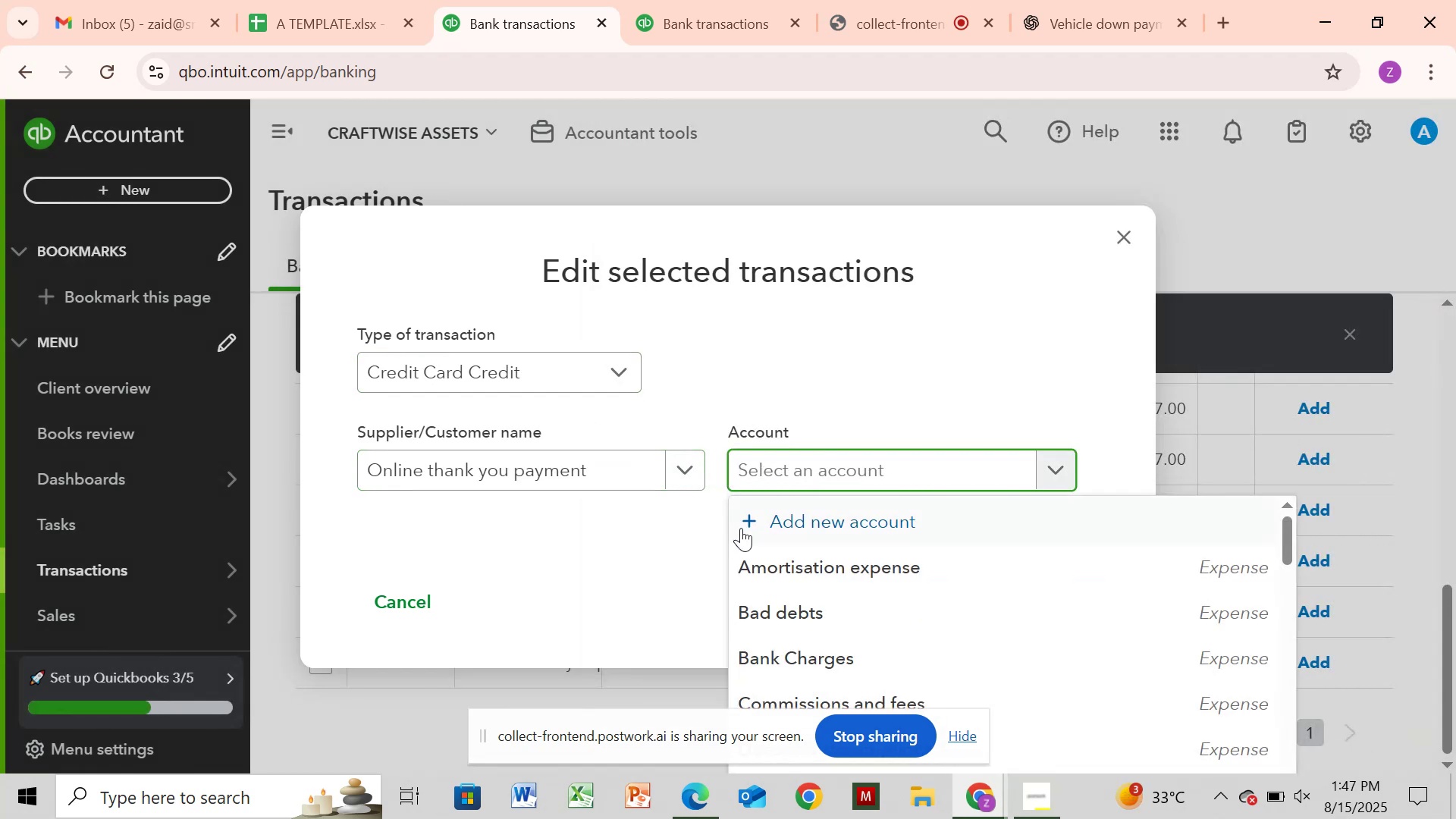 
left_click([780, 517])
 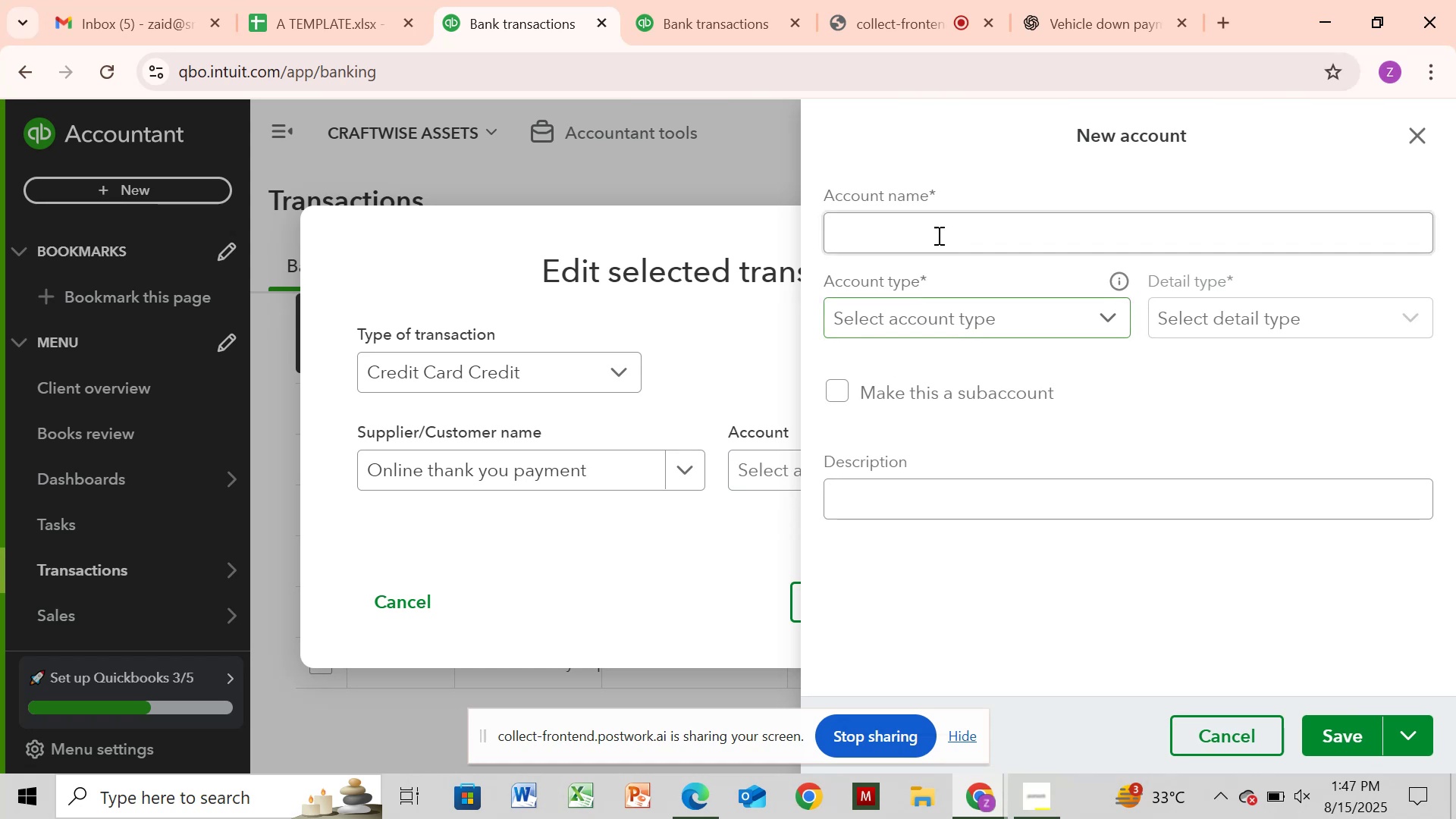 
left_click([916, 227])
 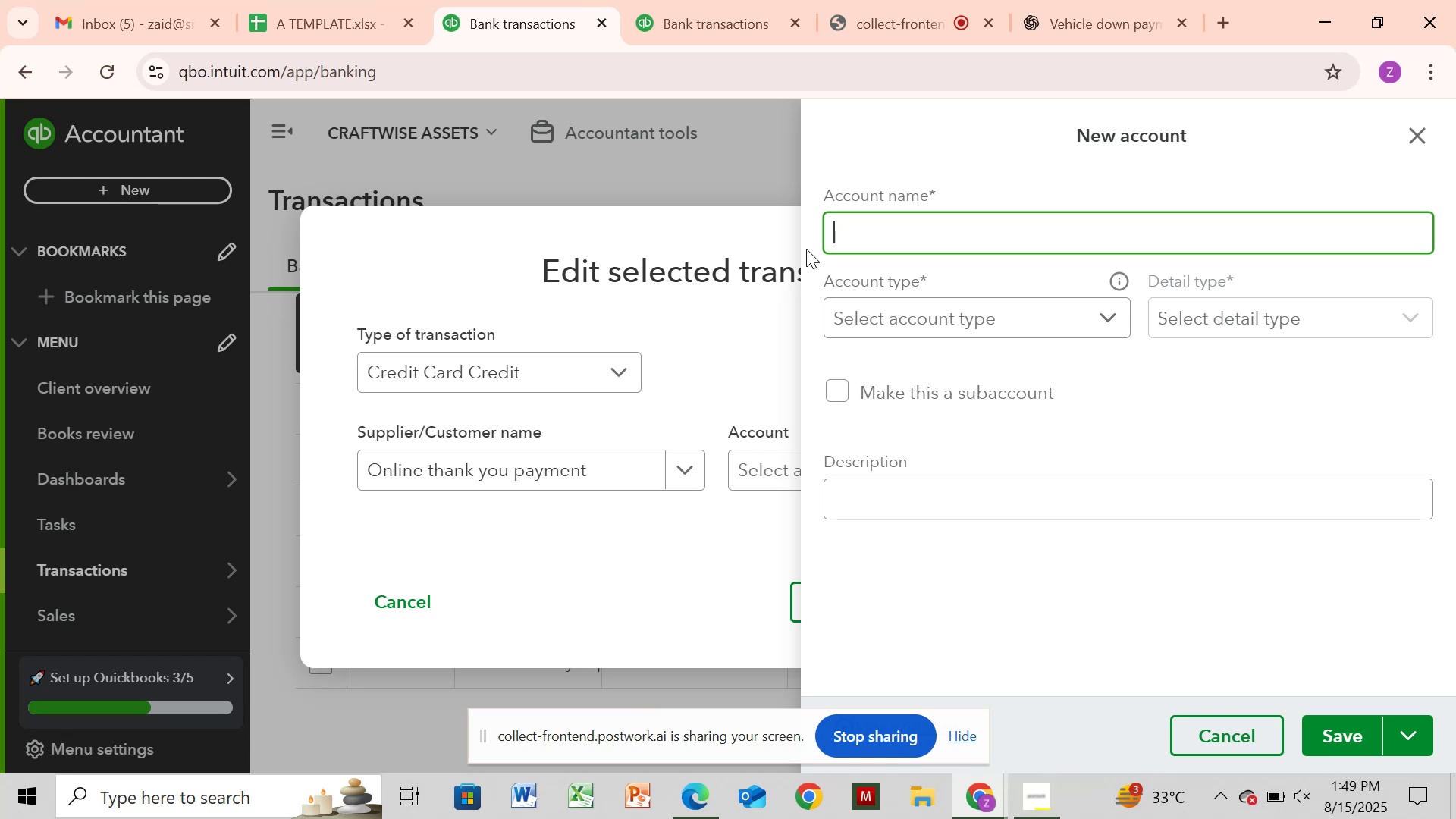 
wait(133.21)
 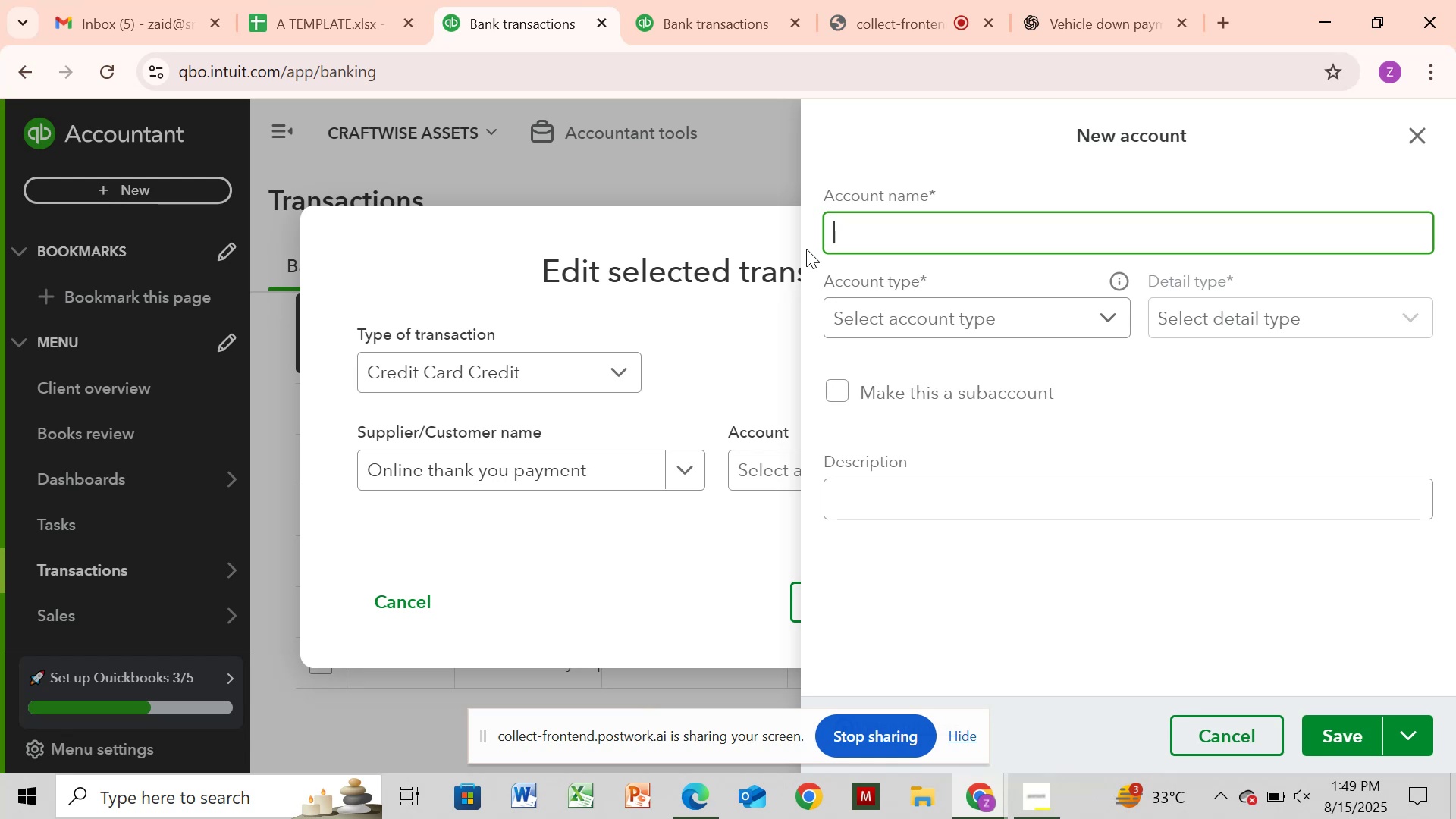 
type(eq)
 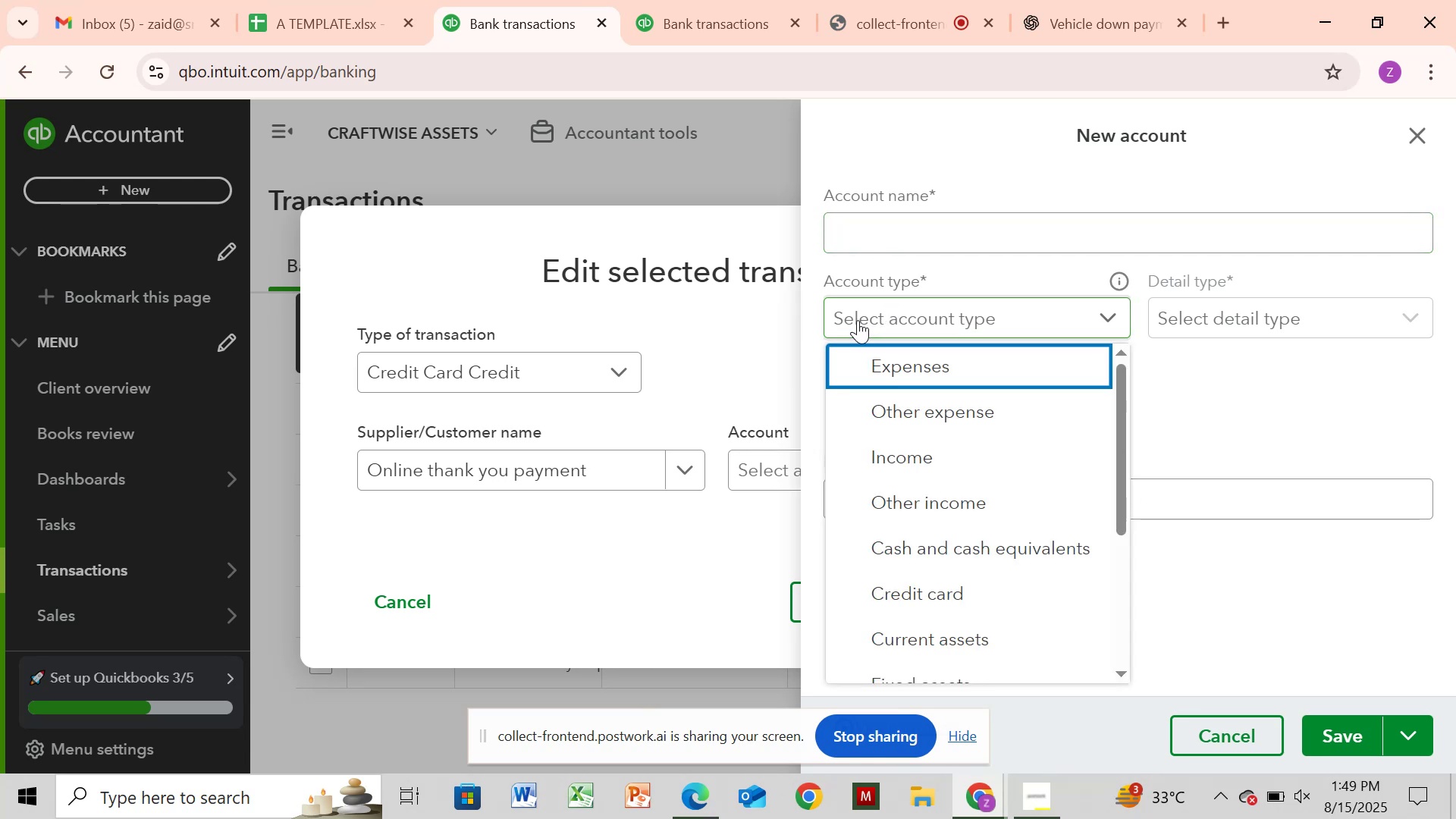 
key(E)
 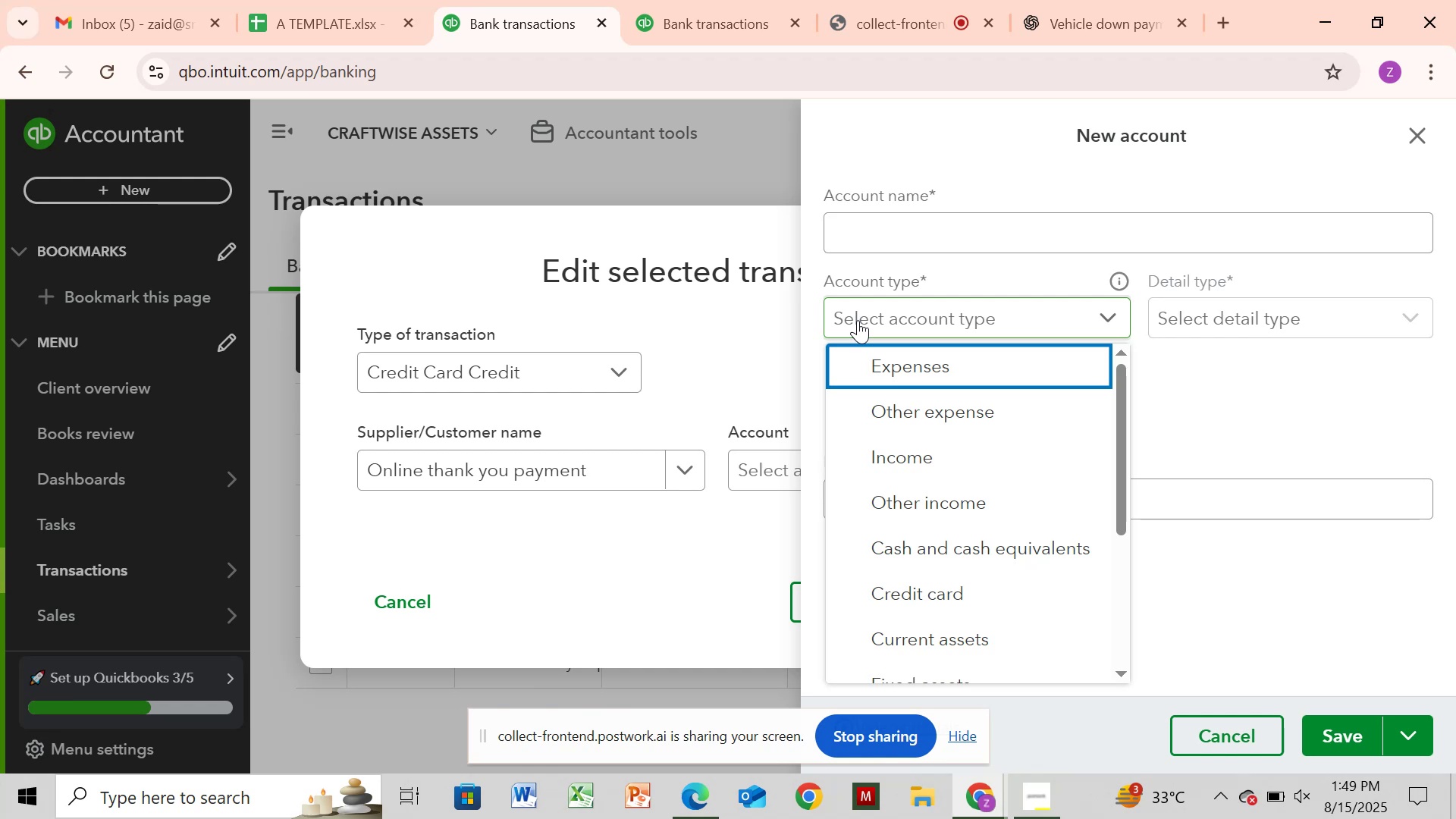 
key(Slash)
 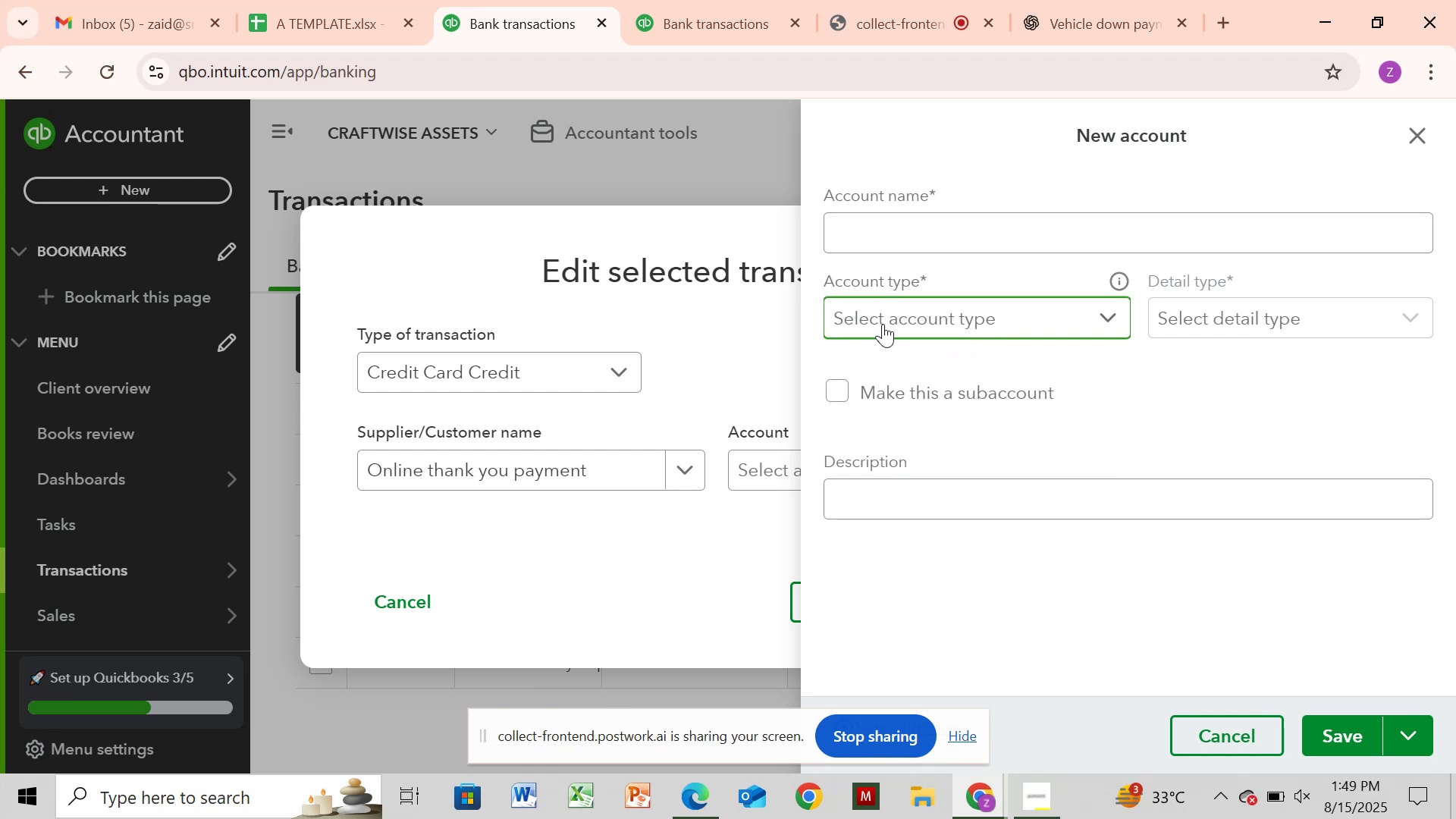 
type(eq)
 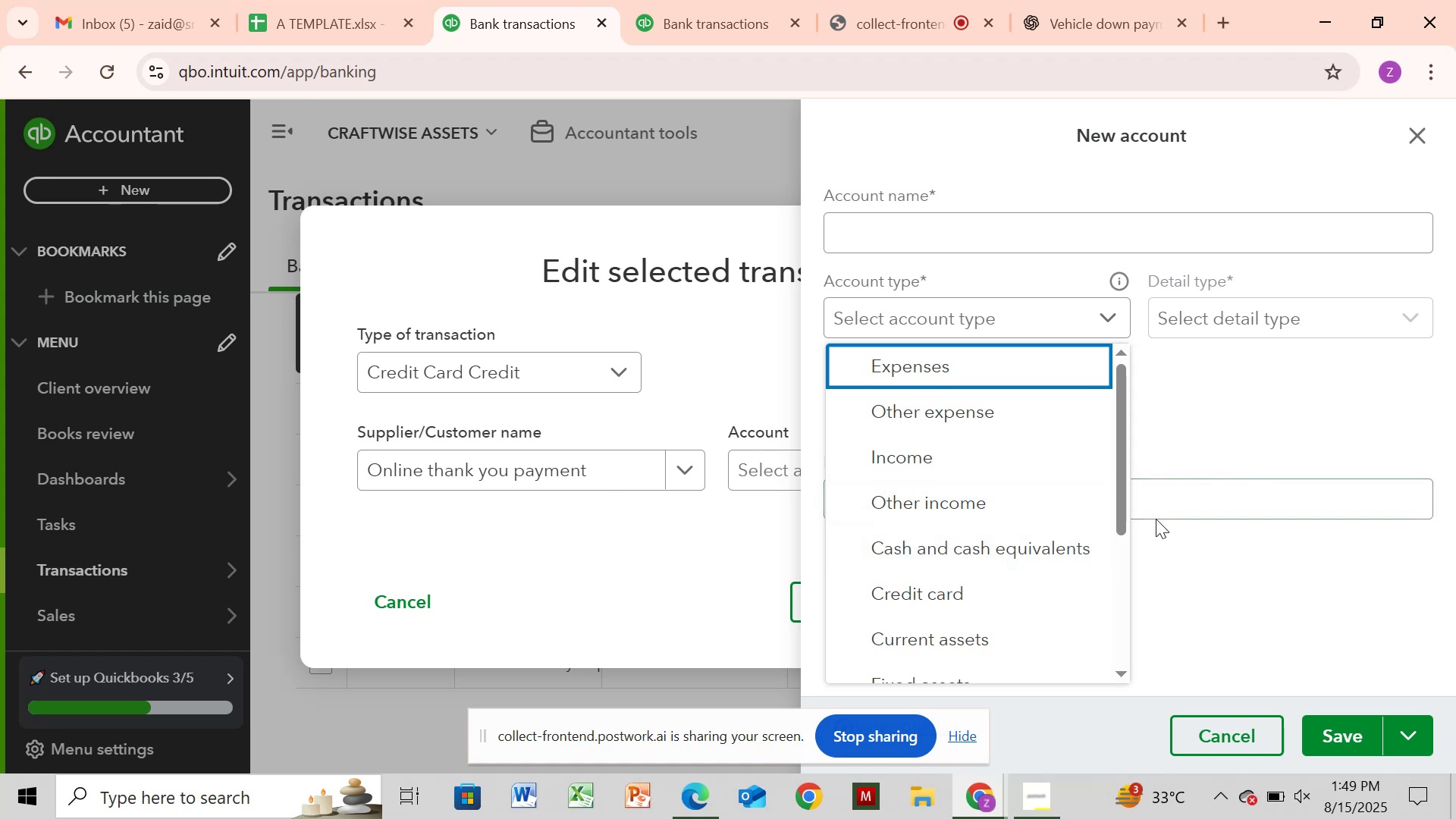 
wait(5.15)
 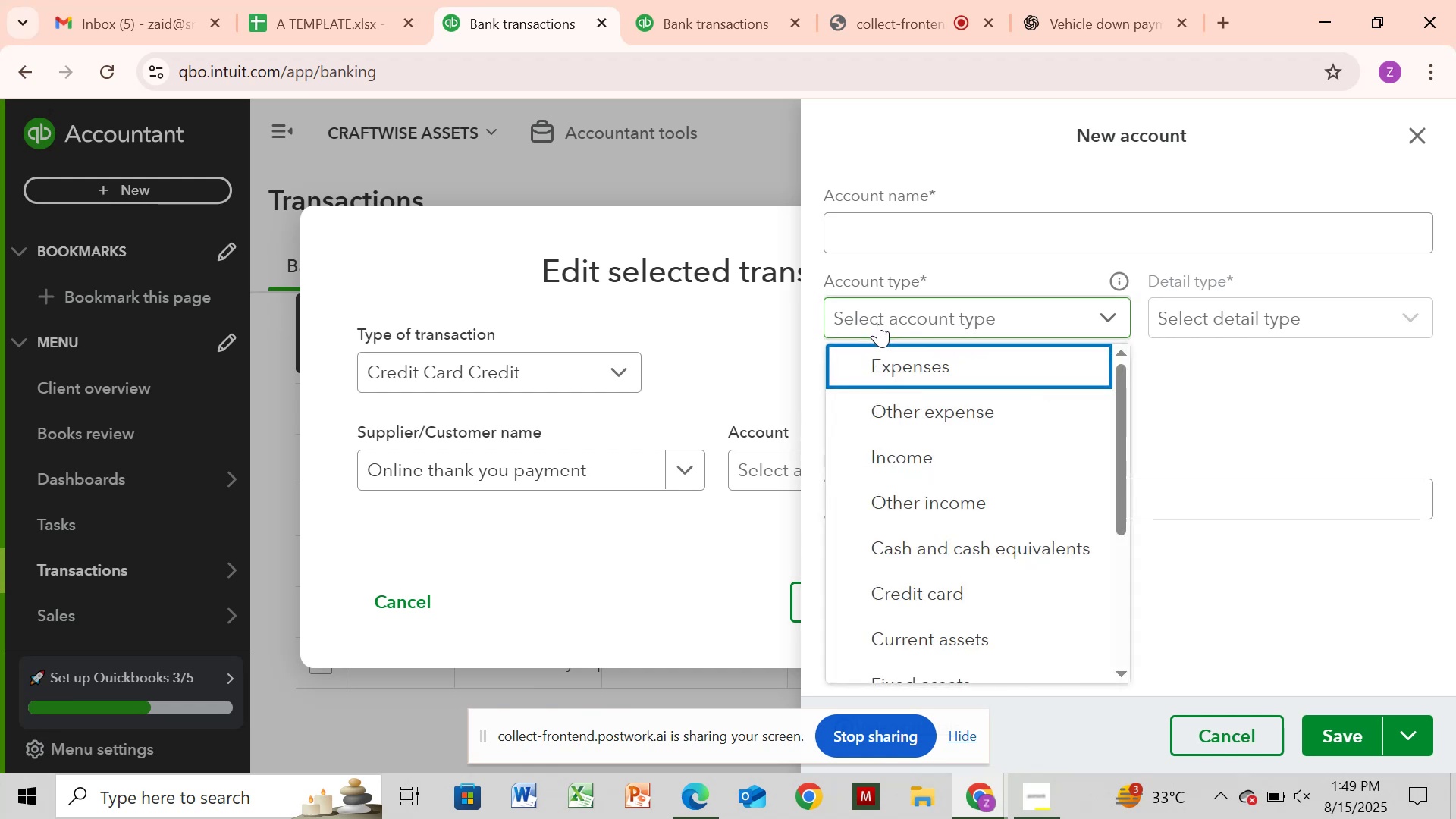 
left_click_drag(start_coordinate=[1120, 522], to_coordinate=[1128, 679])
 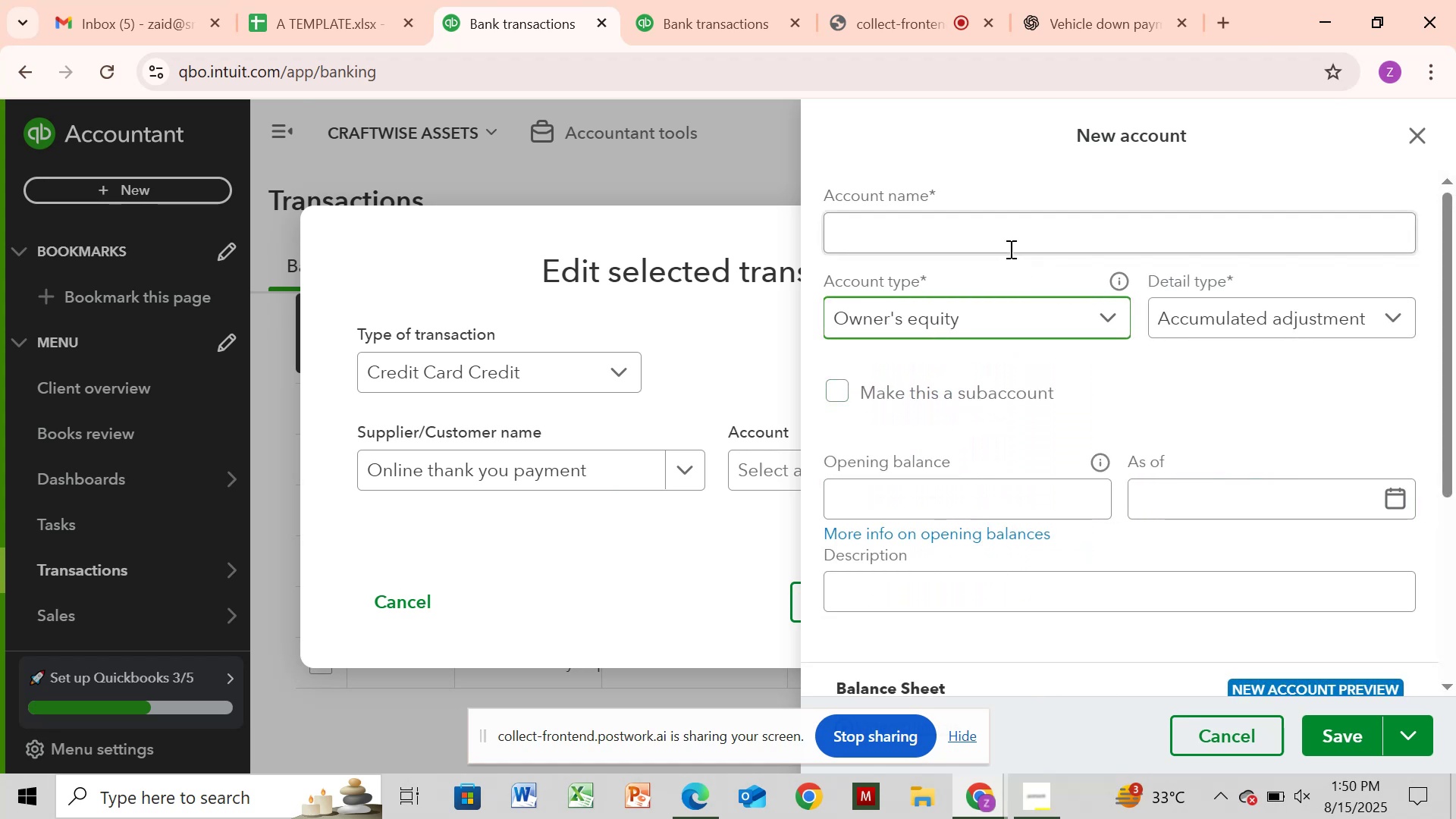 
wait(5.96)
 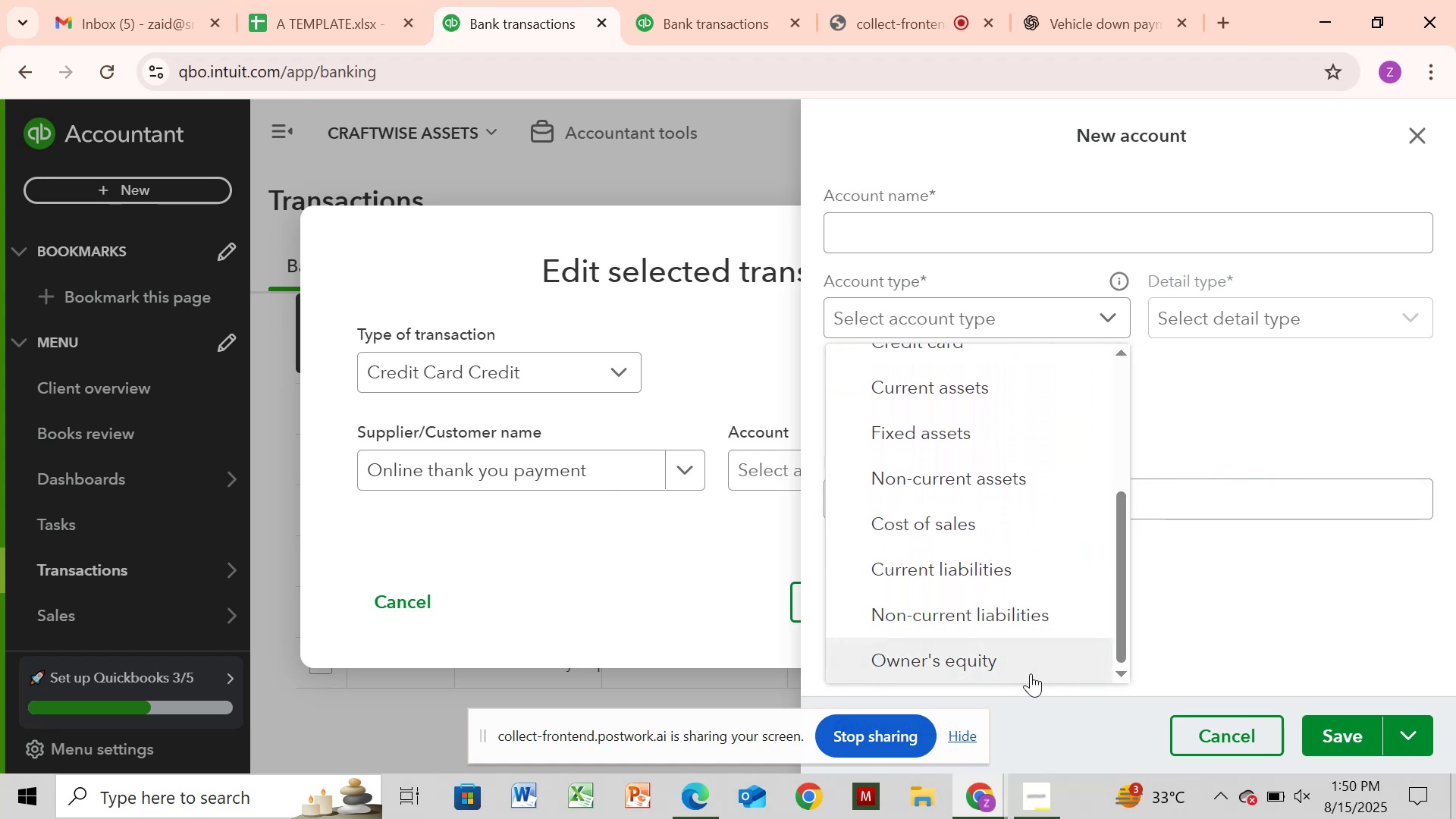 
left_click_drag(start_coordinate=[997, 220], to_coordinate=[1013, 222])
 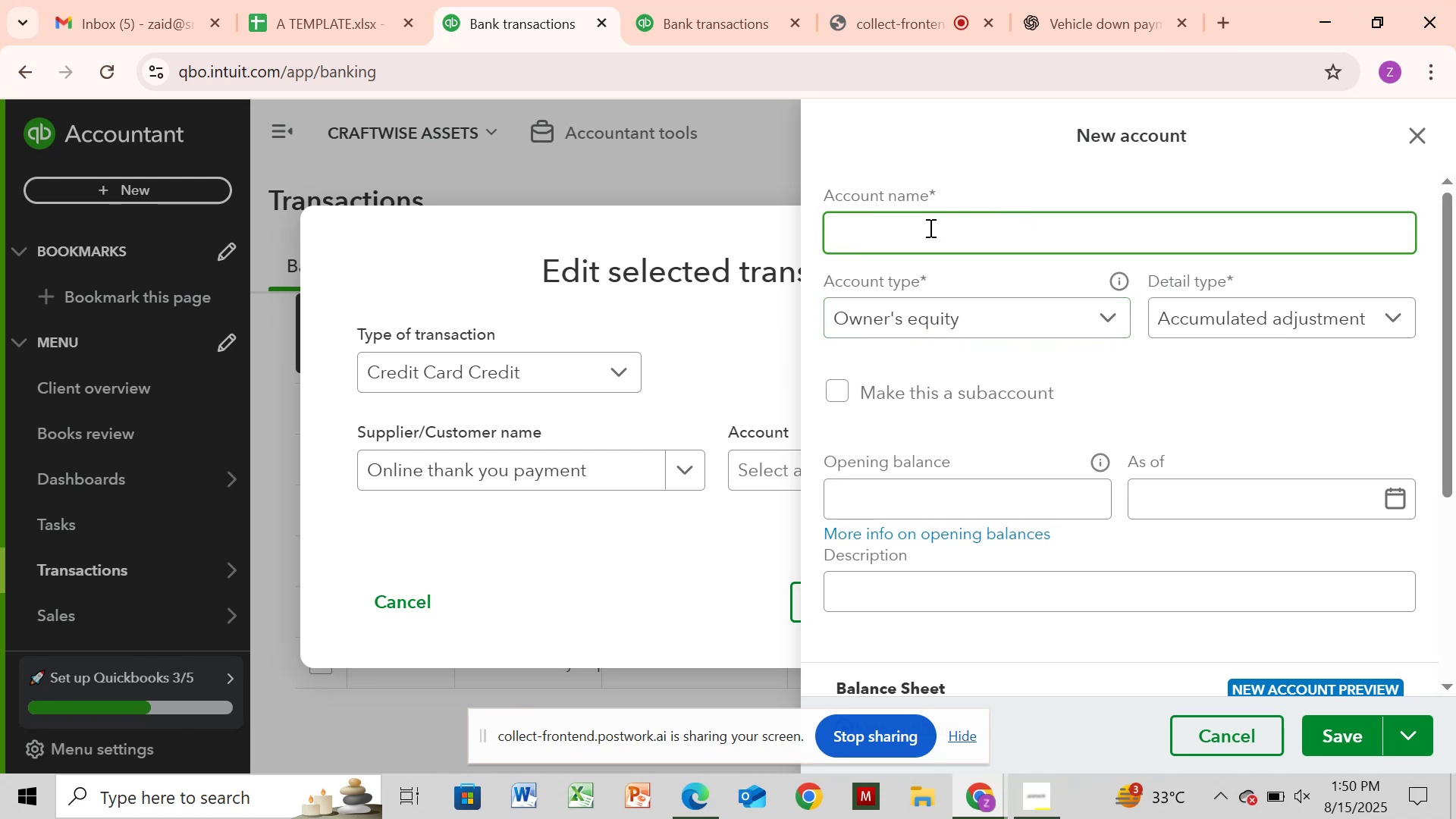 
key(Control+V)
 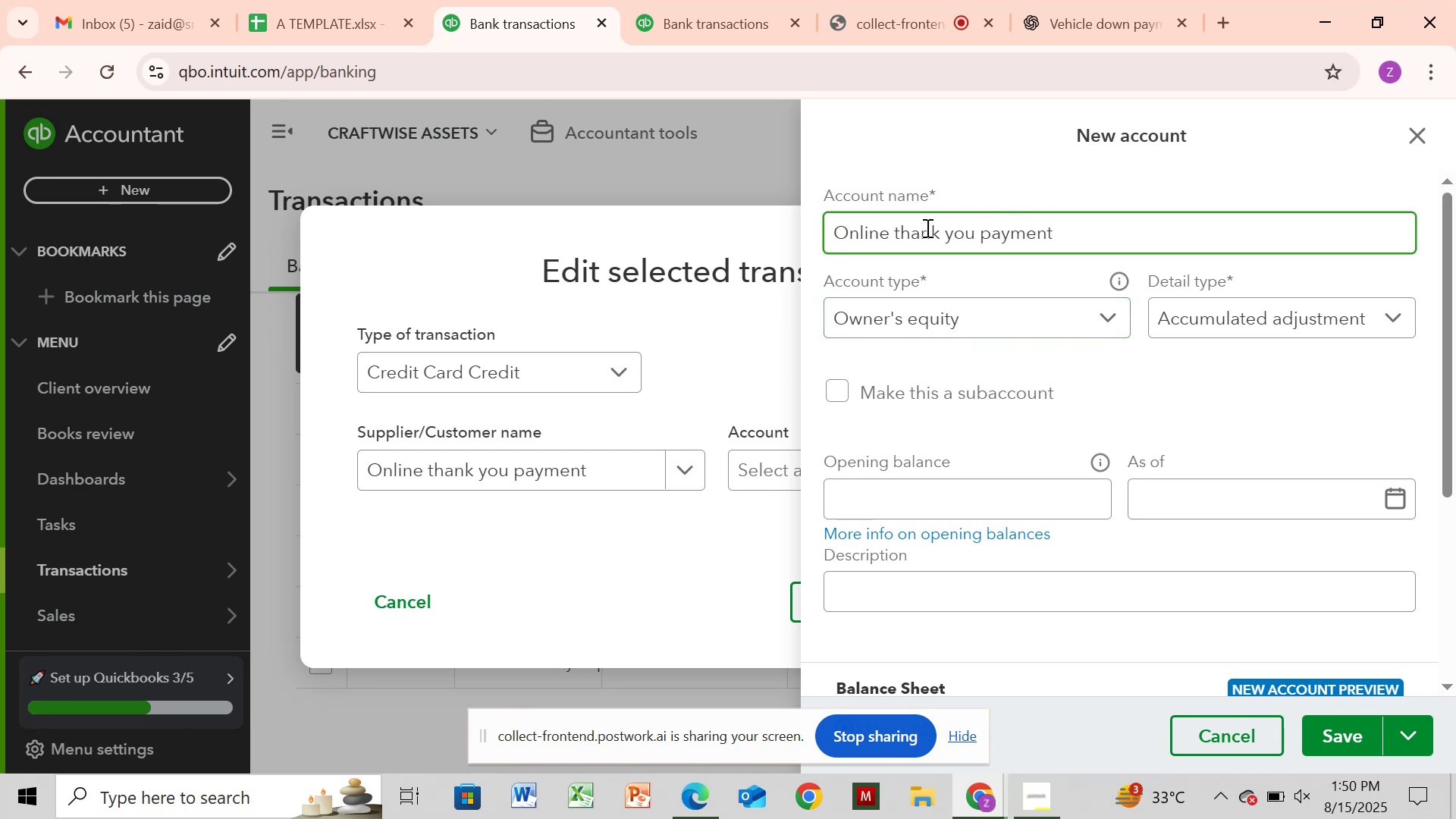 
hold_key(key=Backspace, duration=1.53)
 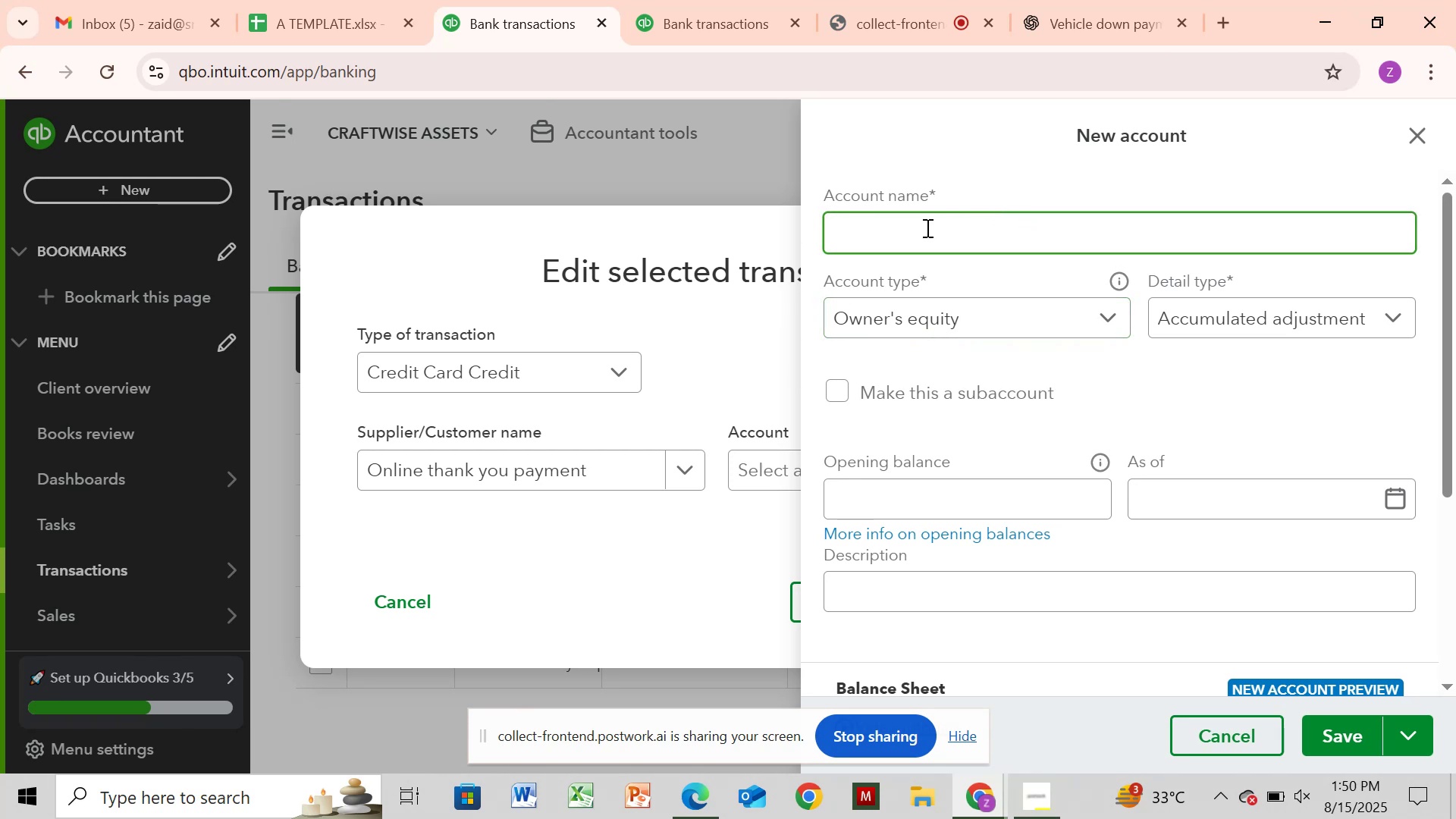 
key(Backspace)
key(Backspace)
key(Backspace)
key(Backspace)
key(Backspace)
key(Backspace)
type(OWN)
key(Backspace)
key(Backspace)
type(wners )
 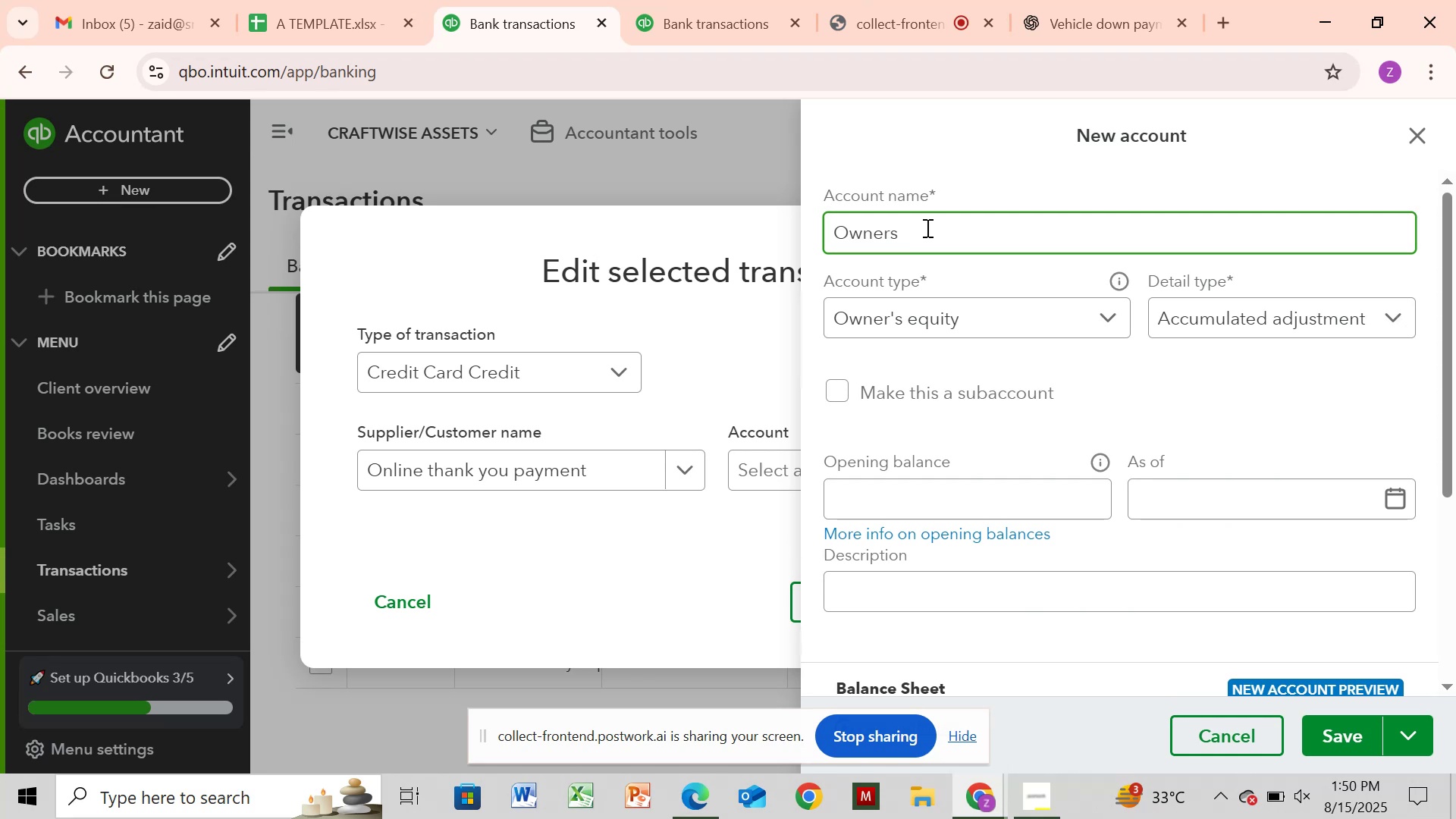 
type(drwal)
 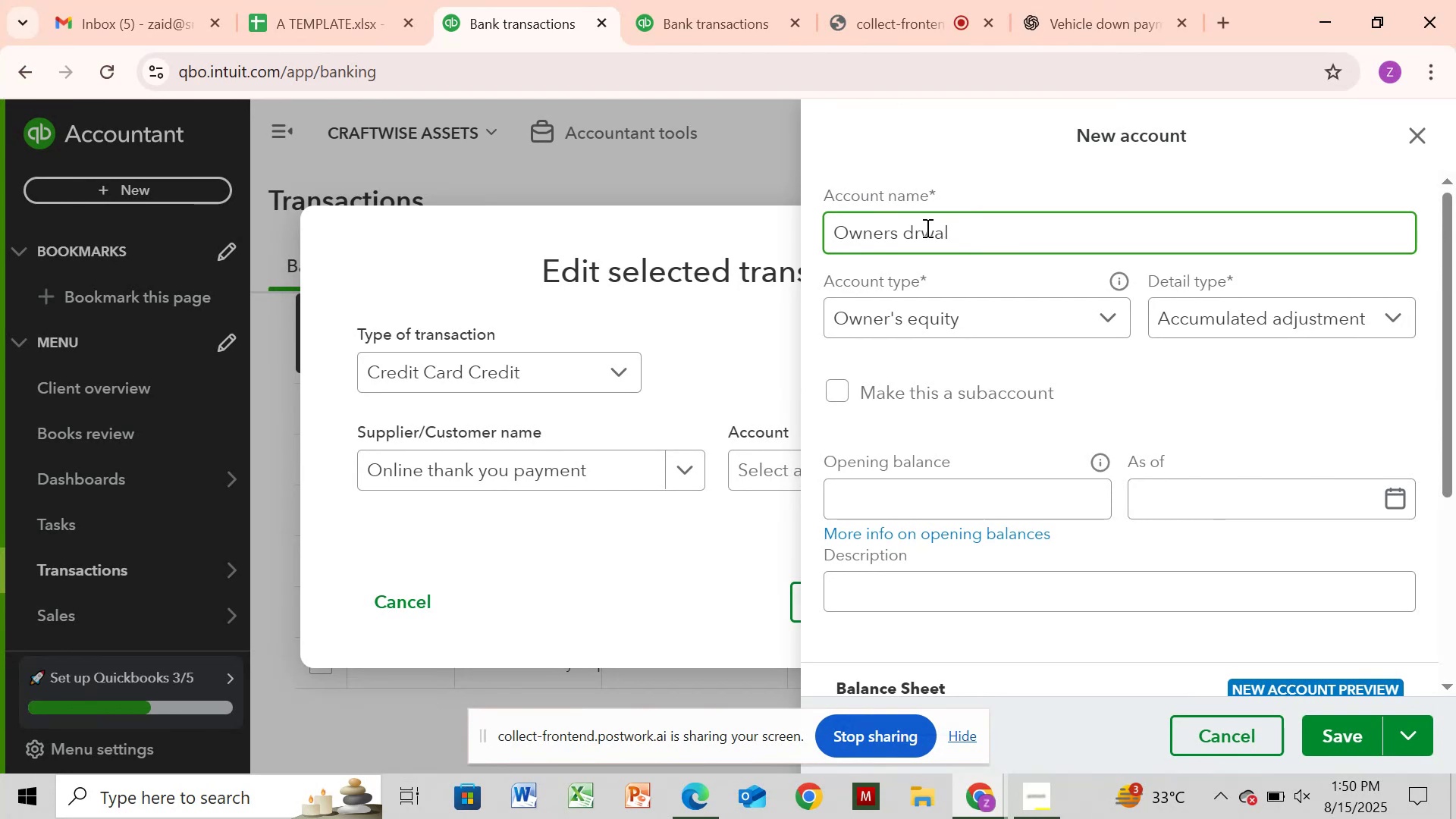 
key(ArrowLeft)
 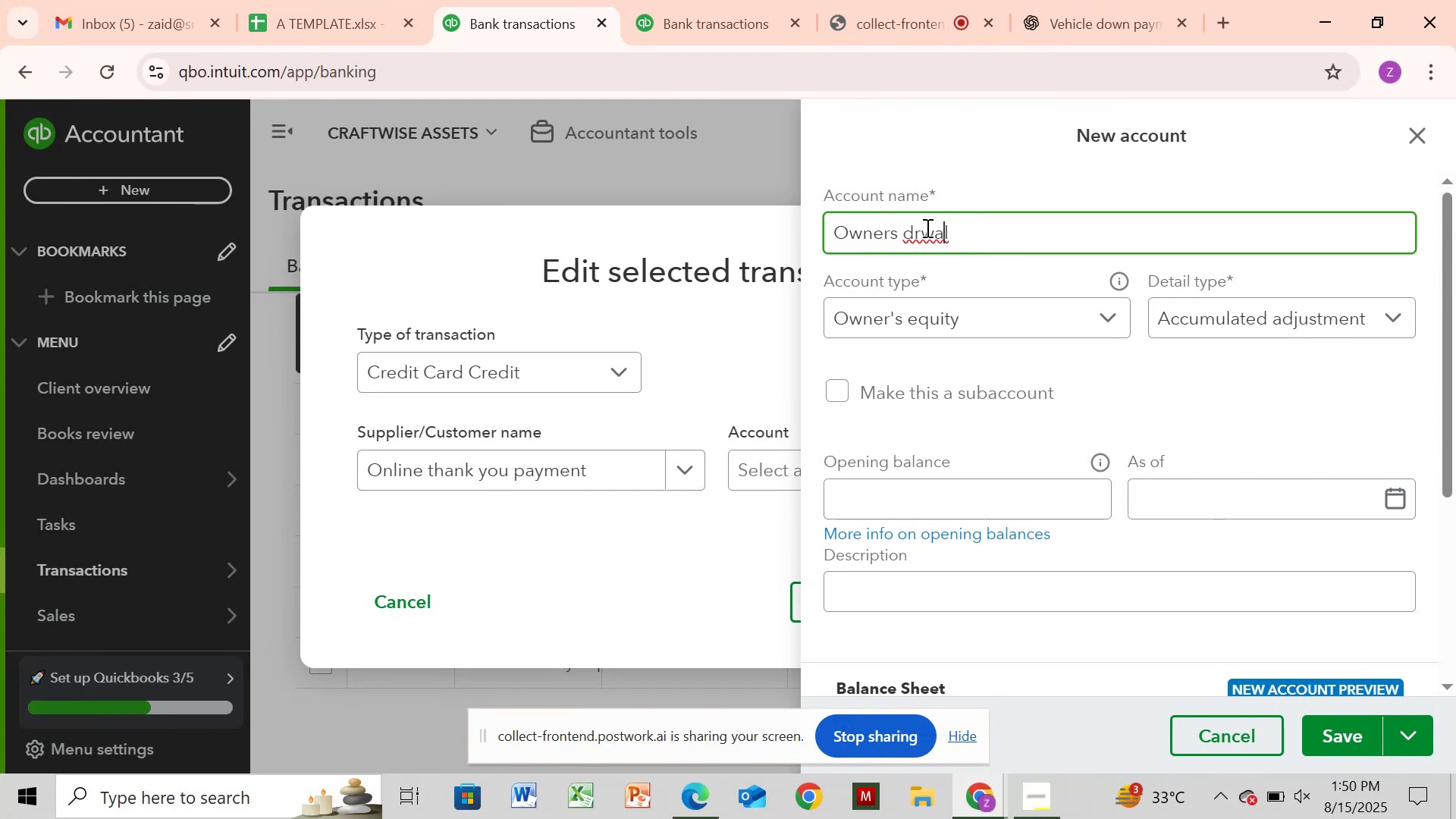 
key(ArrowLeft)
 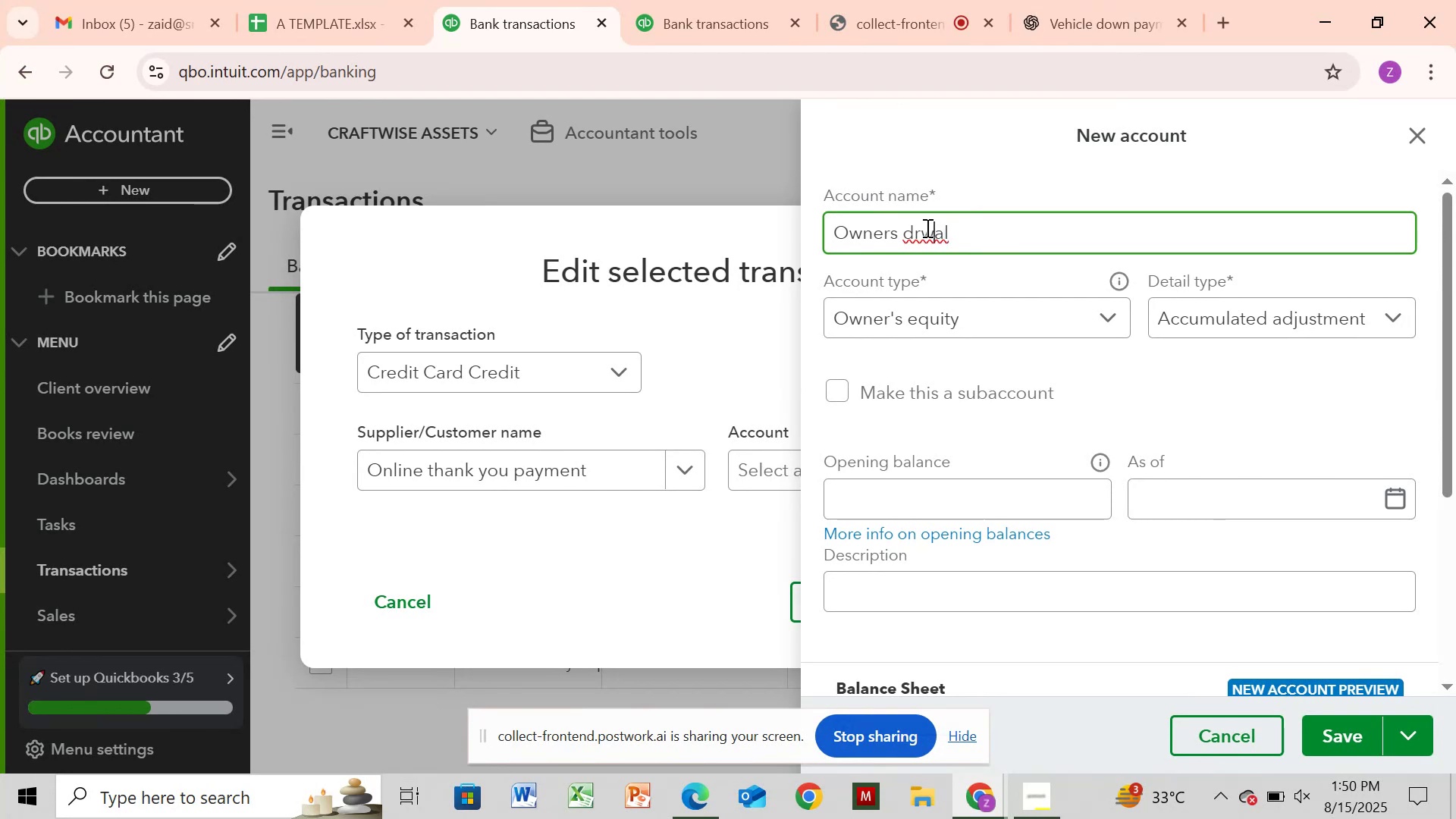 
key(ArrowLeft)
 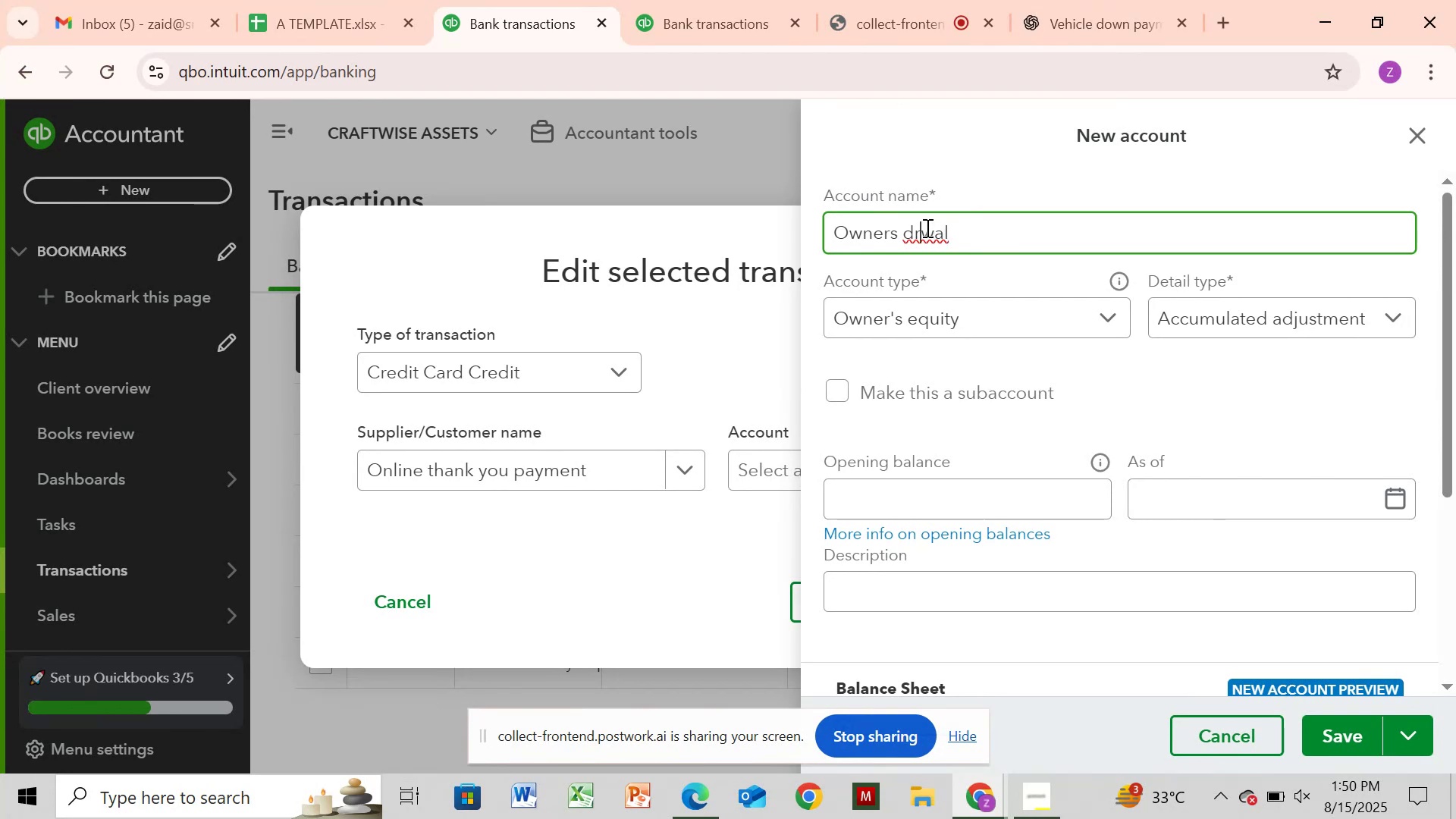 
key(ArrowLeft)
 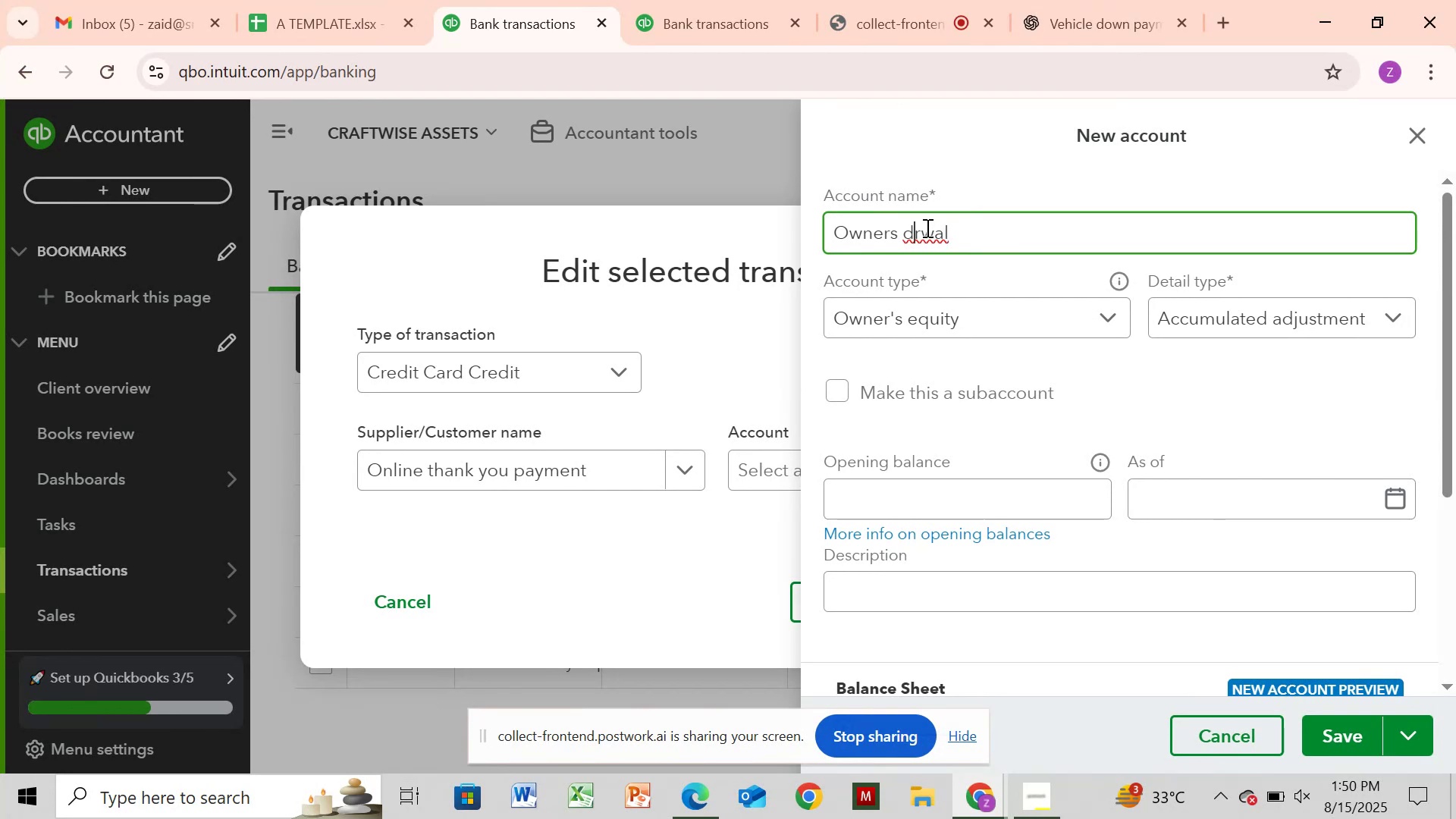 
key(Backspace)
 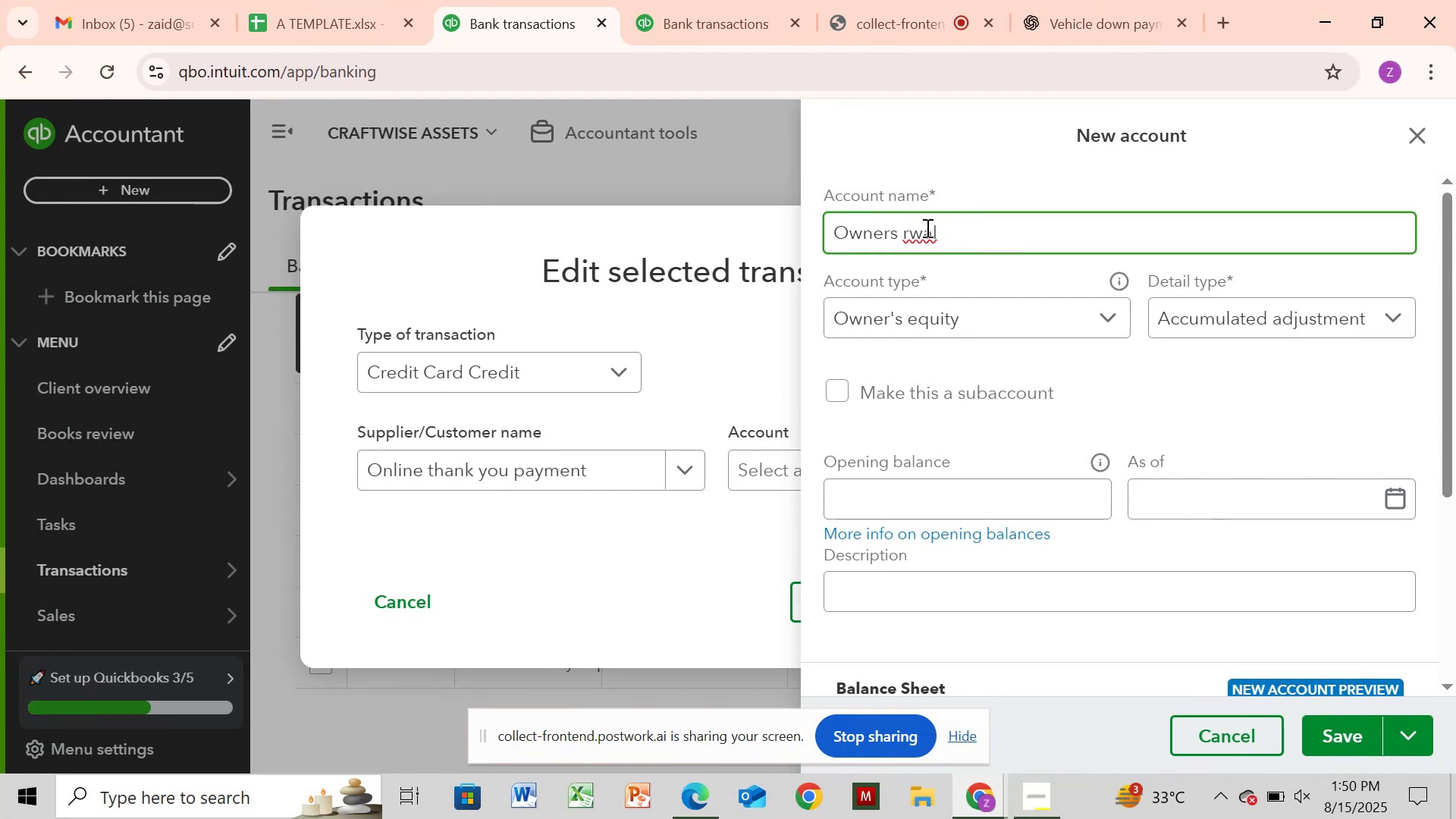 
key(CapsLock)
 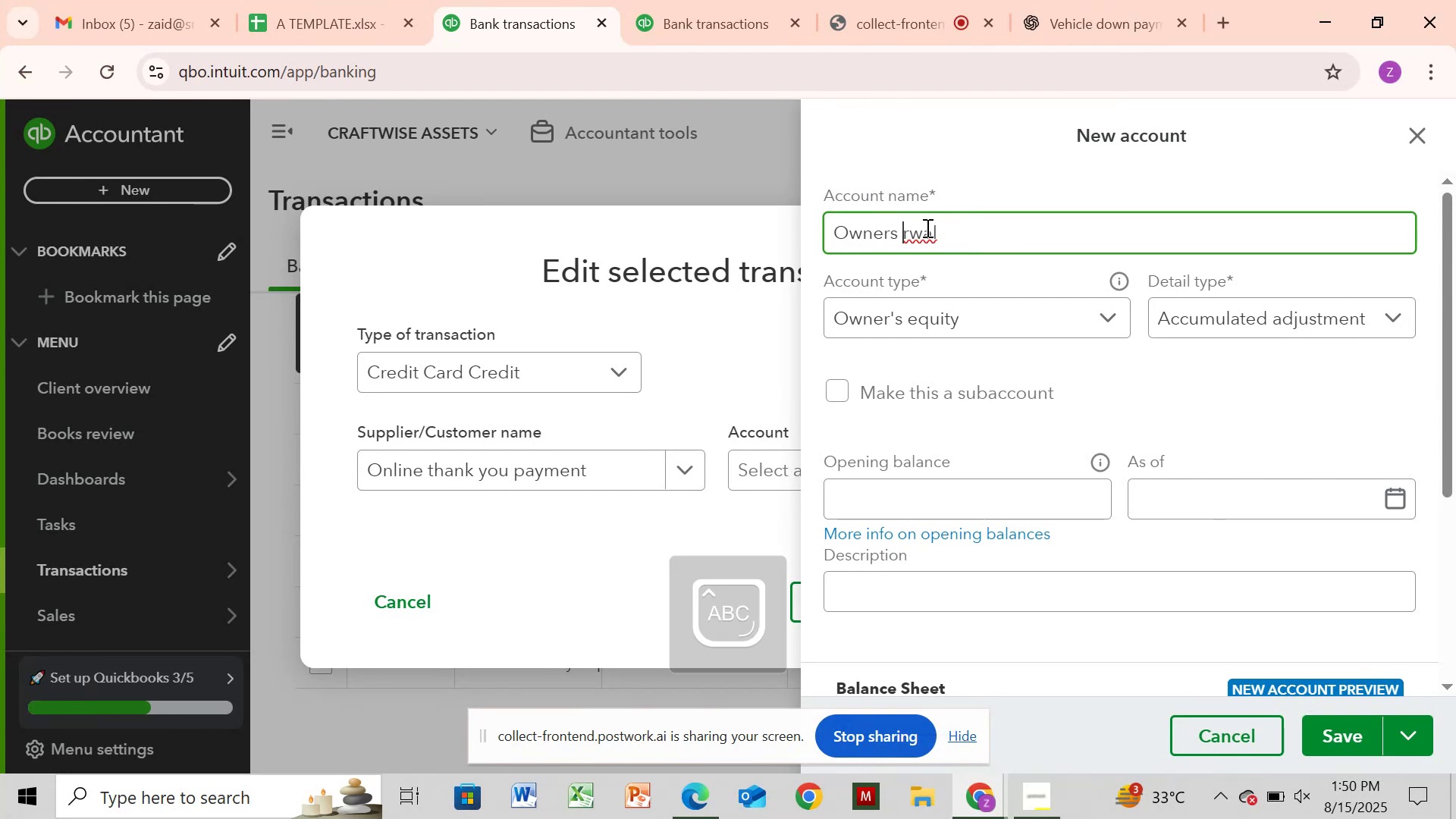 
key(D)
 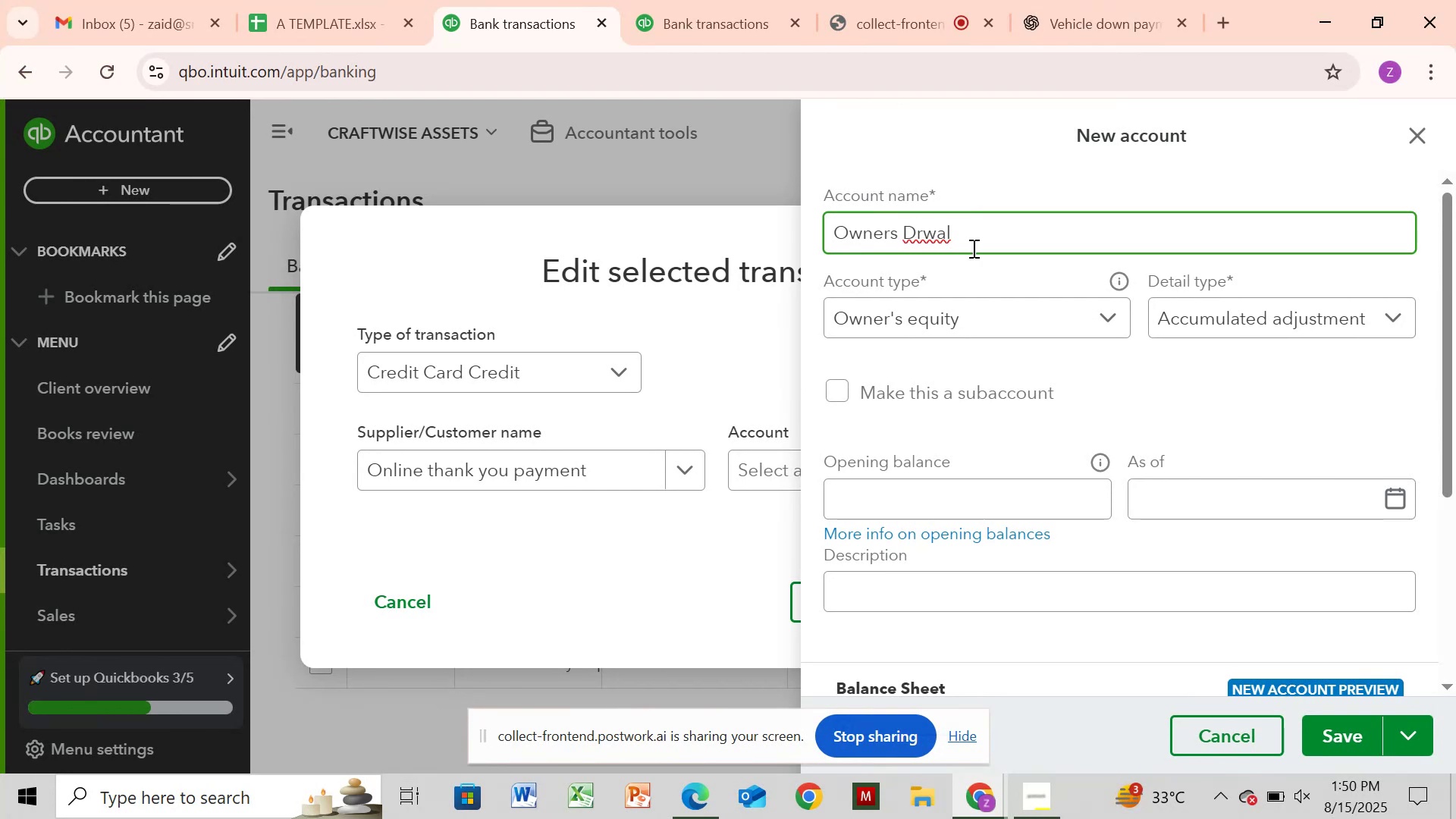 
wait(6.65)
 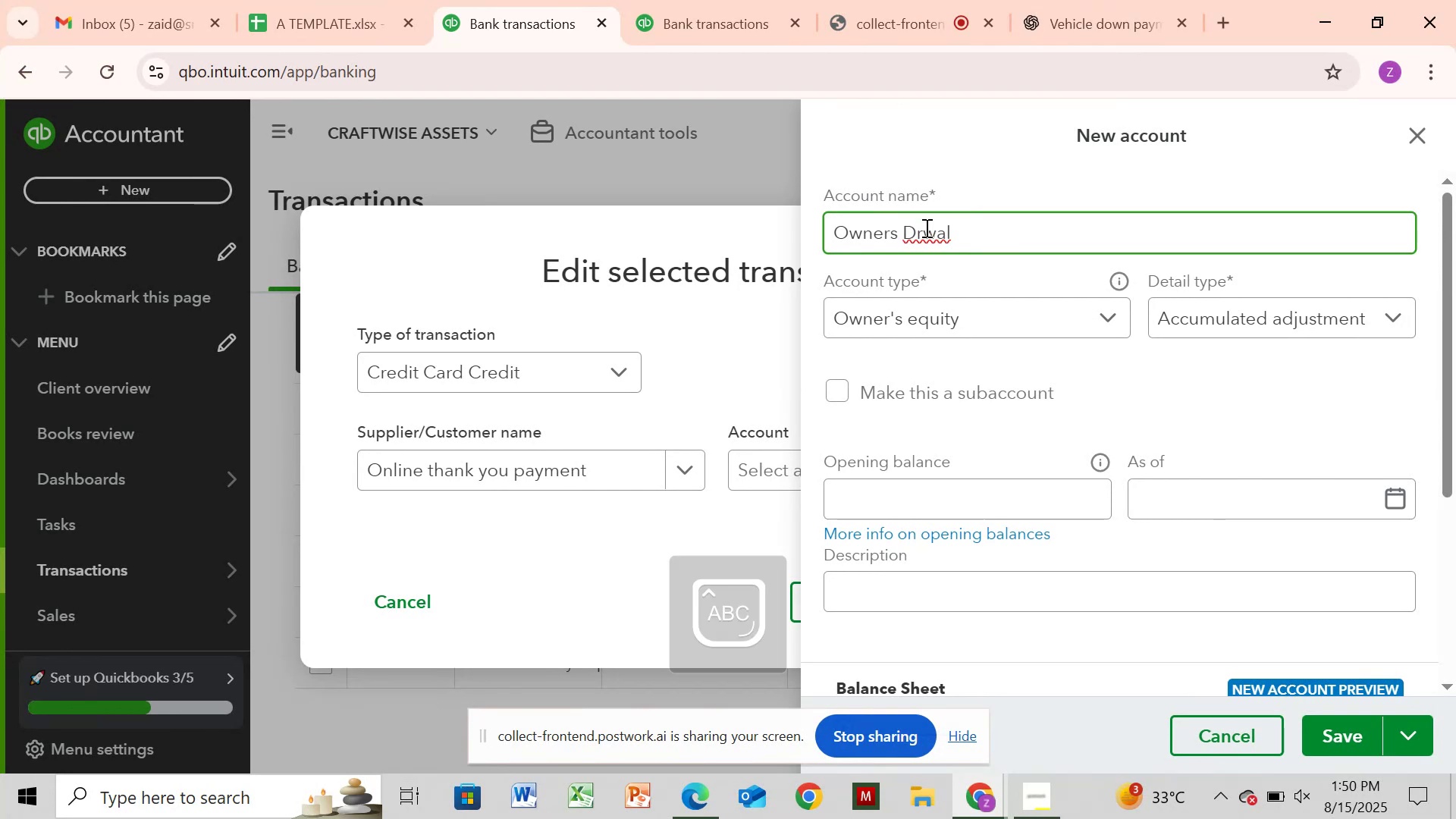 
left_click([1398, 327])
 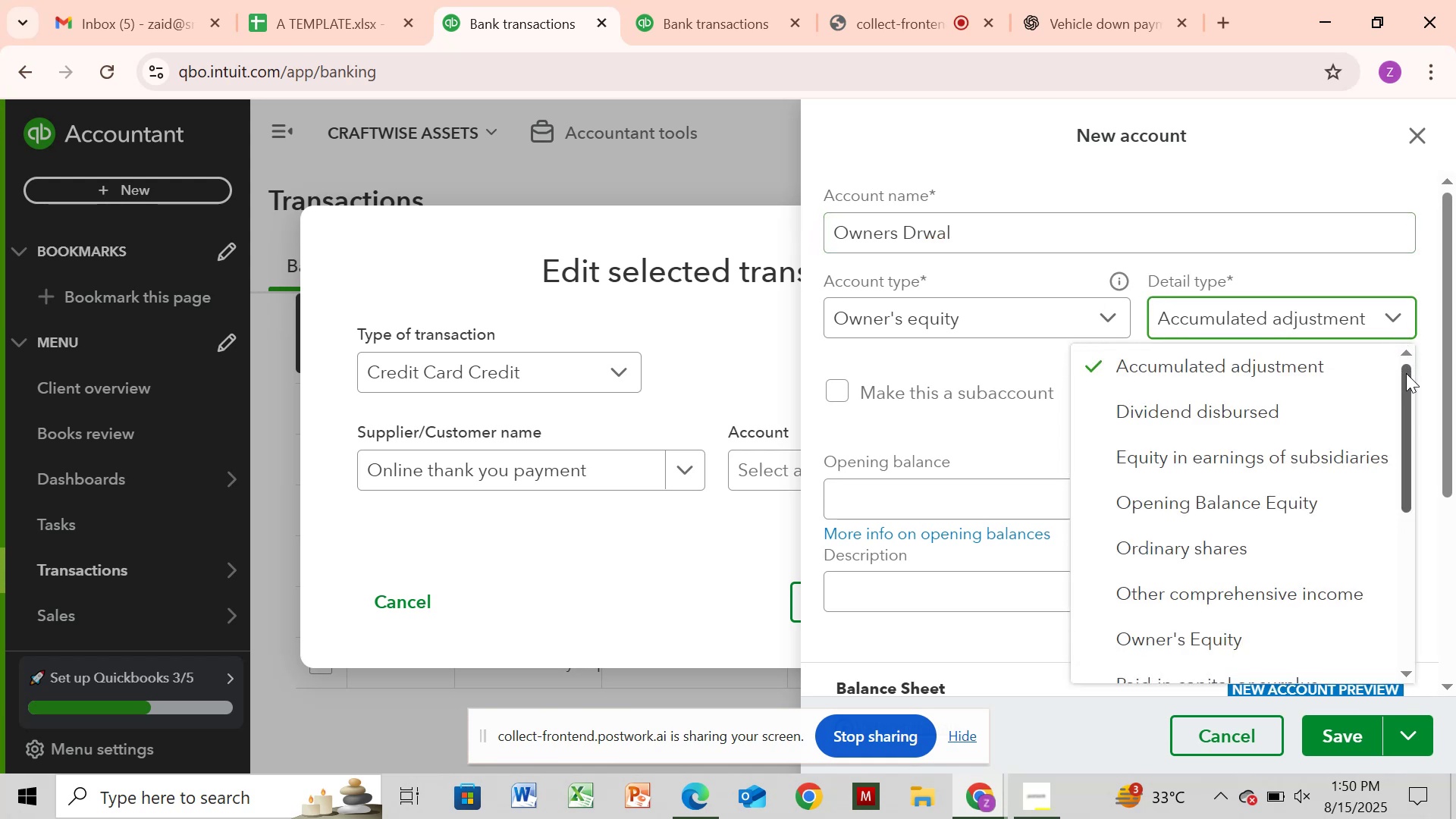 
wait(9.05)
 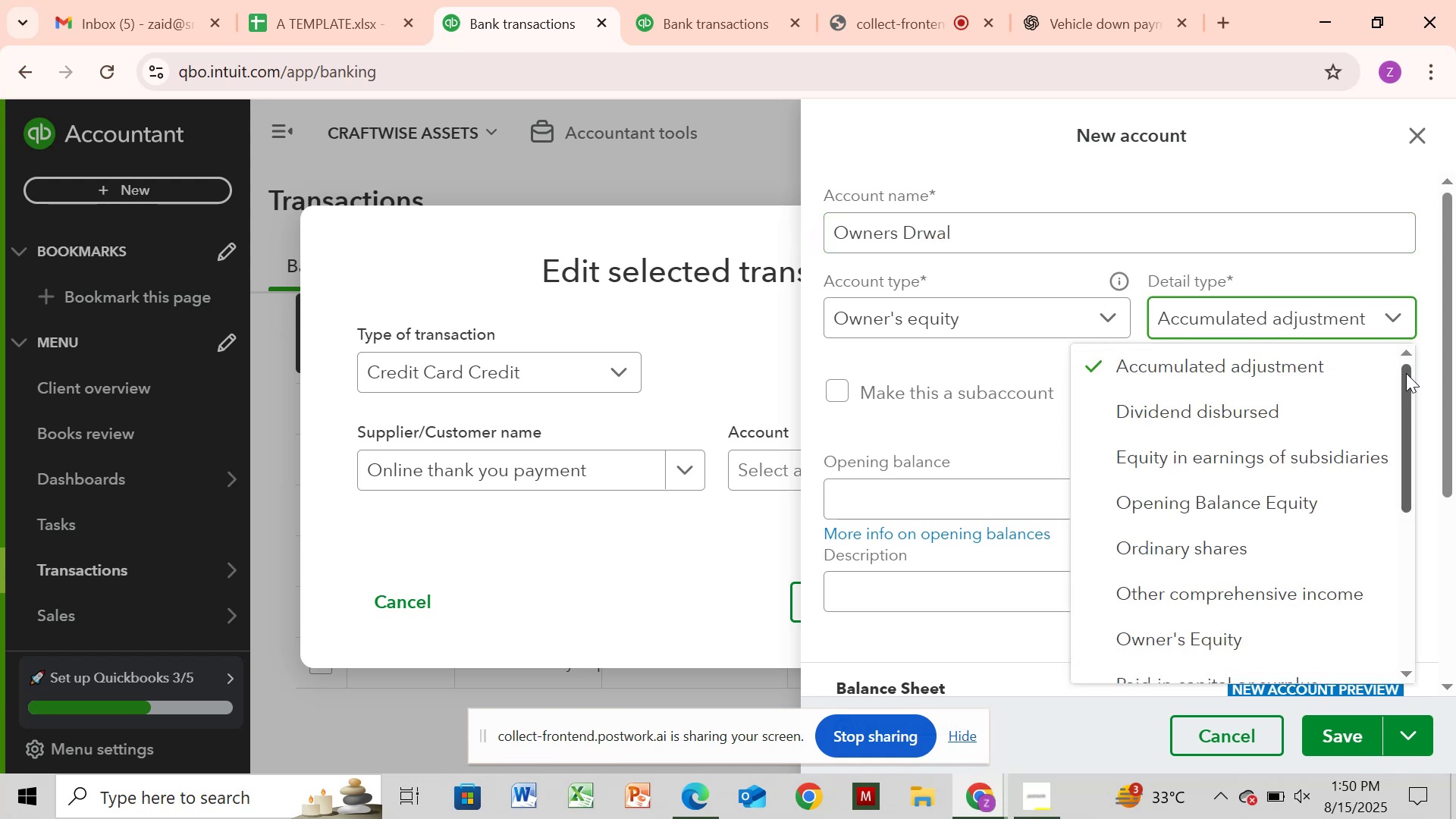 
left_click_drag(start_coordinate=[1403, 479], to_coordinate=[1401, 561])
 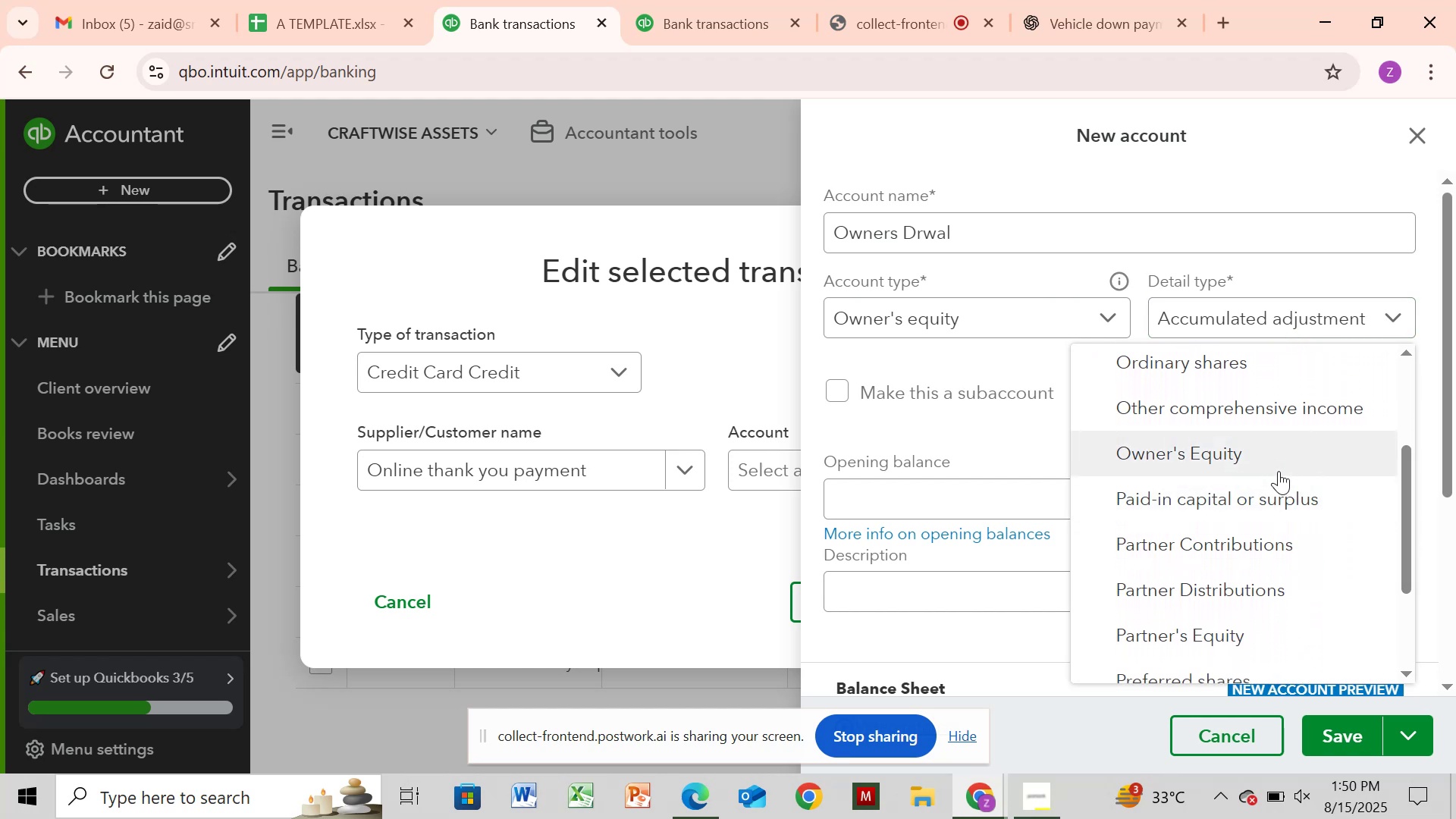 
left_click([1279, 471])
 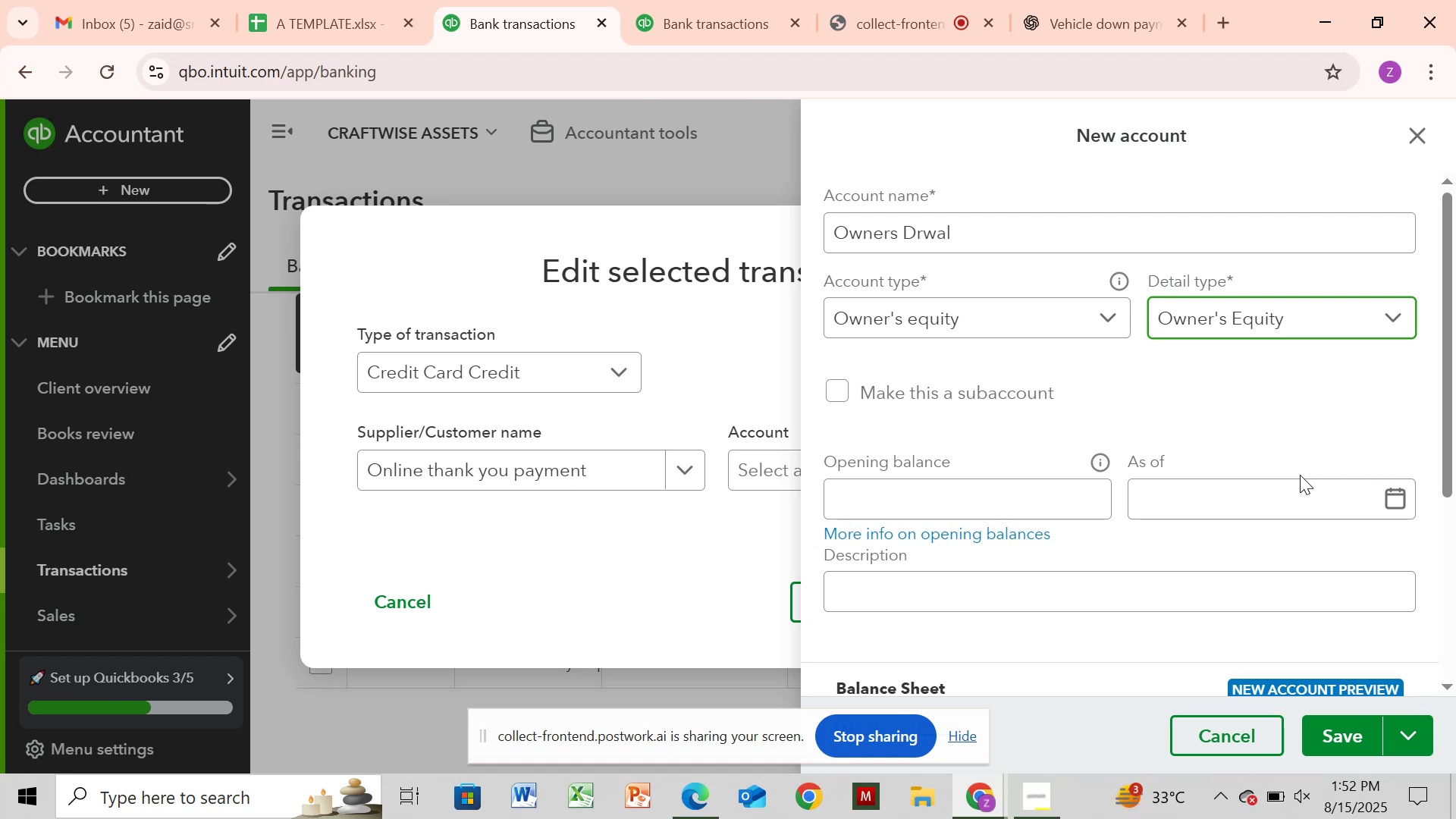 
wait(115.59)
 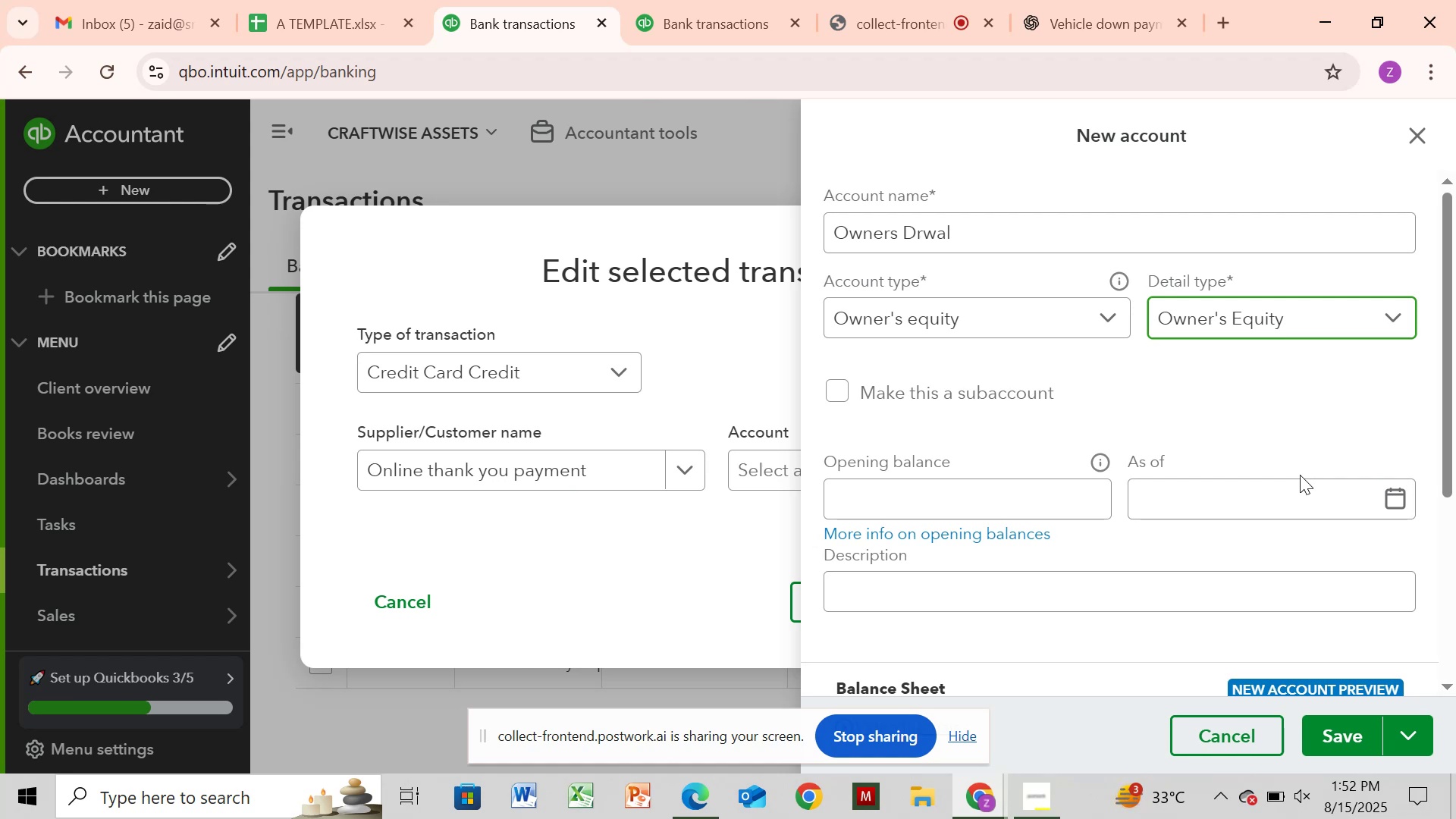 
left_click([1040, 322])
 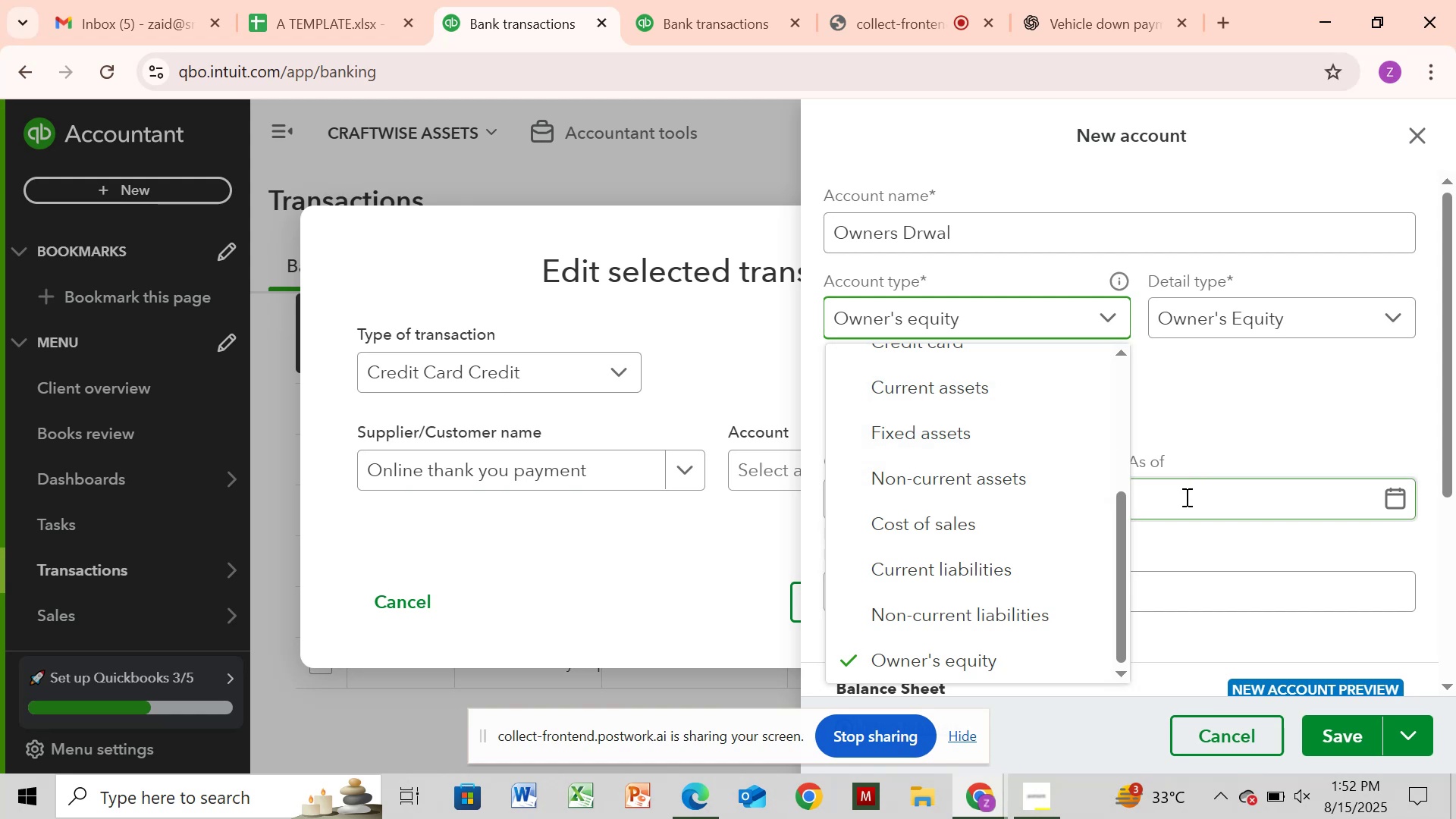 
wait(5.05)
 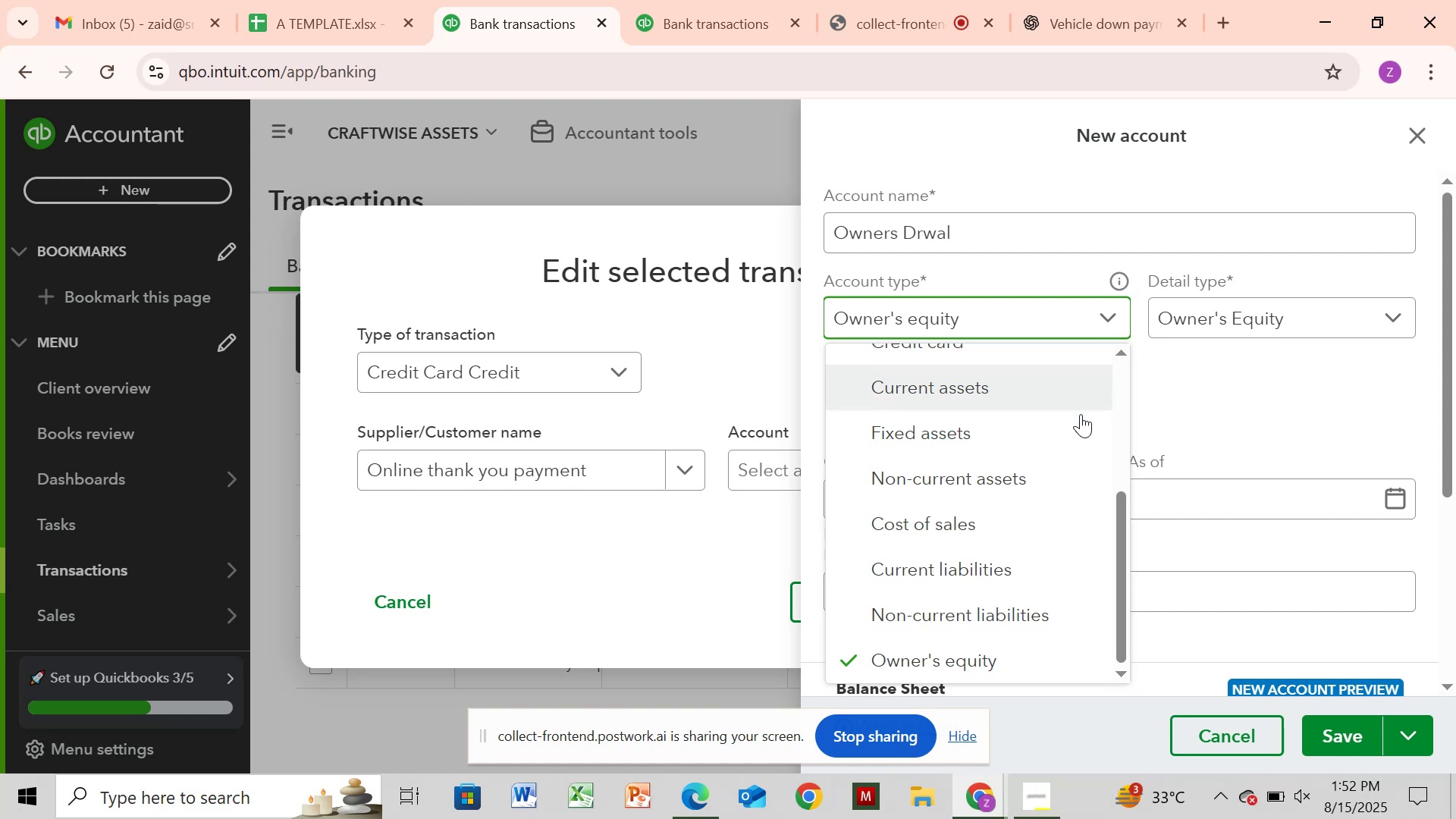 
left_click_drag(start_coordinate=[1126, 528], to_coordinate=[1118, 643])
 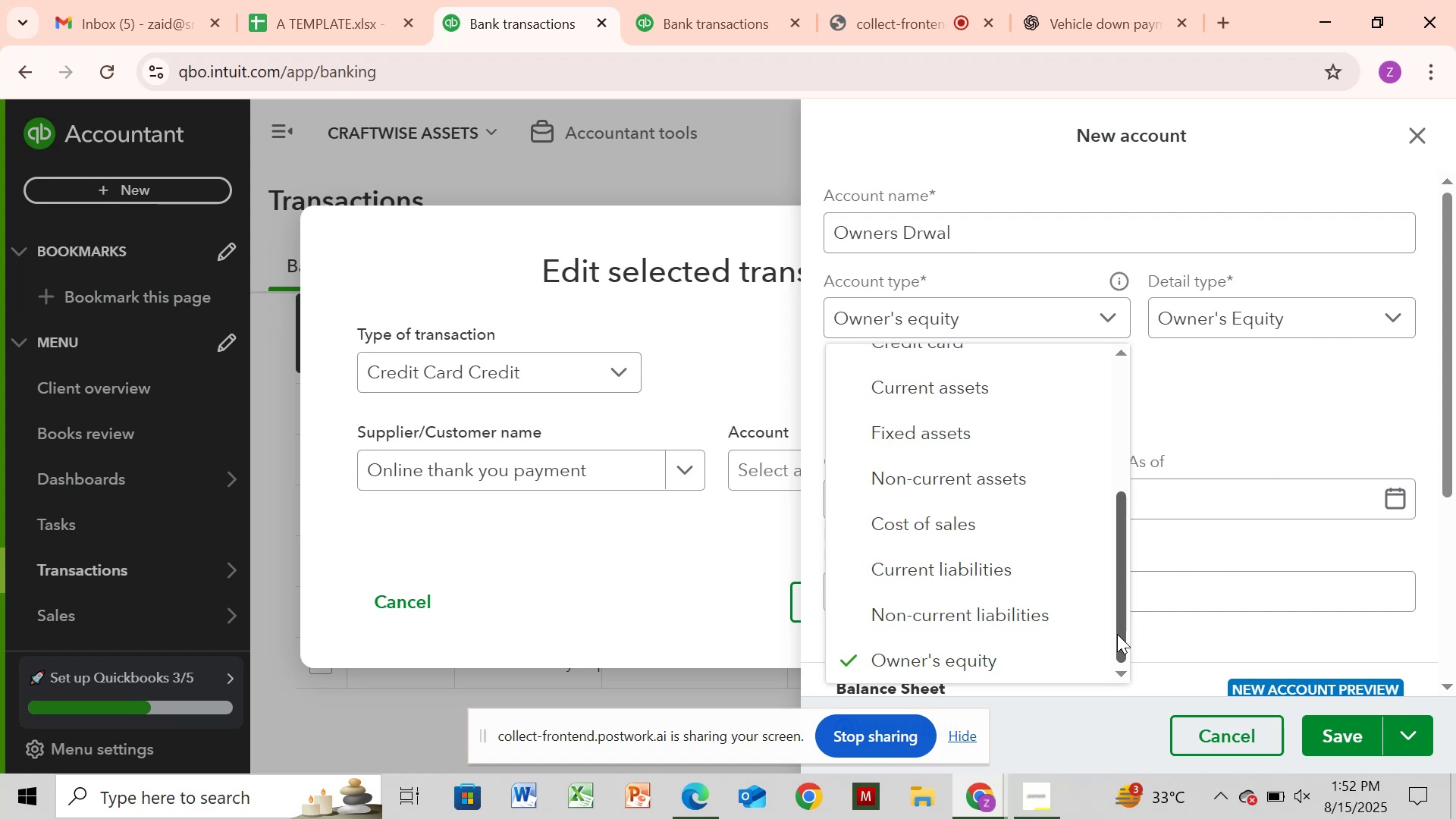 
wait(6.28)
 